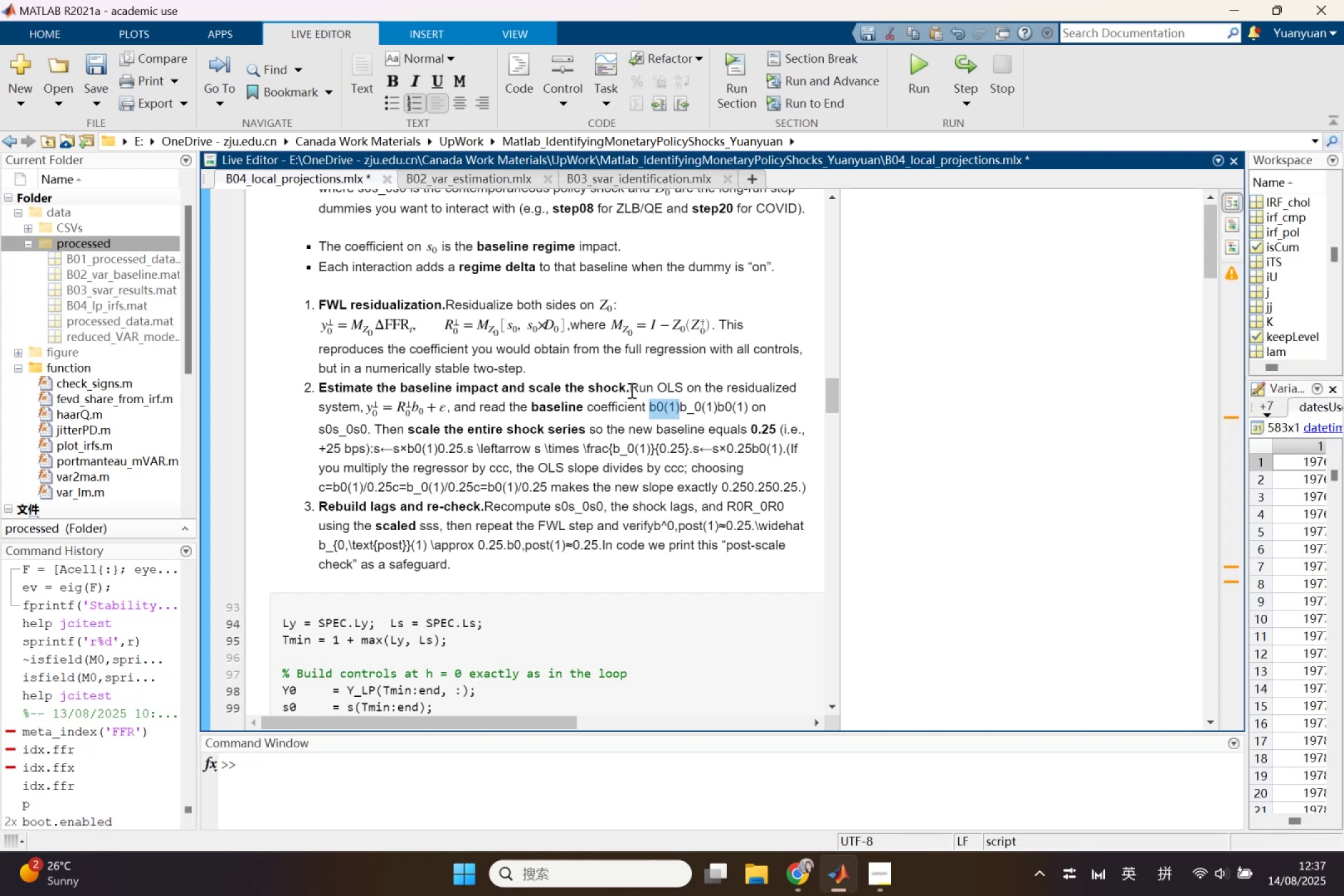 
key(Backspace)
 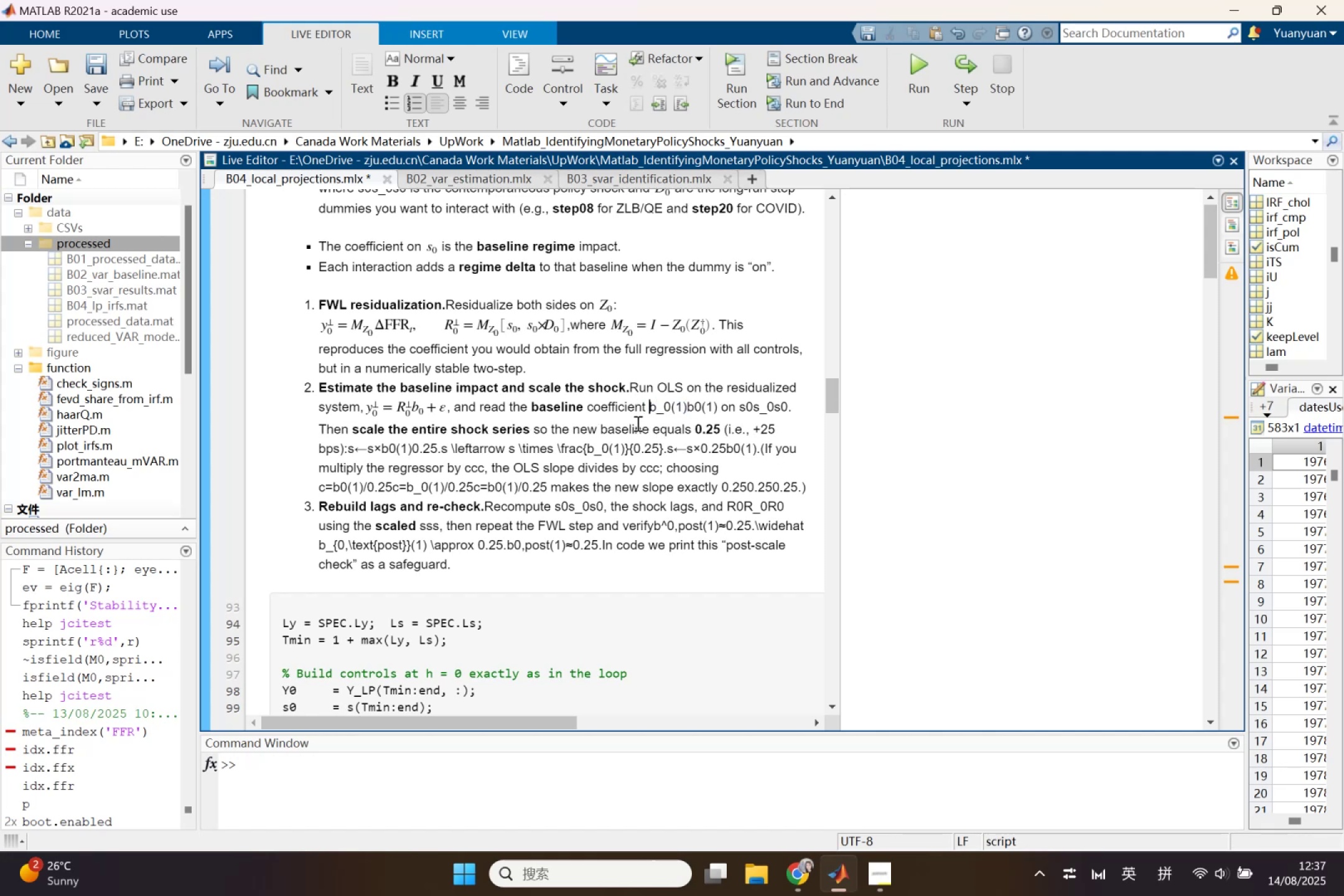 
left_click_drag(start_coordinate=[643, 406], to_coordinate=[656, 407])
 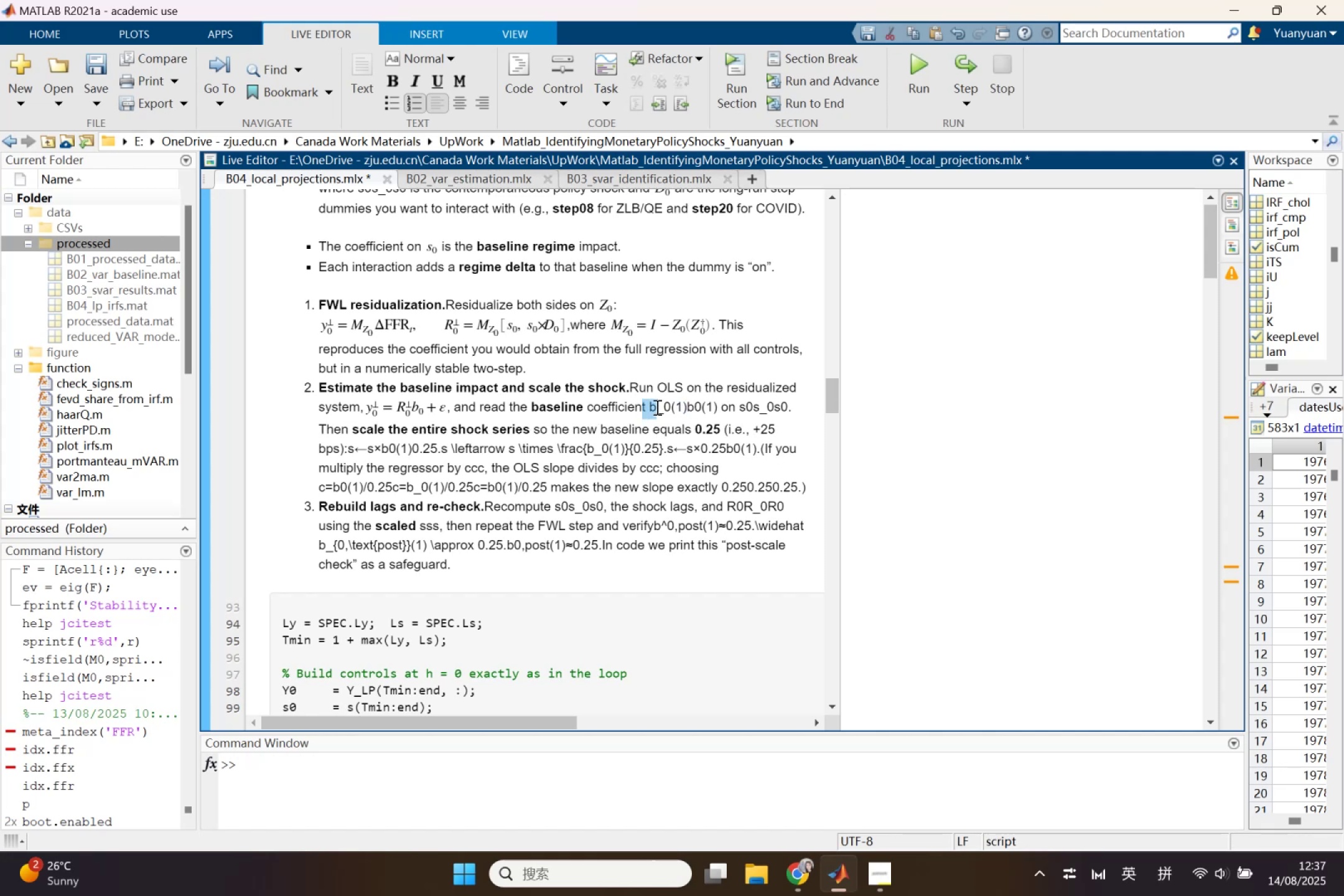 
left_click([656, 407])
 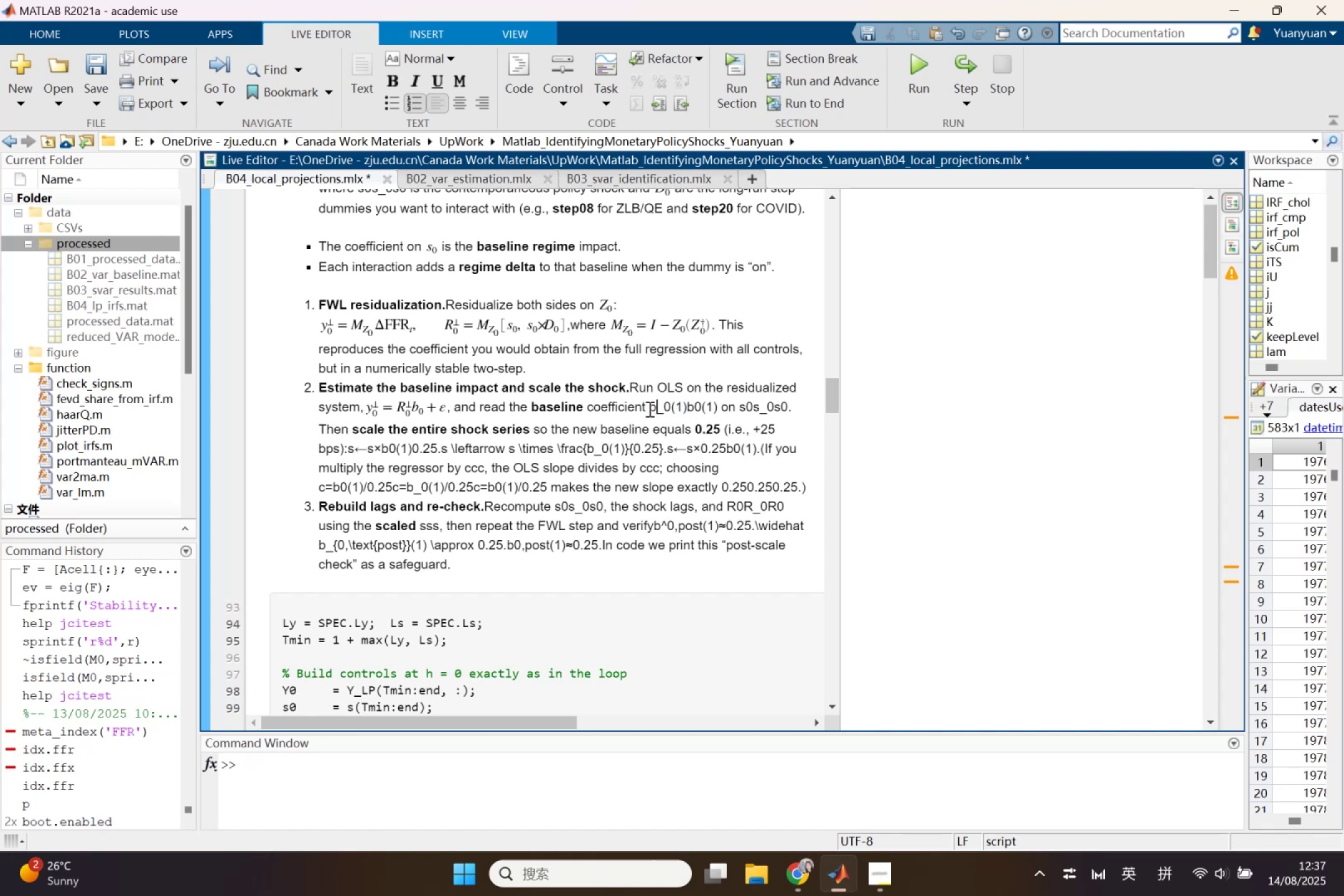 
left_click_drag(start_coordinate=[648, 409], to_coordinate=[689, 413])
 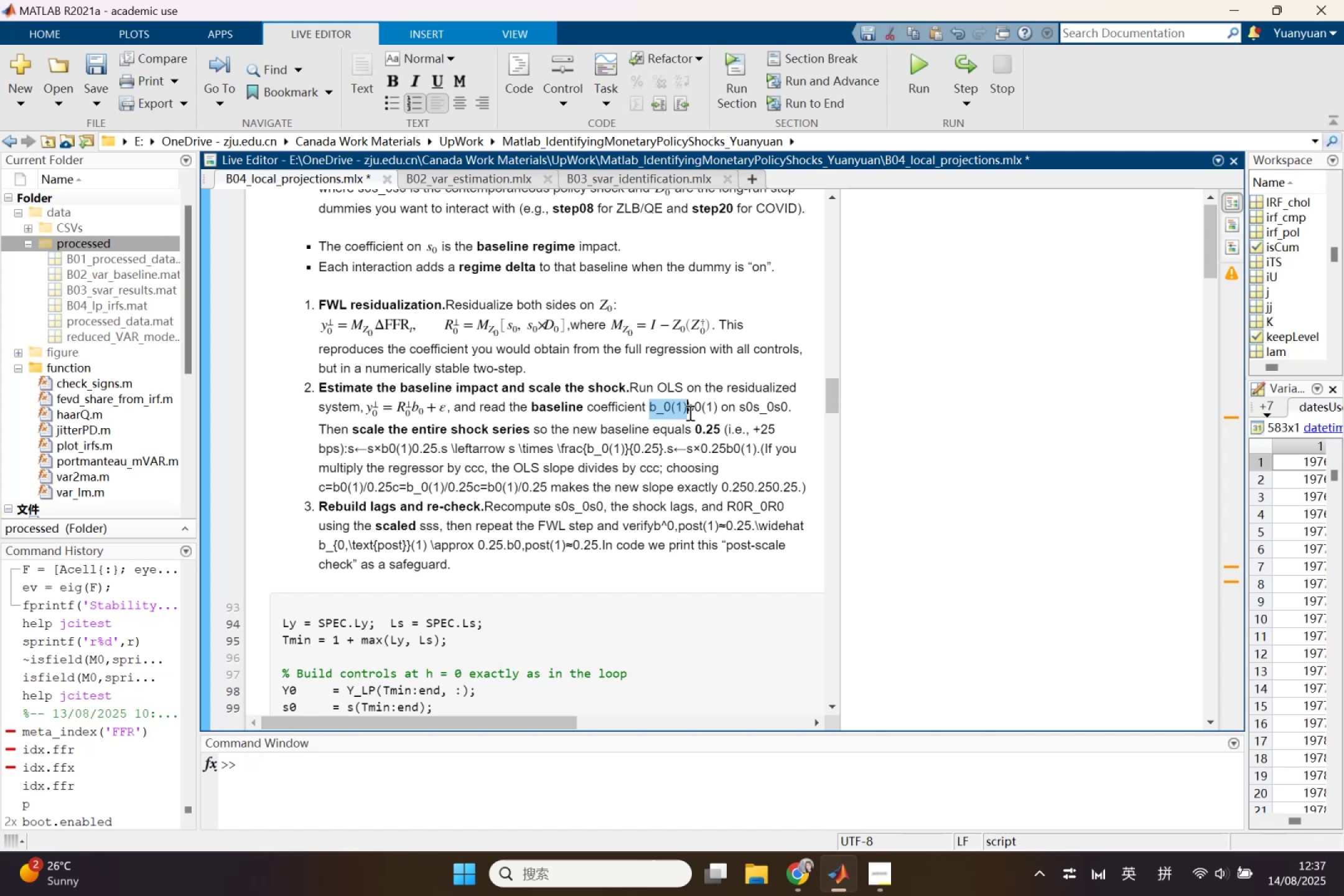 
key(Control+X)
 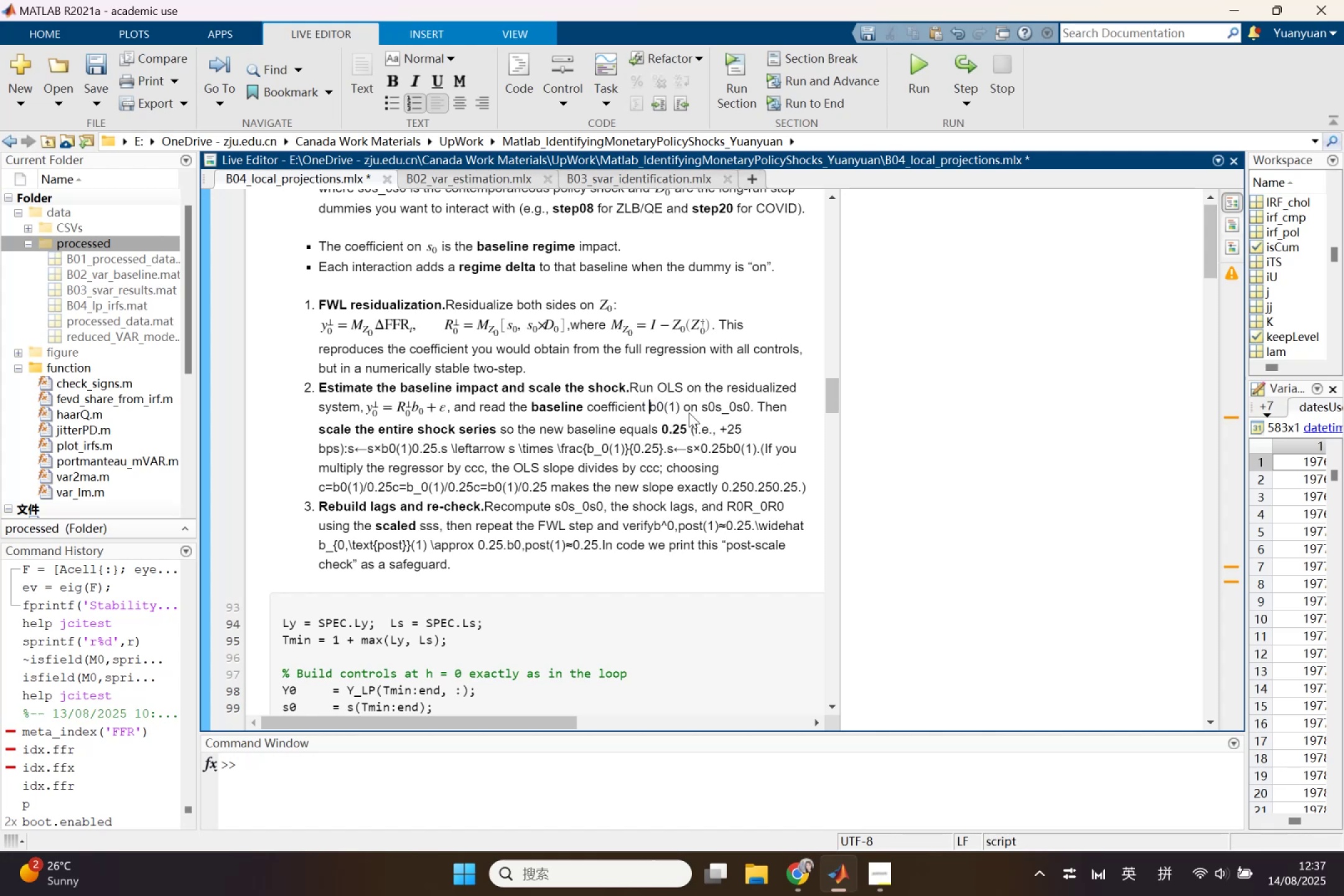 
key(Control+Shift+L)
 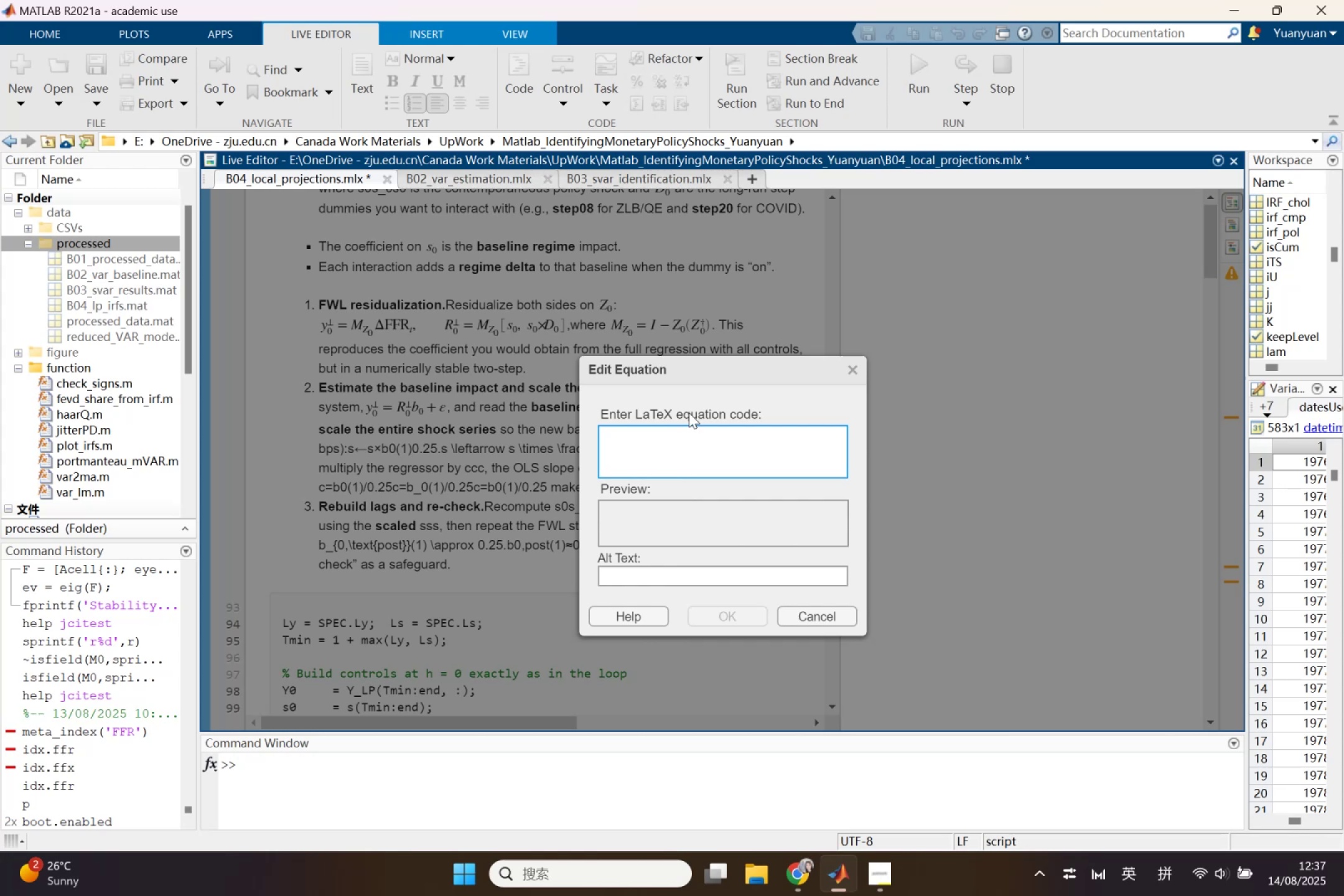 
key(Control+V)
 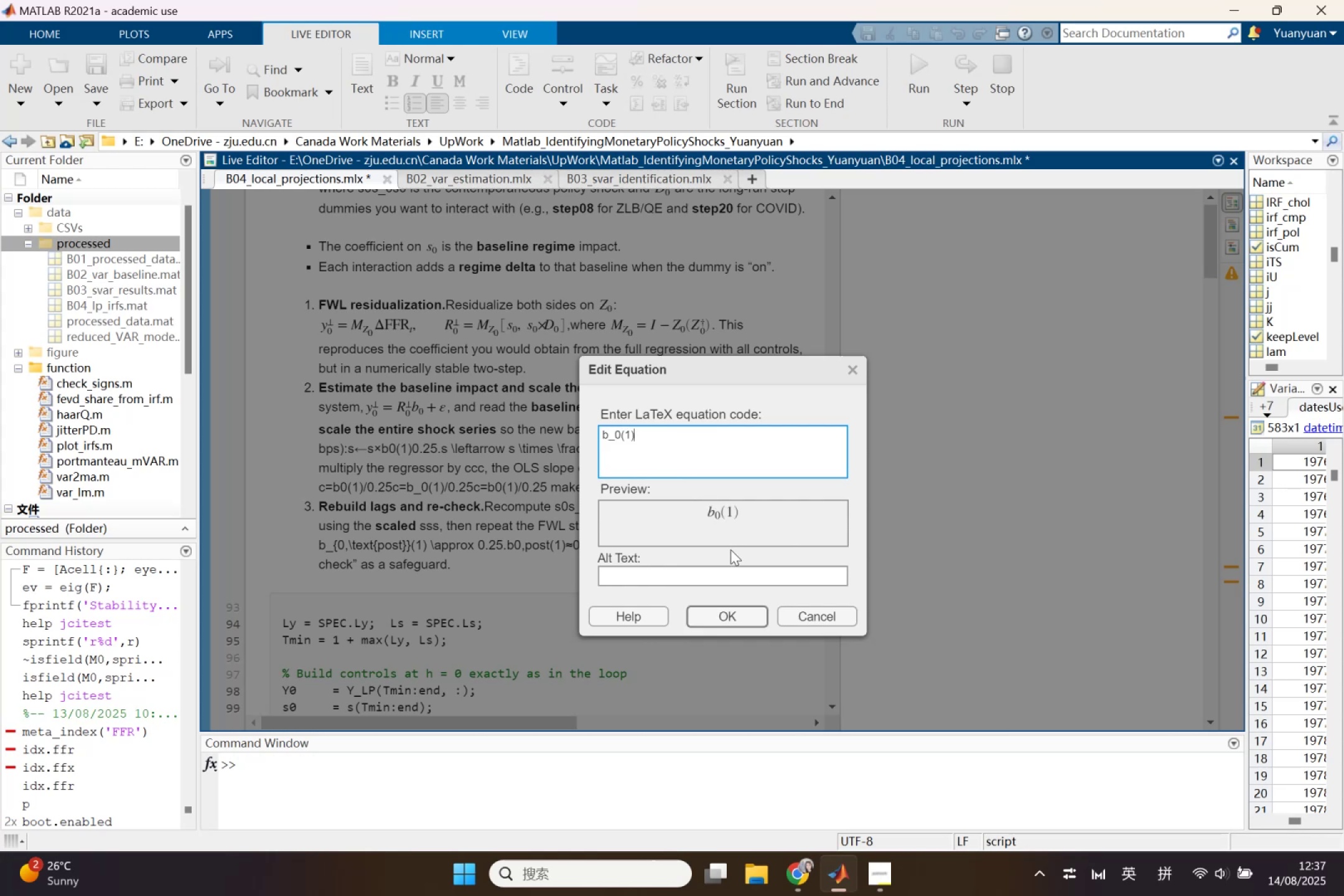 
left_click([738, 607])
 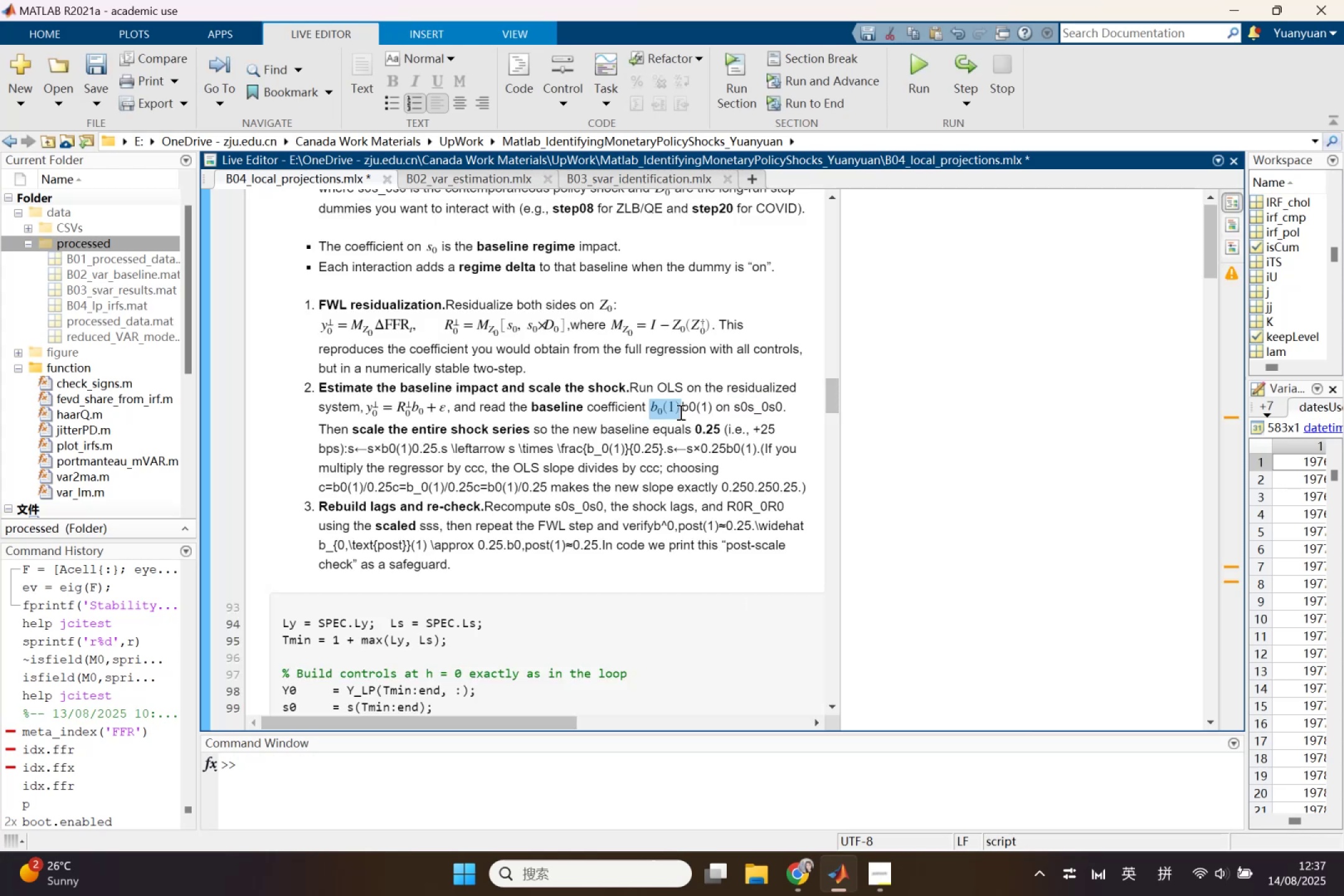 
left_click_drag(start_coordinate=[683, 407], to_coordinate=[712, 413])
 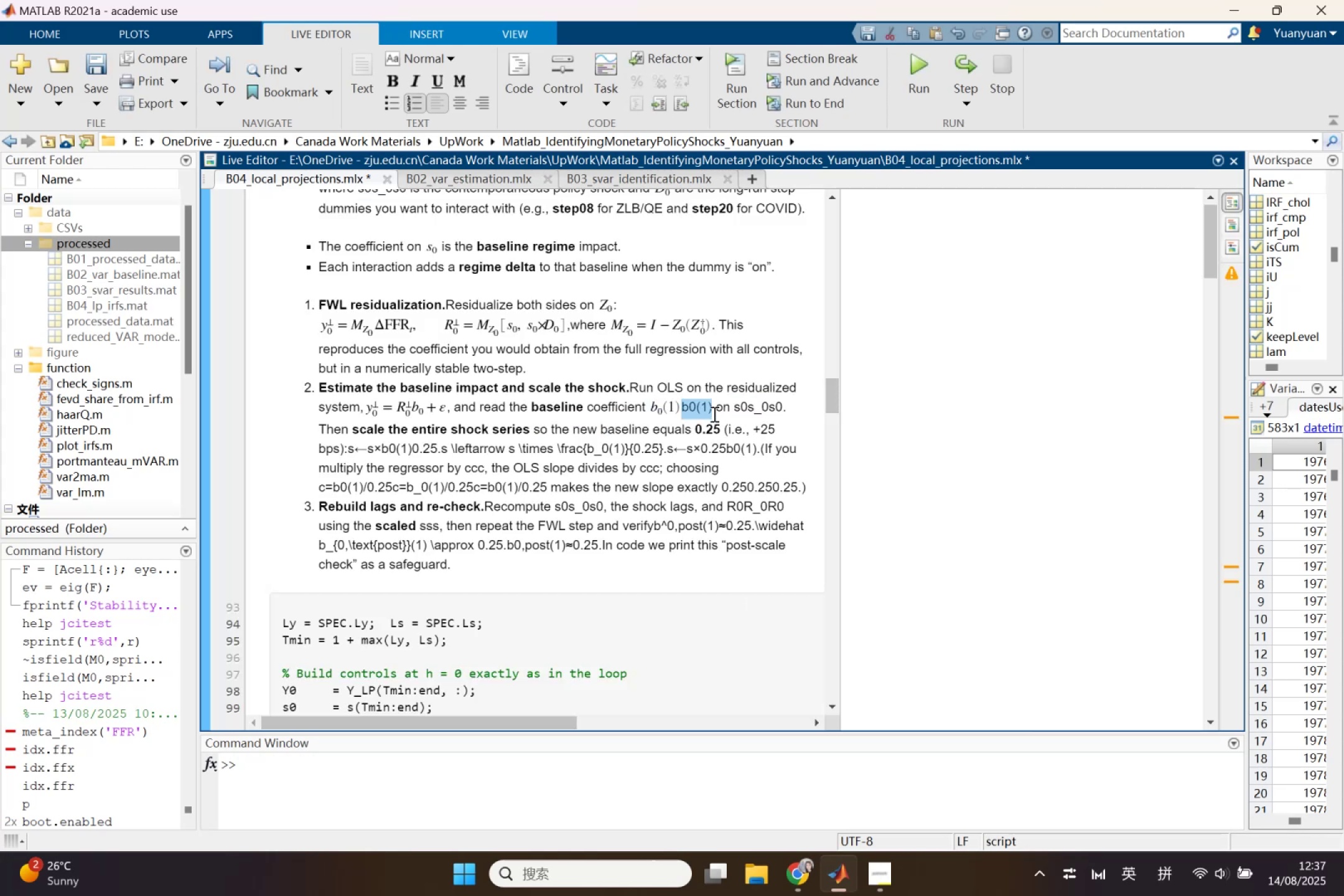 
key(Backspace)
 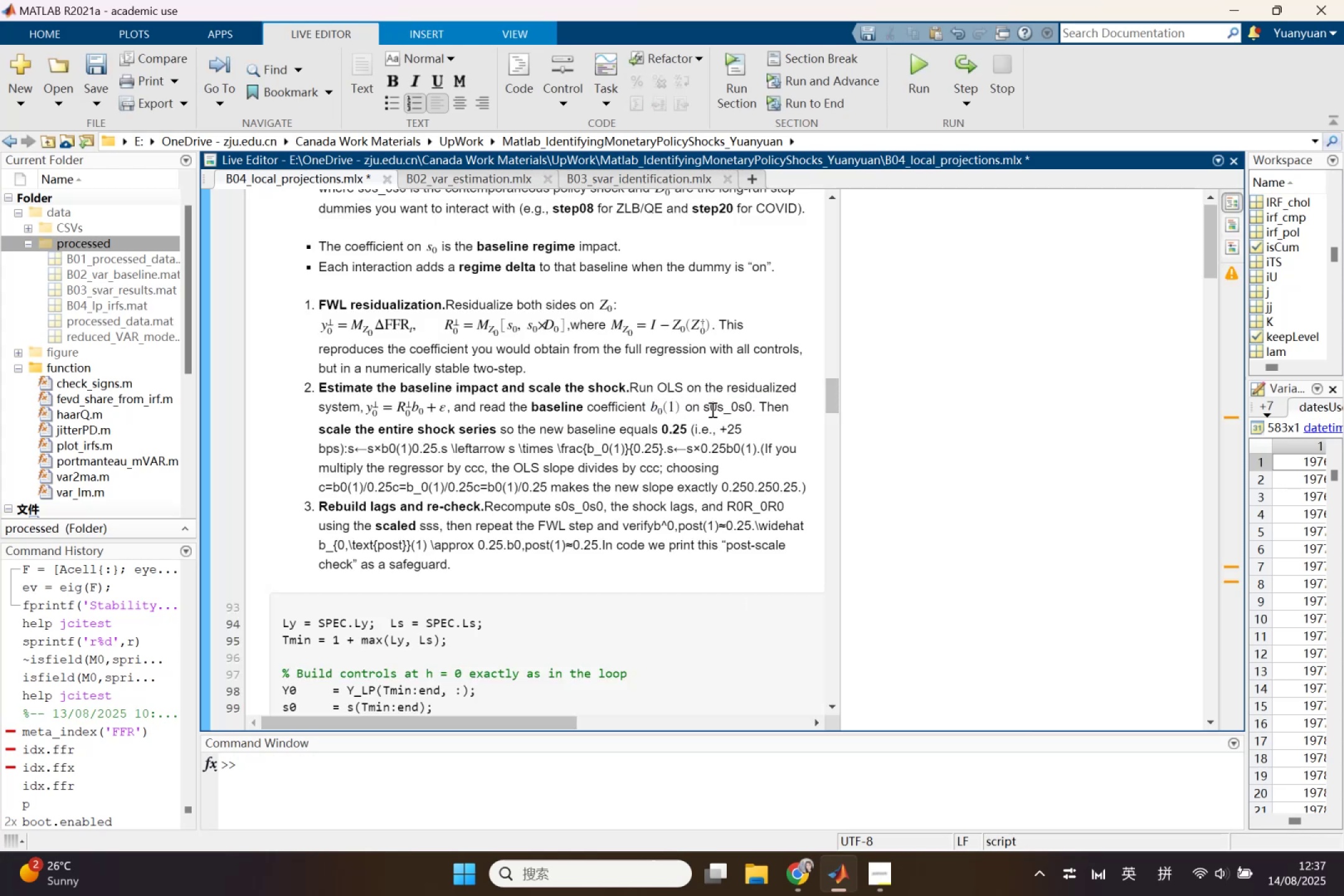 
left_click_drag(start_coordinate=[703, 410], to_coordinate=[751, 410])
 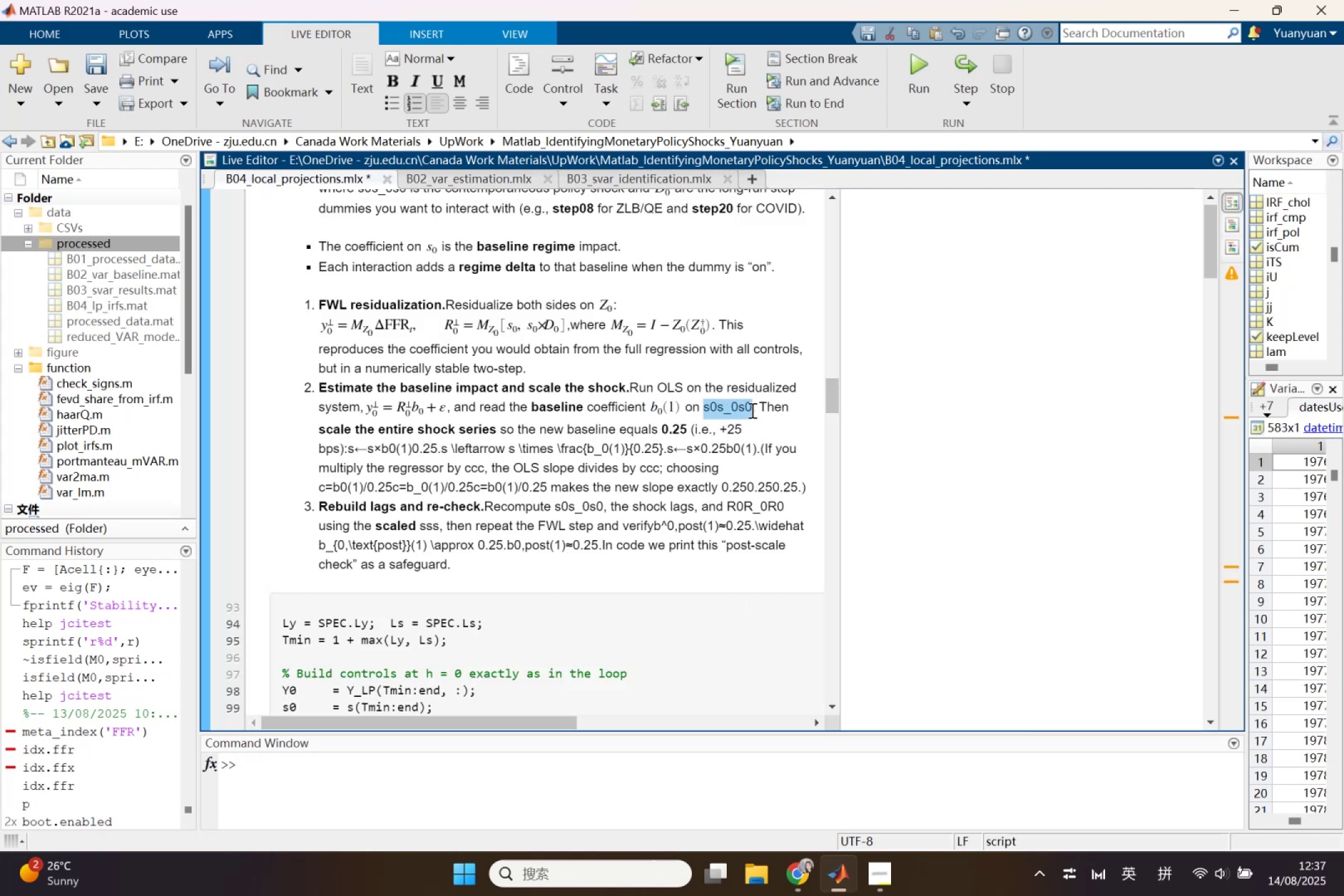 
key(Backspace)
 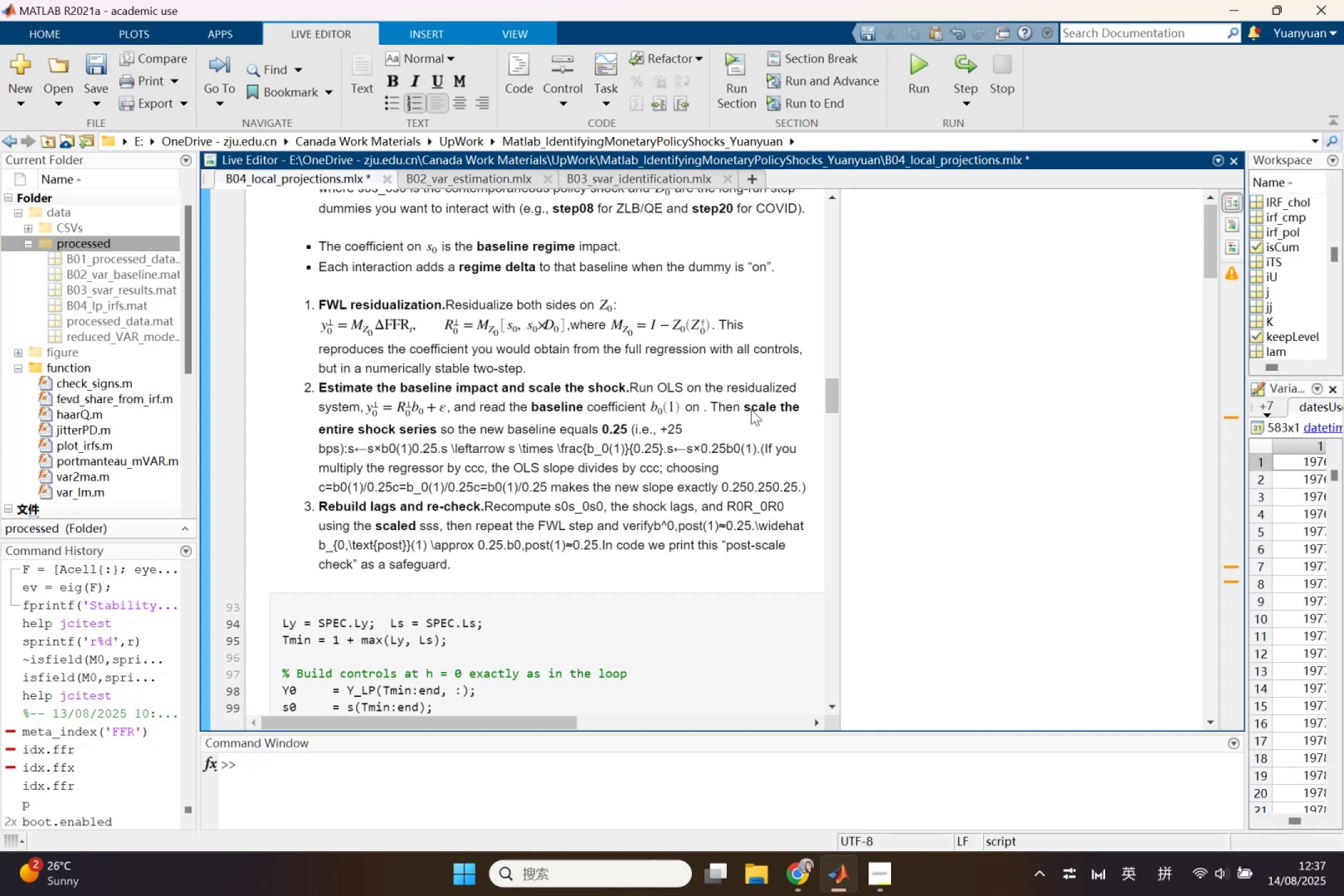 
hold_key(key=ControlLeft, duration=0.34)
 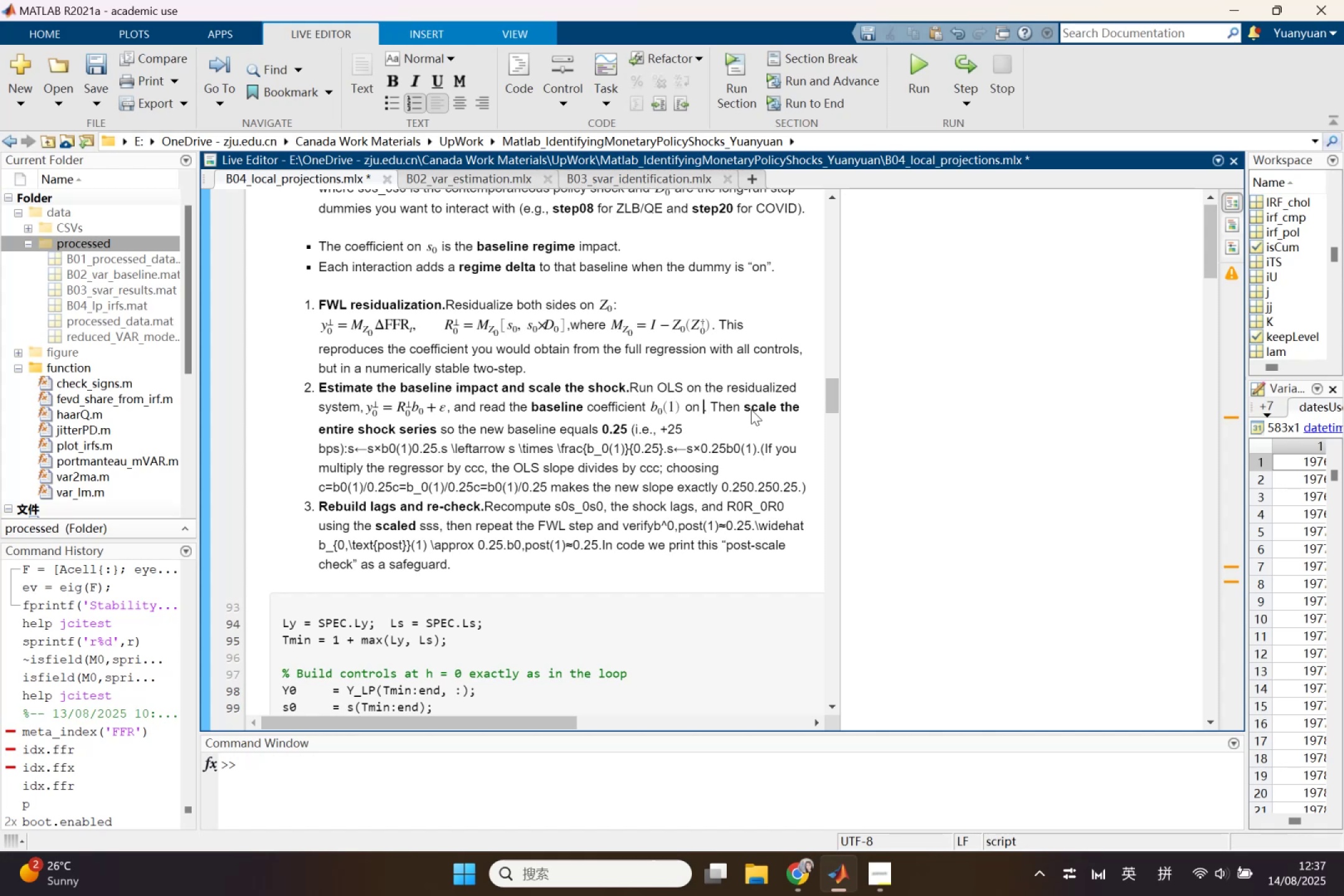 
key(Control+Shift+L)
 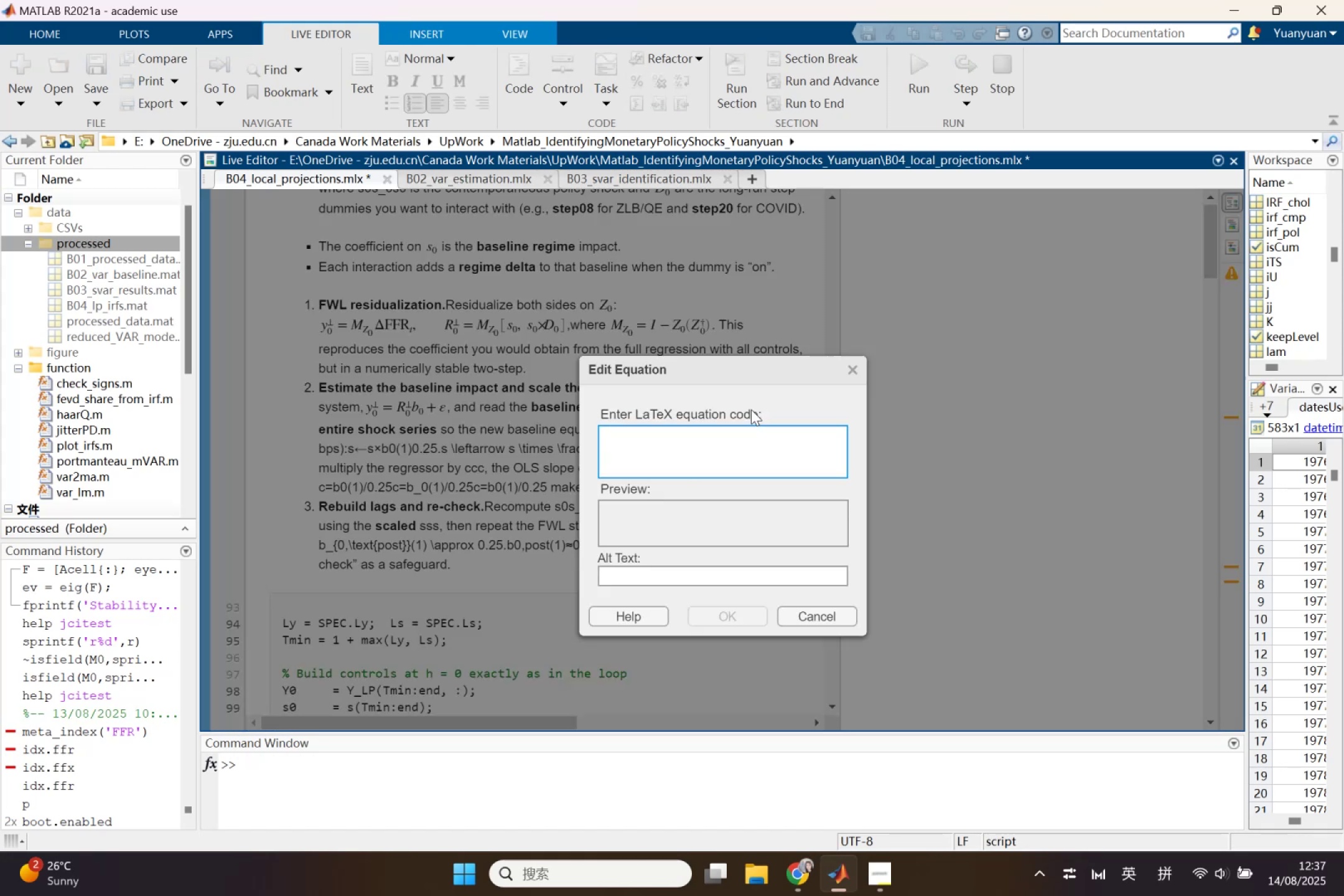 
key(S)
 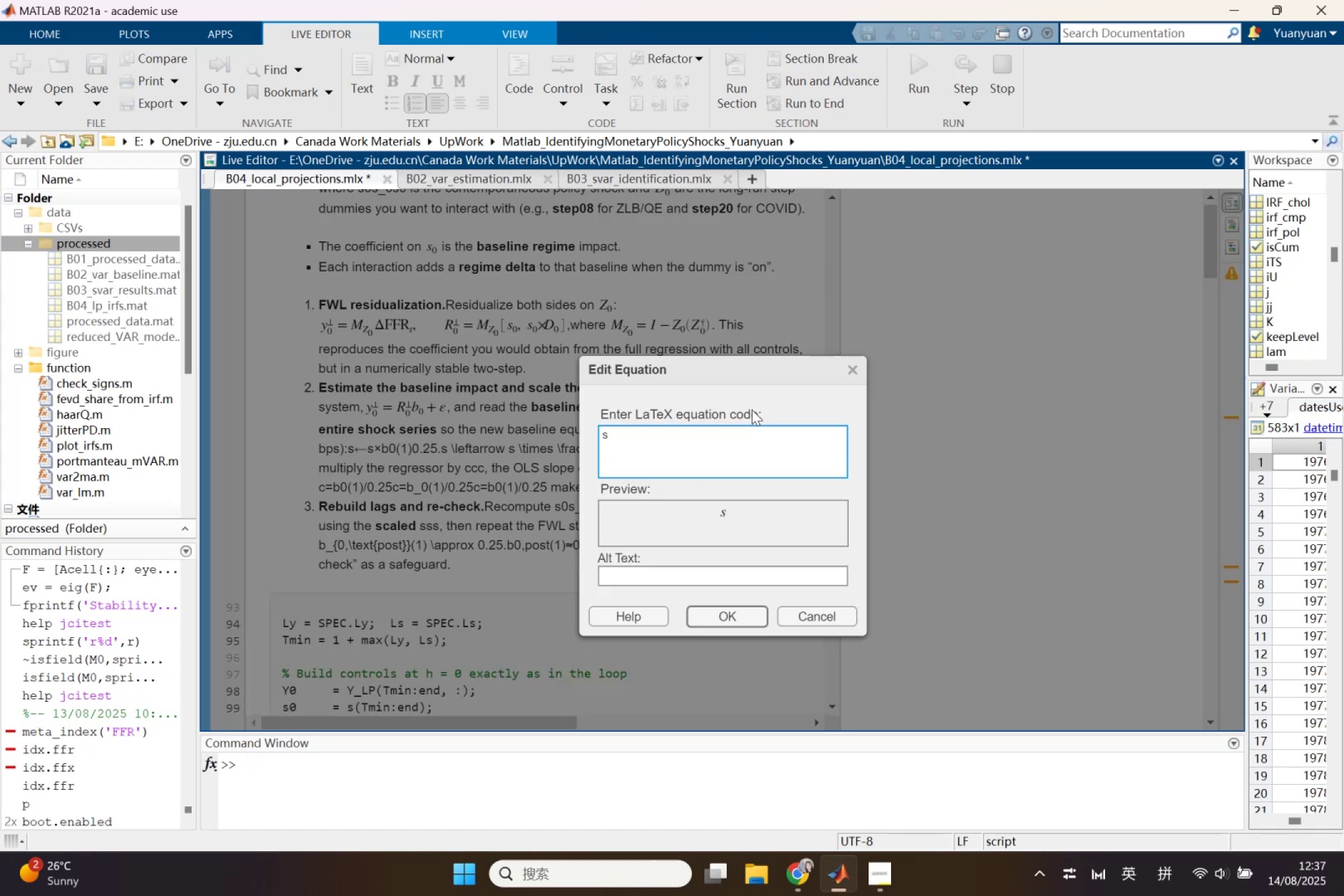 
key(Shift+Minus)
 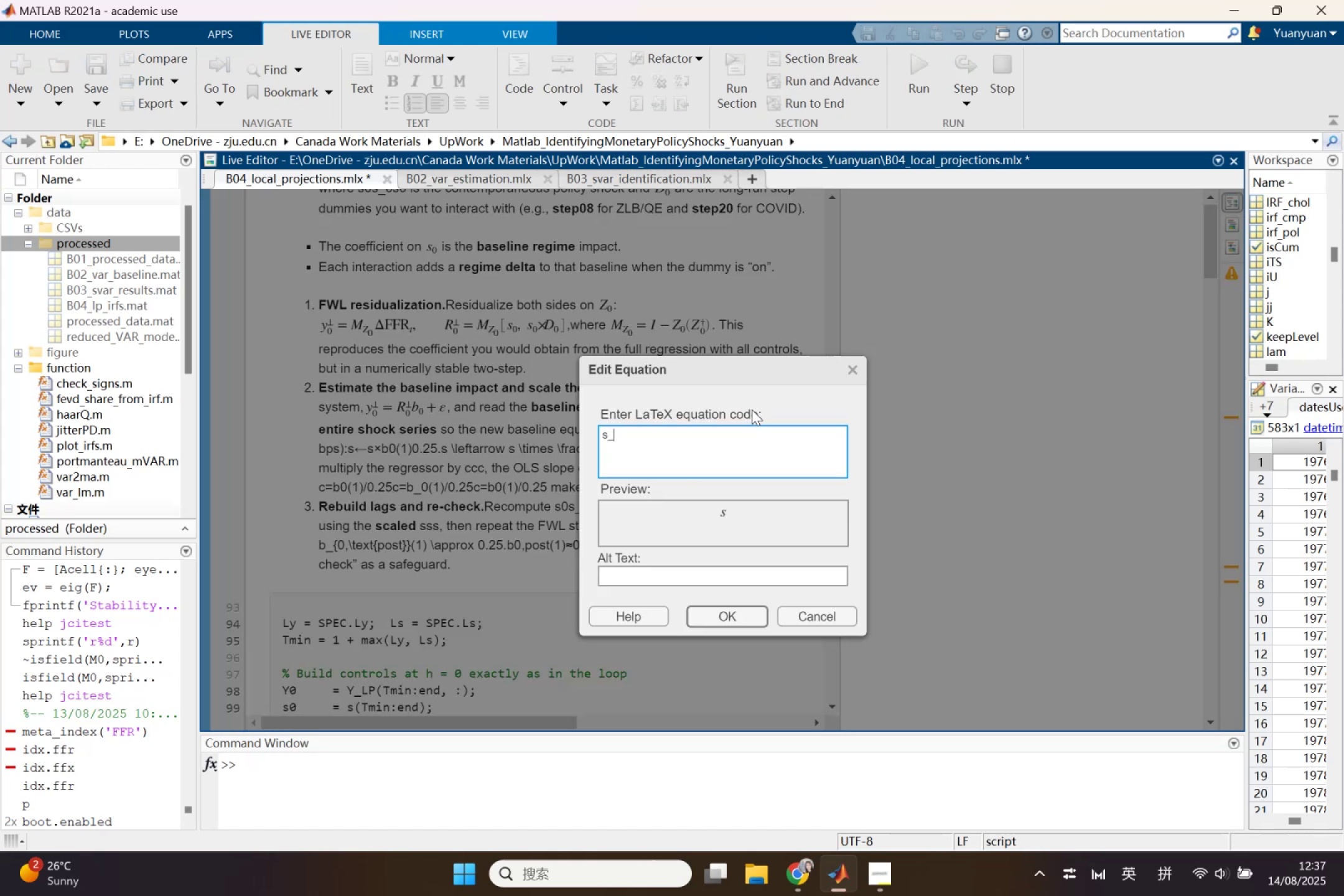 
key(0)
 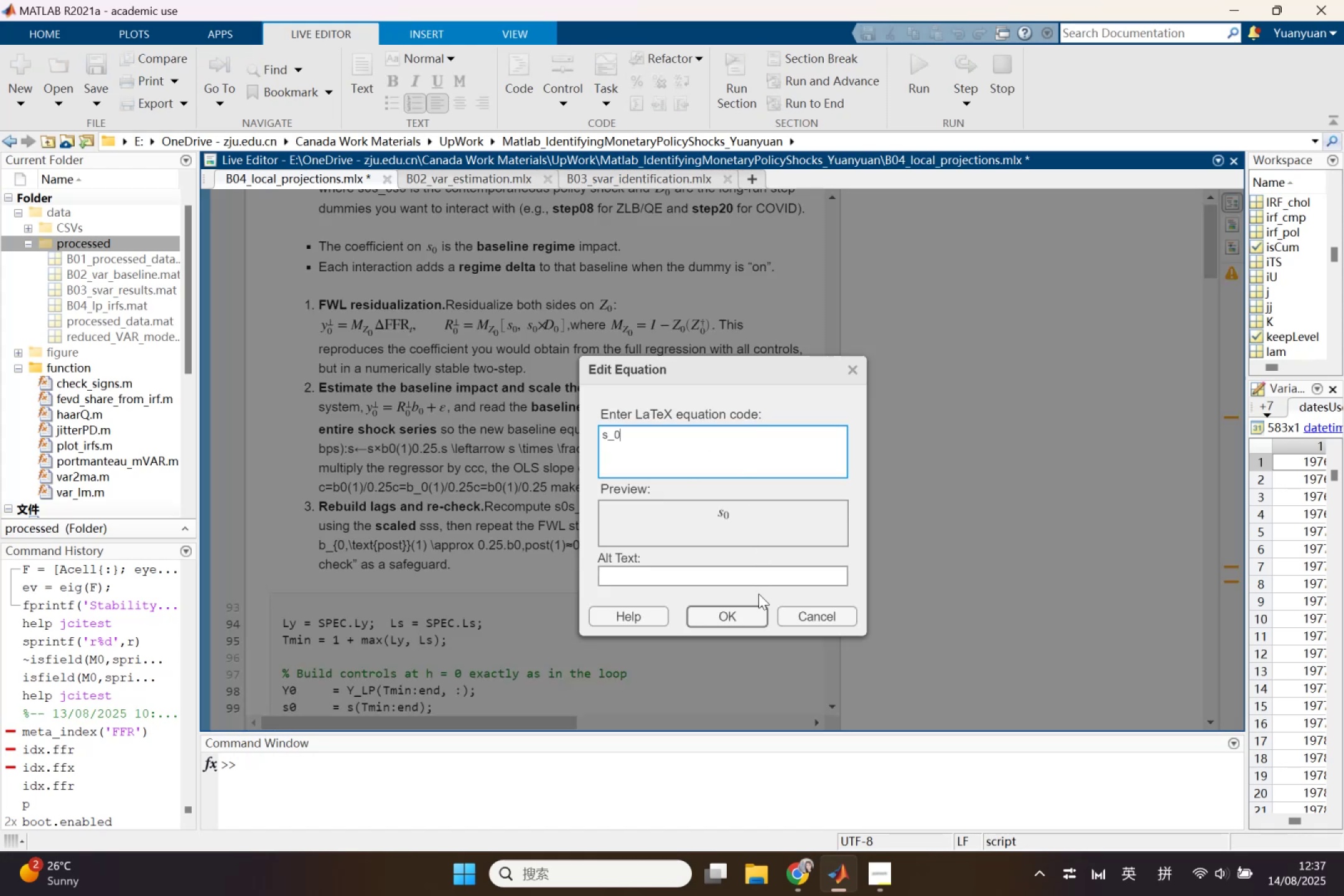 
left_click([747, 609])
 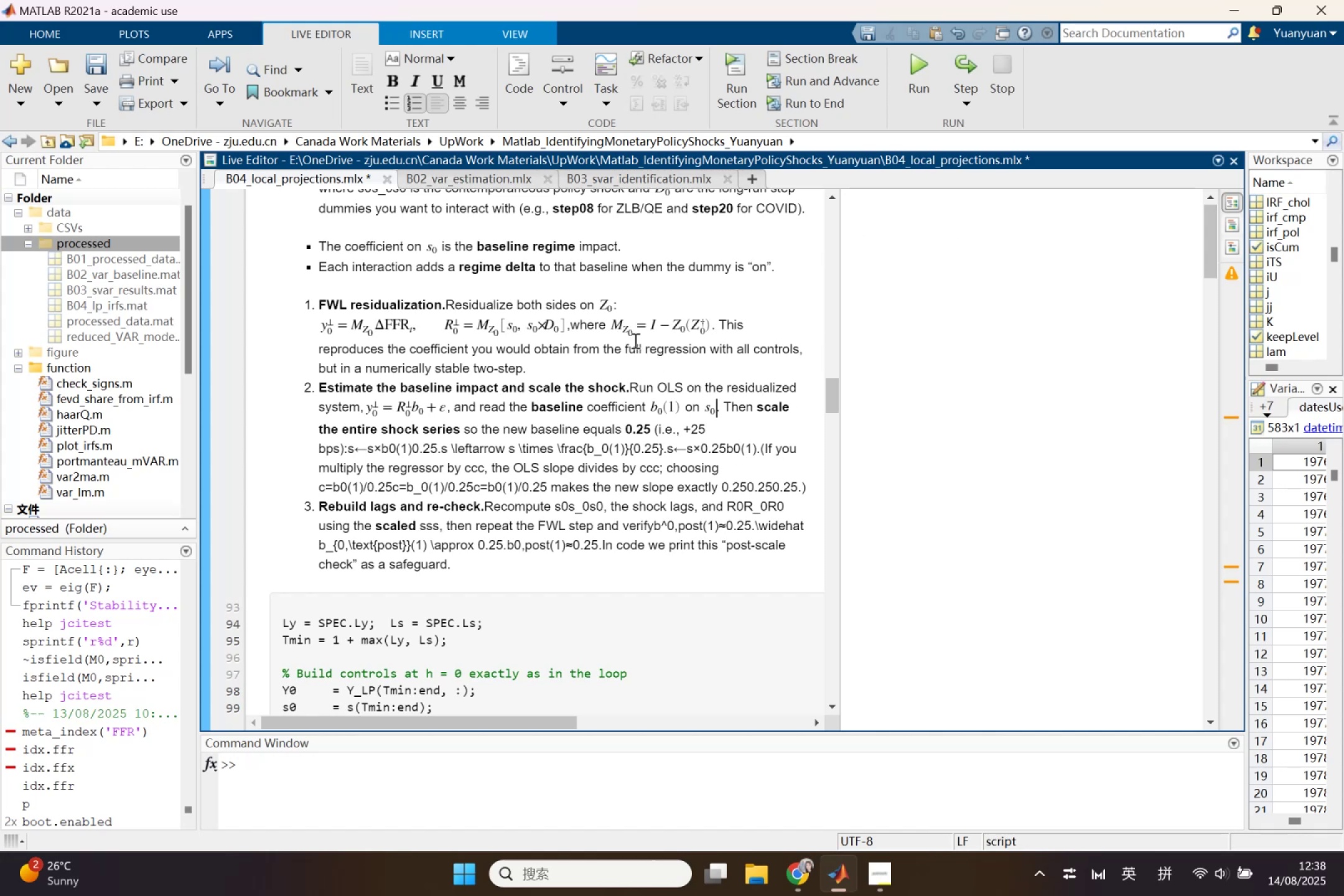 
wait(21.16)
 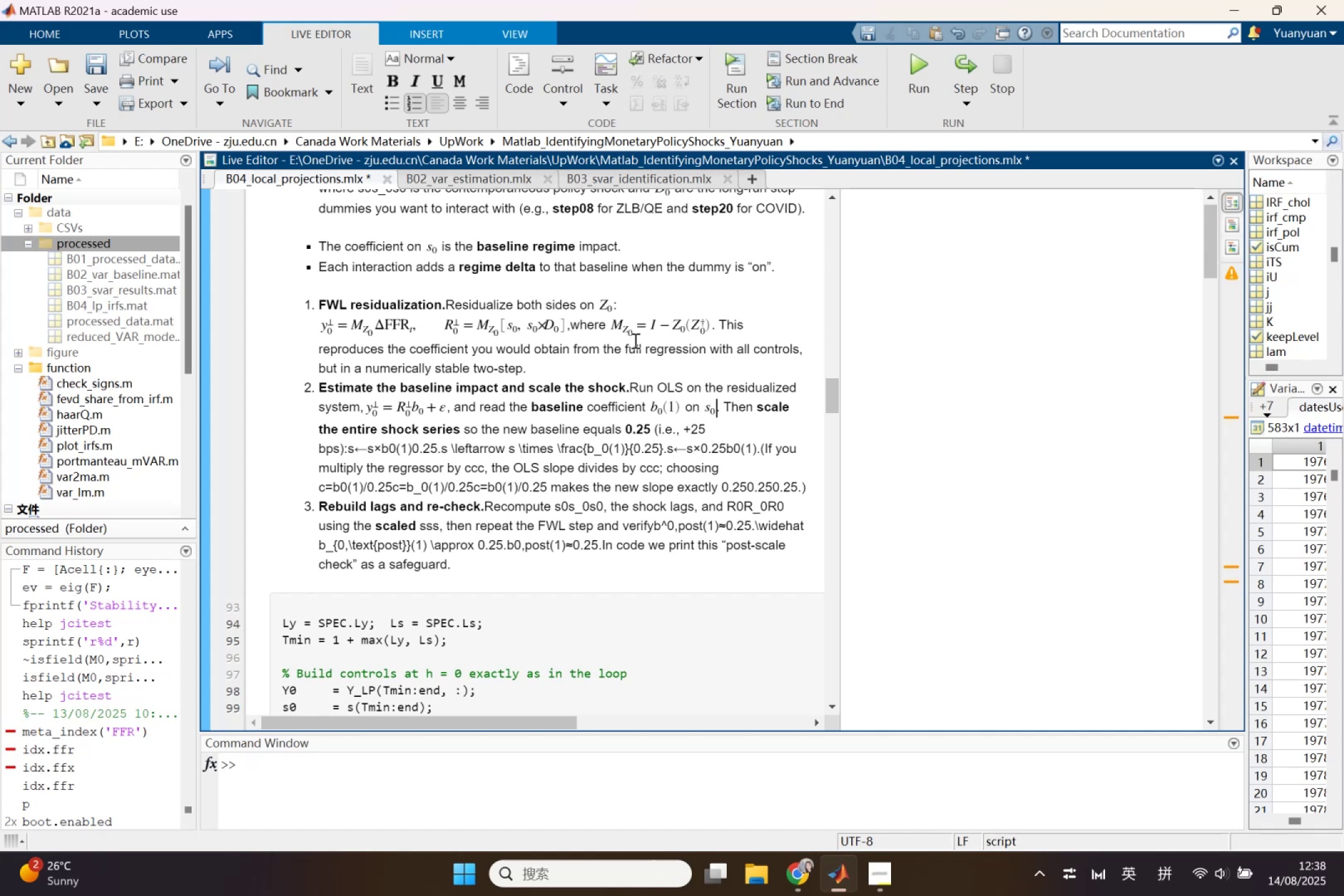 
left_click_drag(start_coordinate=[655, 428], to_coordinate=[805, 485])
 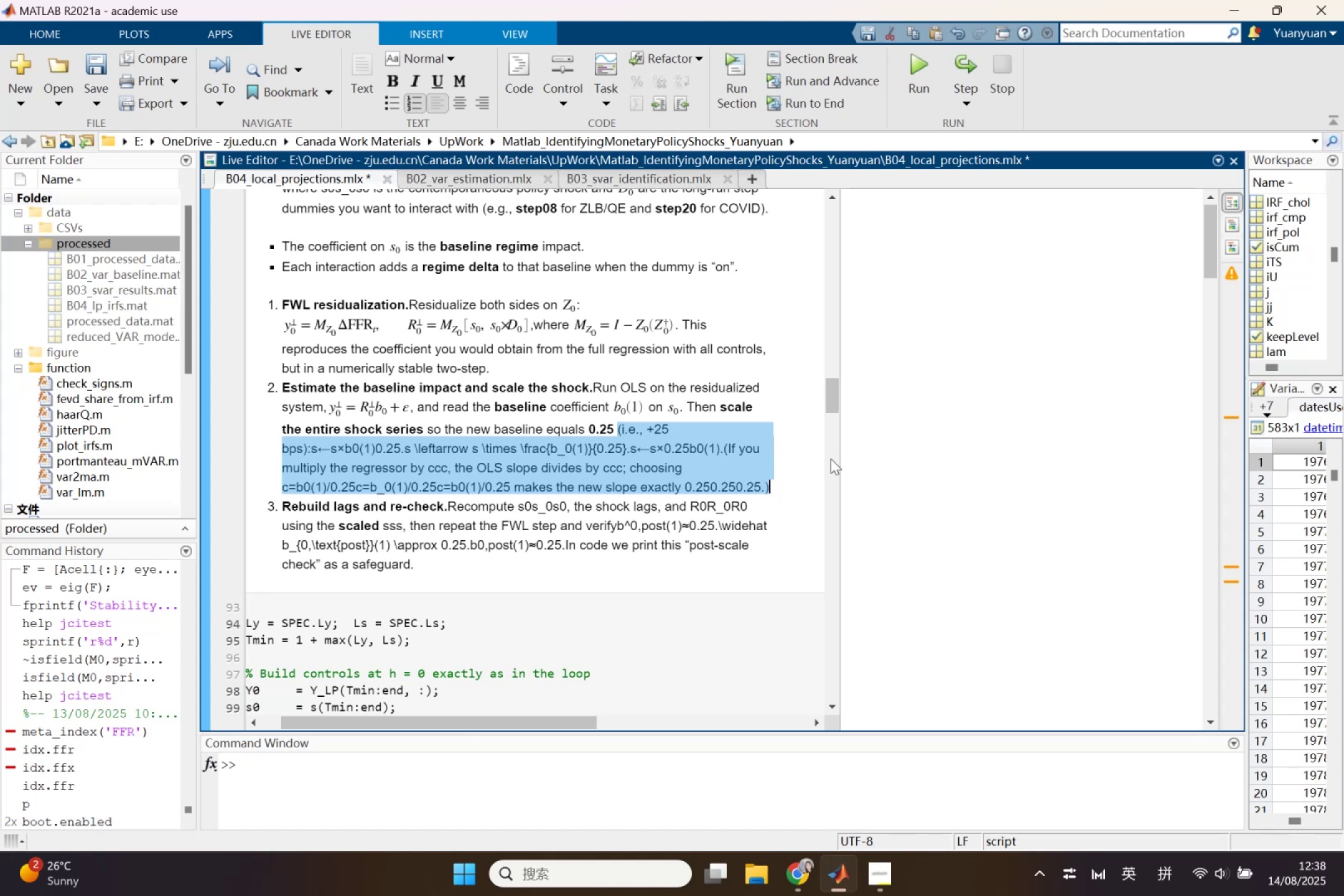 
key(Backspace)
 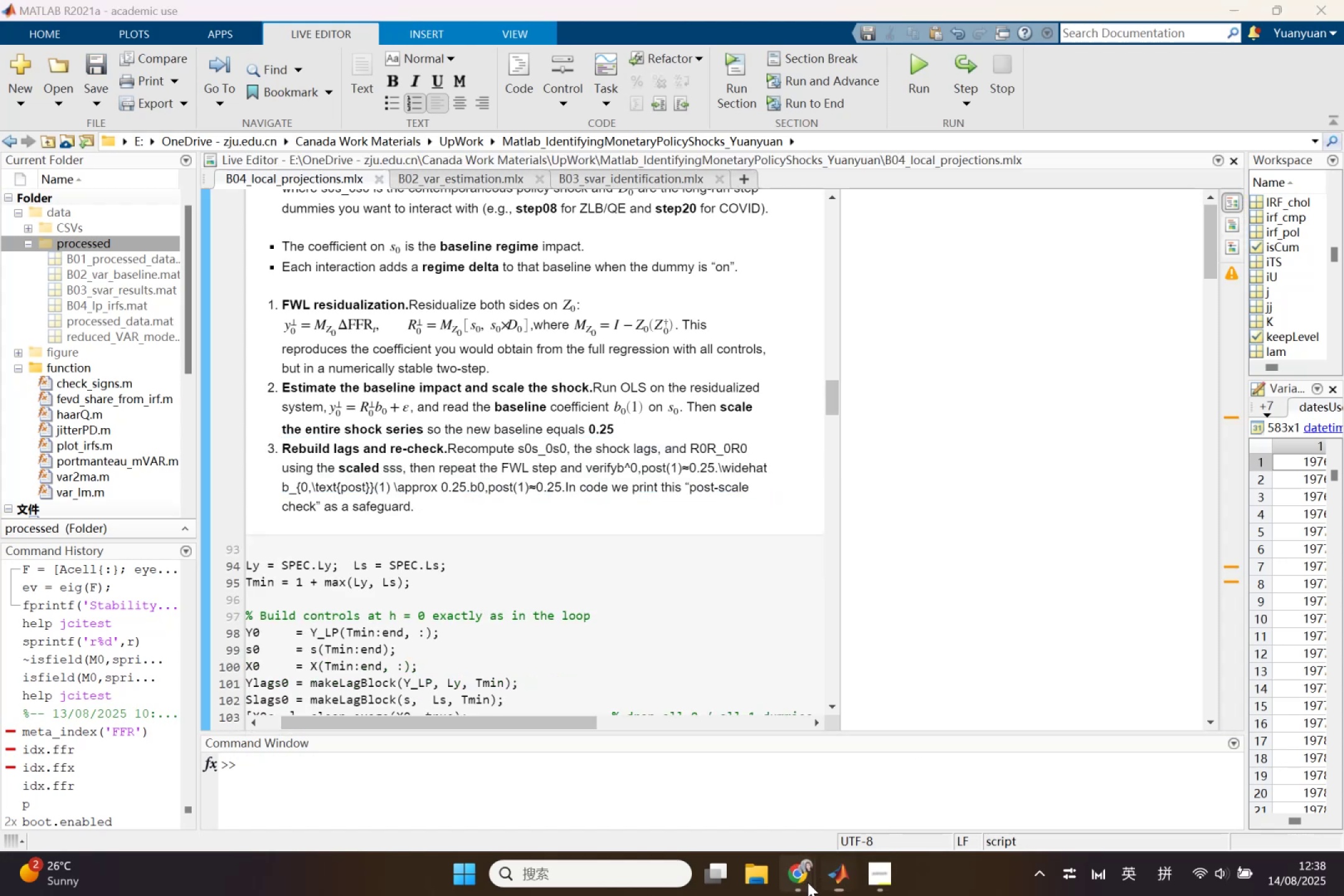 
left_click([717, 786])
 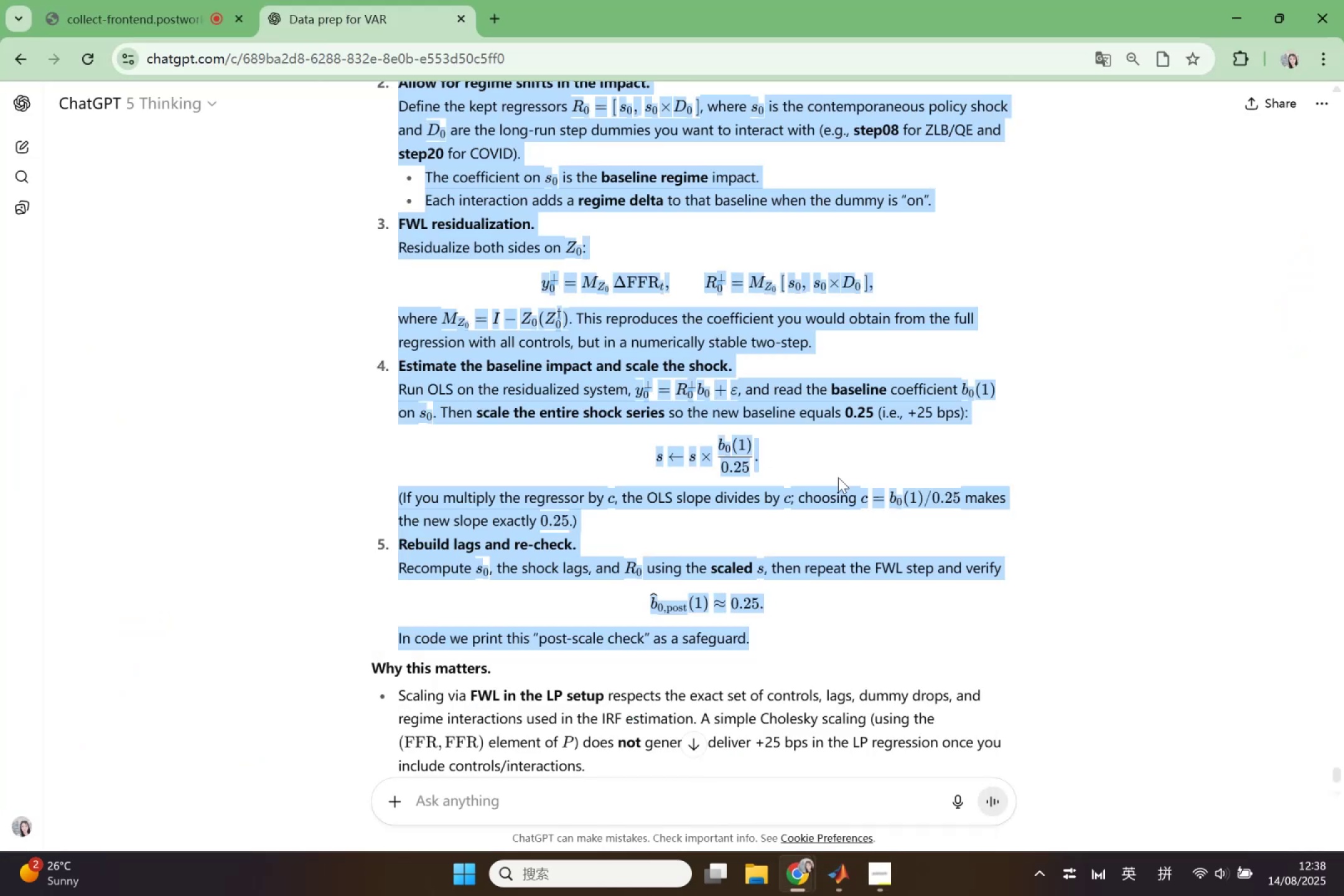 
left_click([852, 467])
 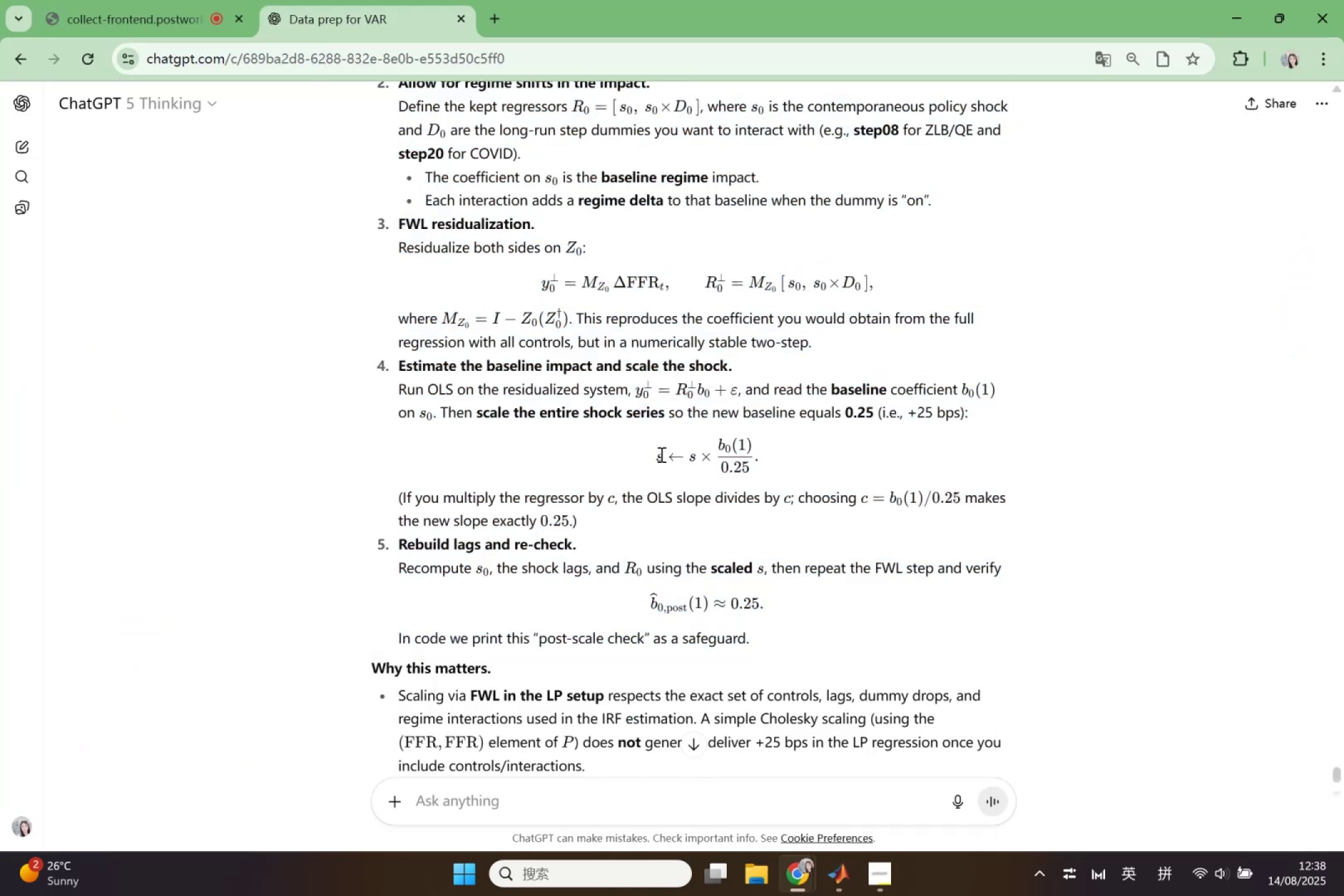 
left_click([660, 454])
 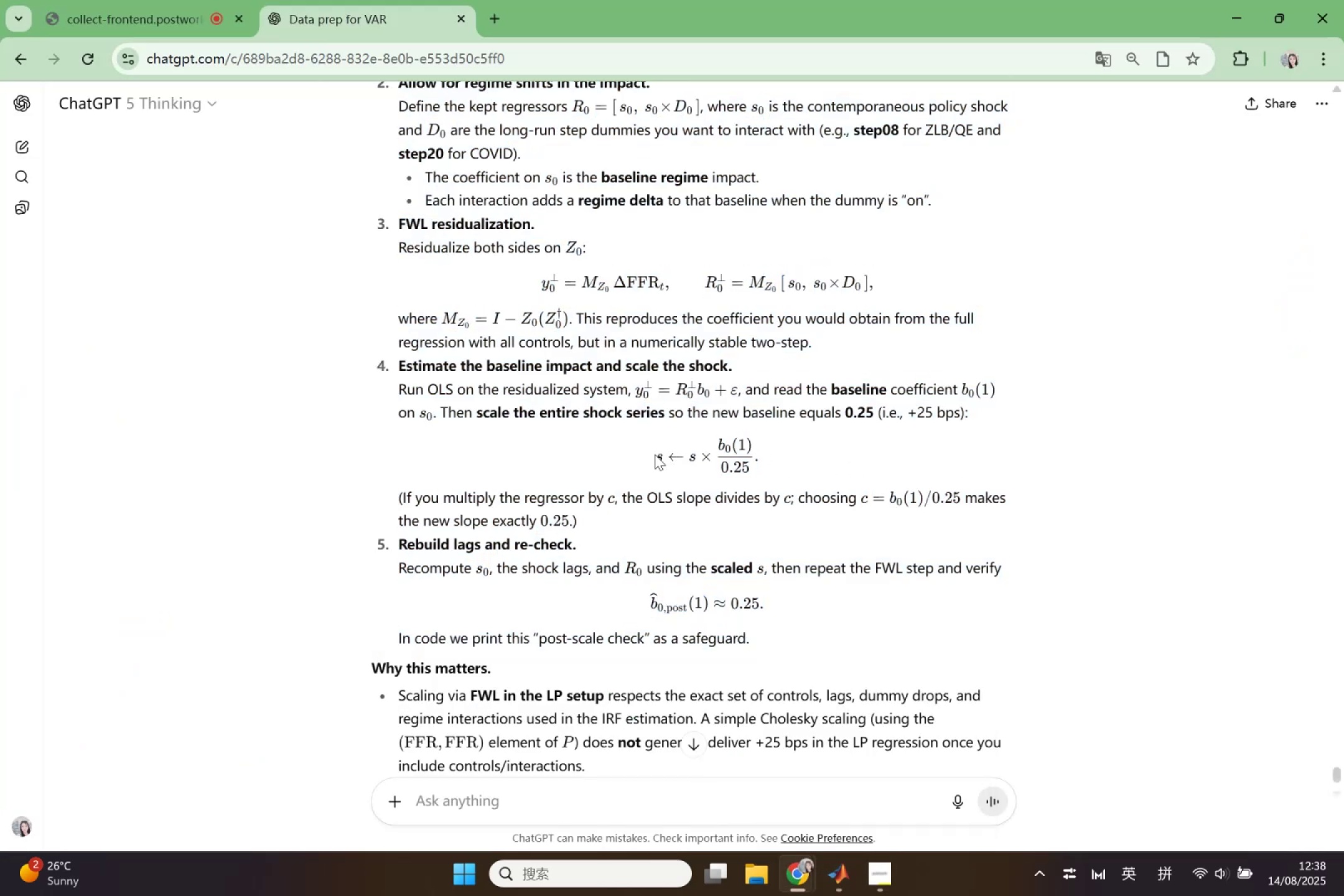 
left_click_drag(start_coordinate=[655, 454], to_coordinate=[775, 463])
 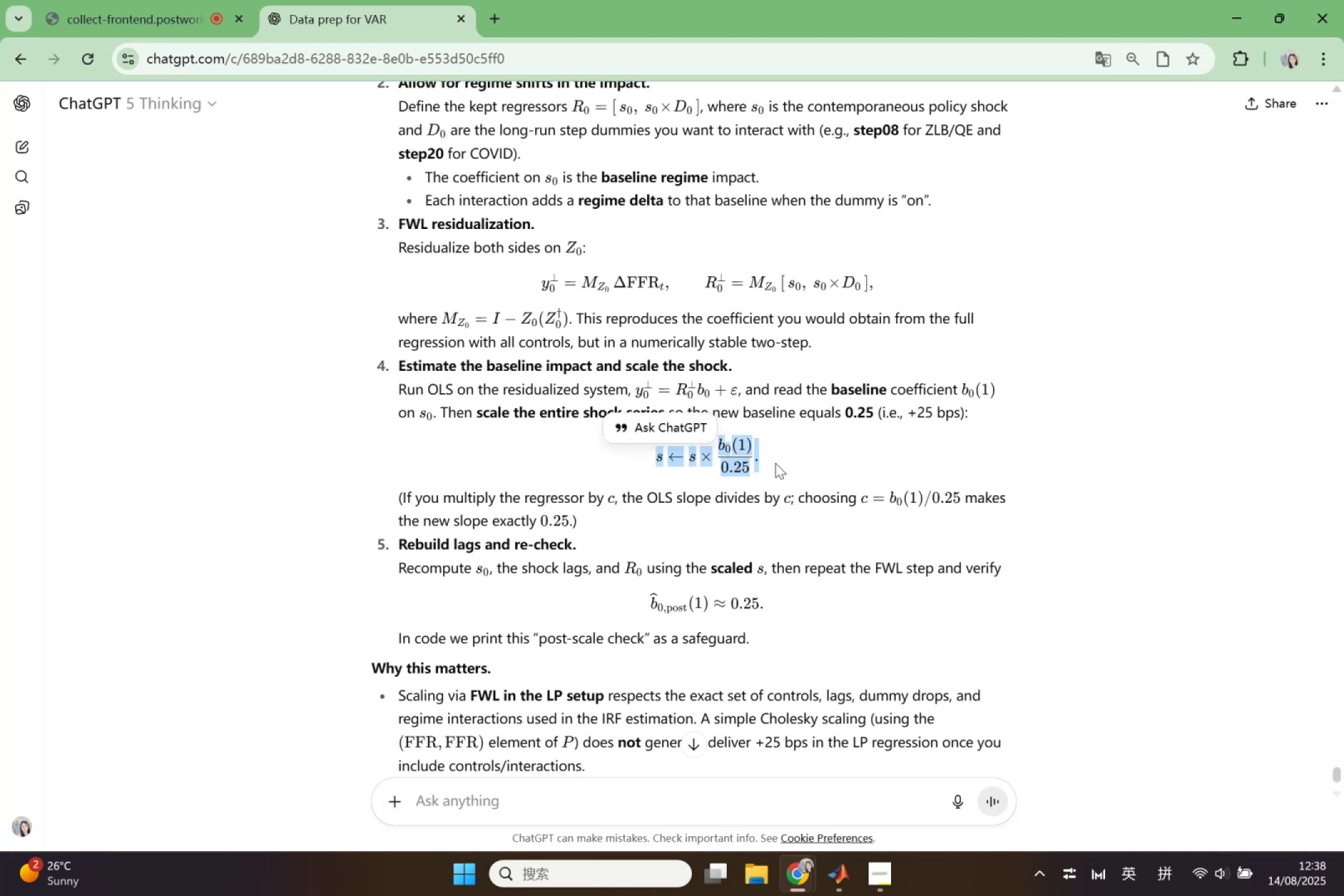 
key(Control+C)
 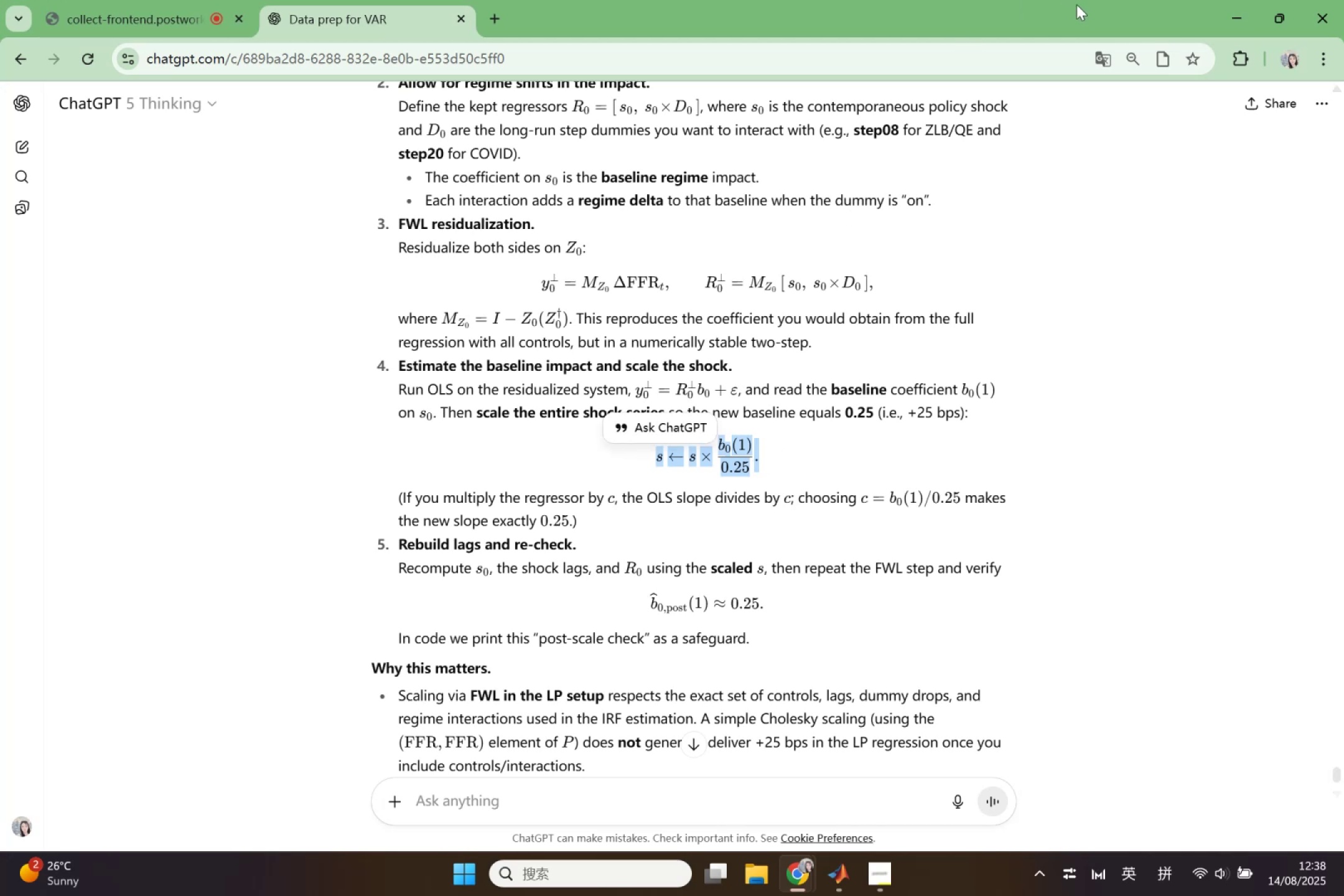 
left_click([1239, 3])
 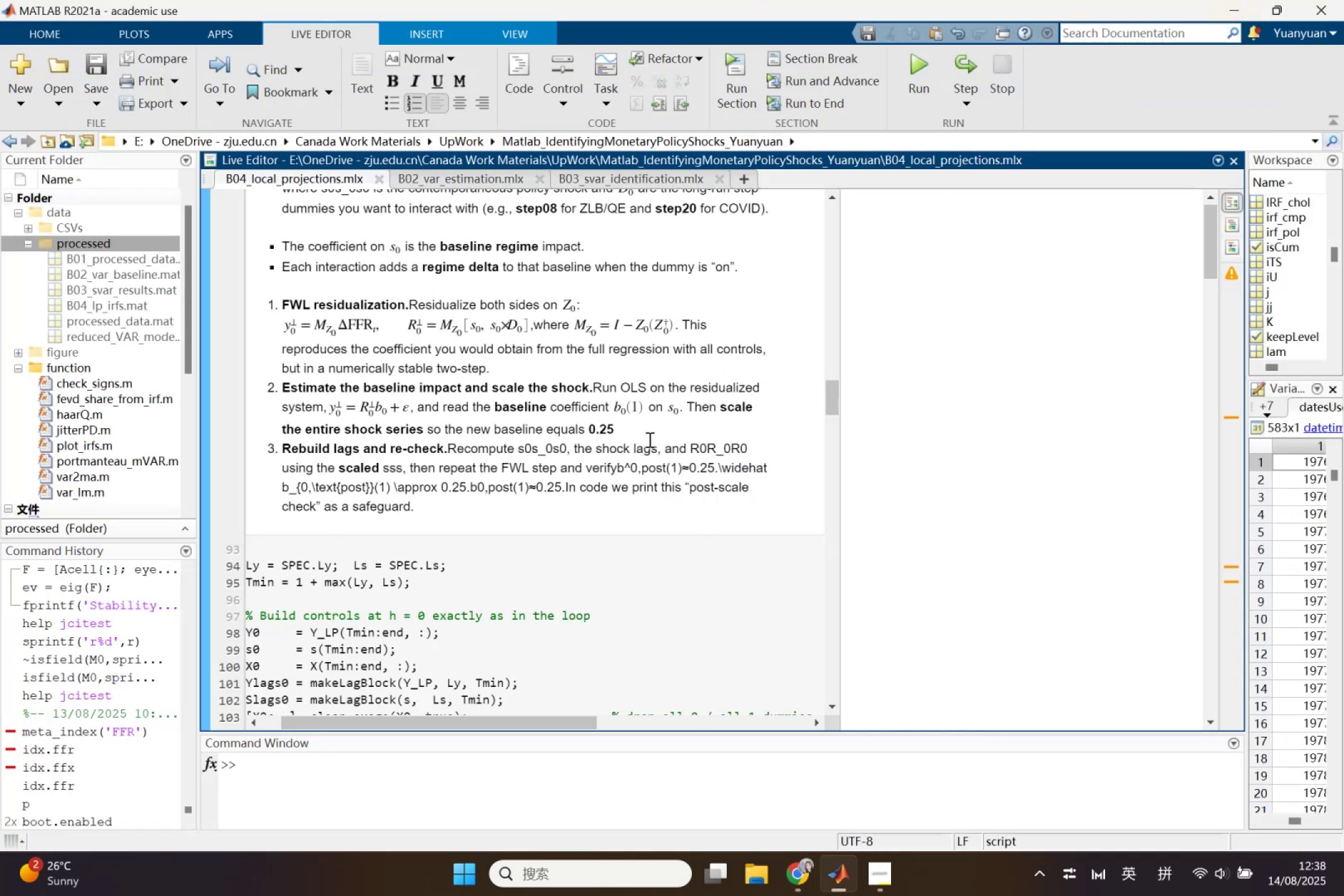 
key(Backspace)
 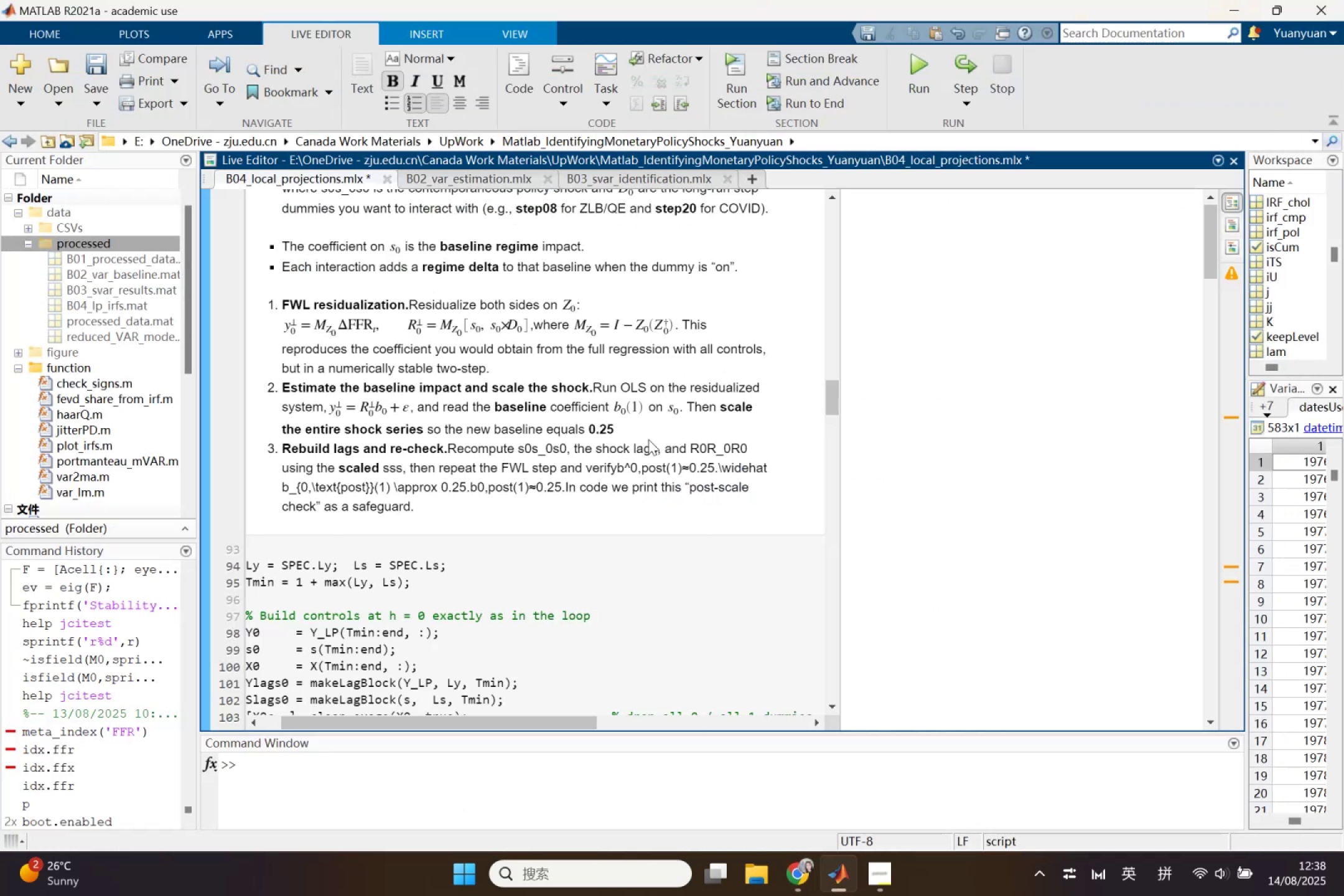 
key(Shift+Semicolon)
 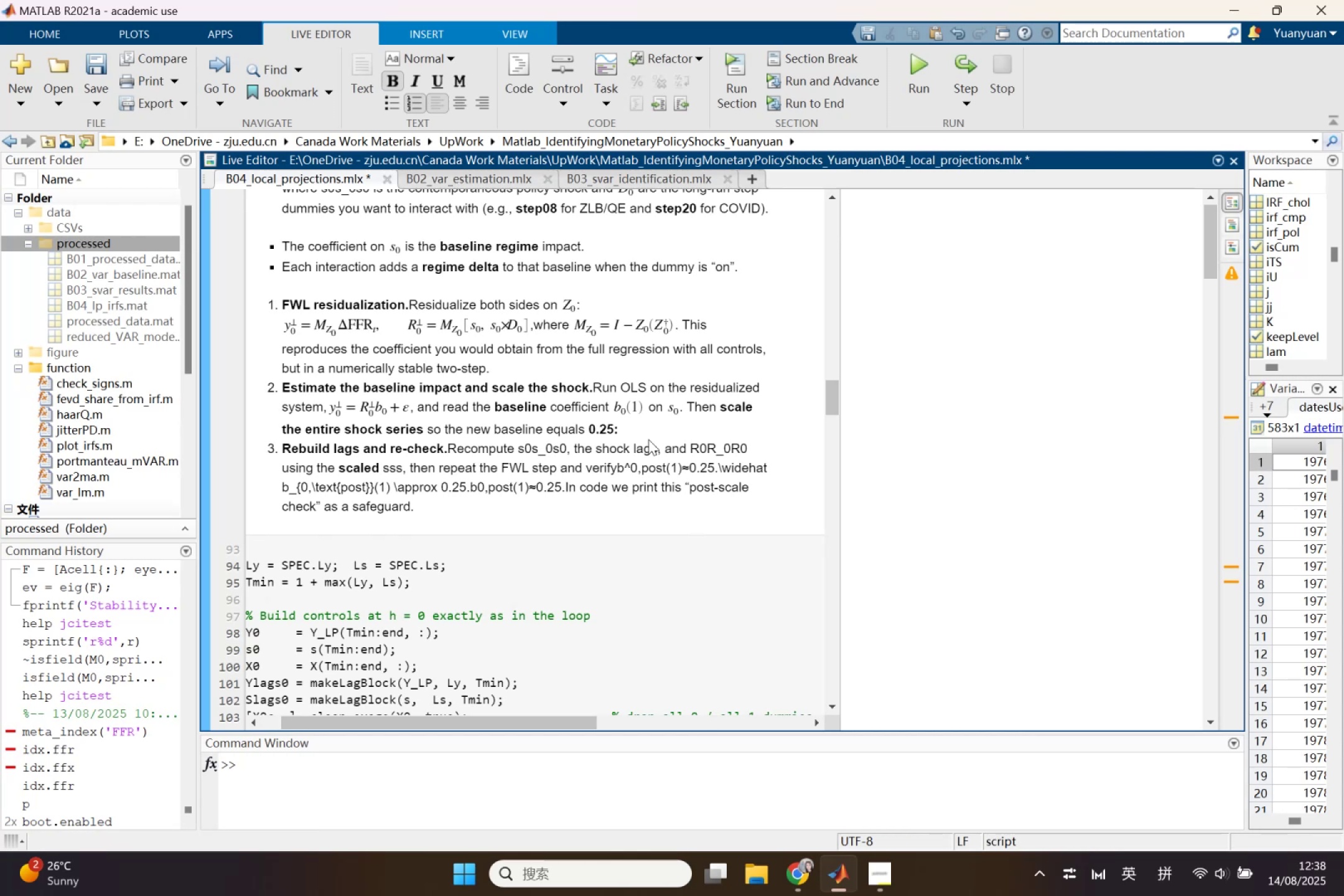 
key(Control+V)
 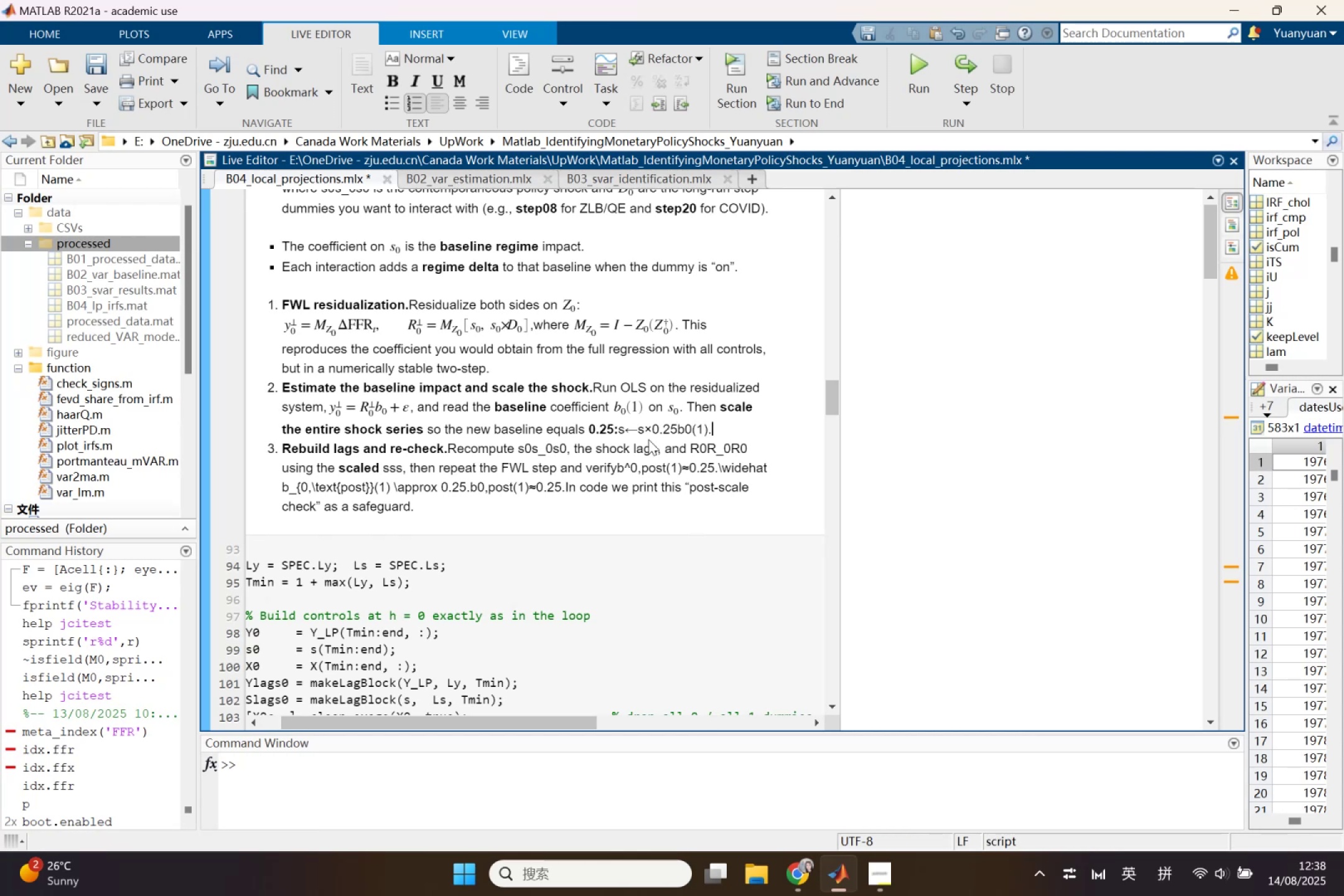 
key(Control+Z)
 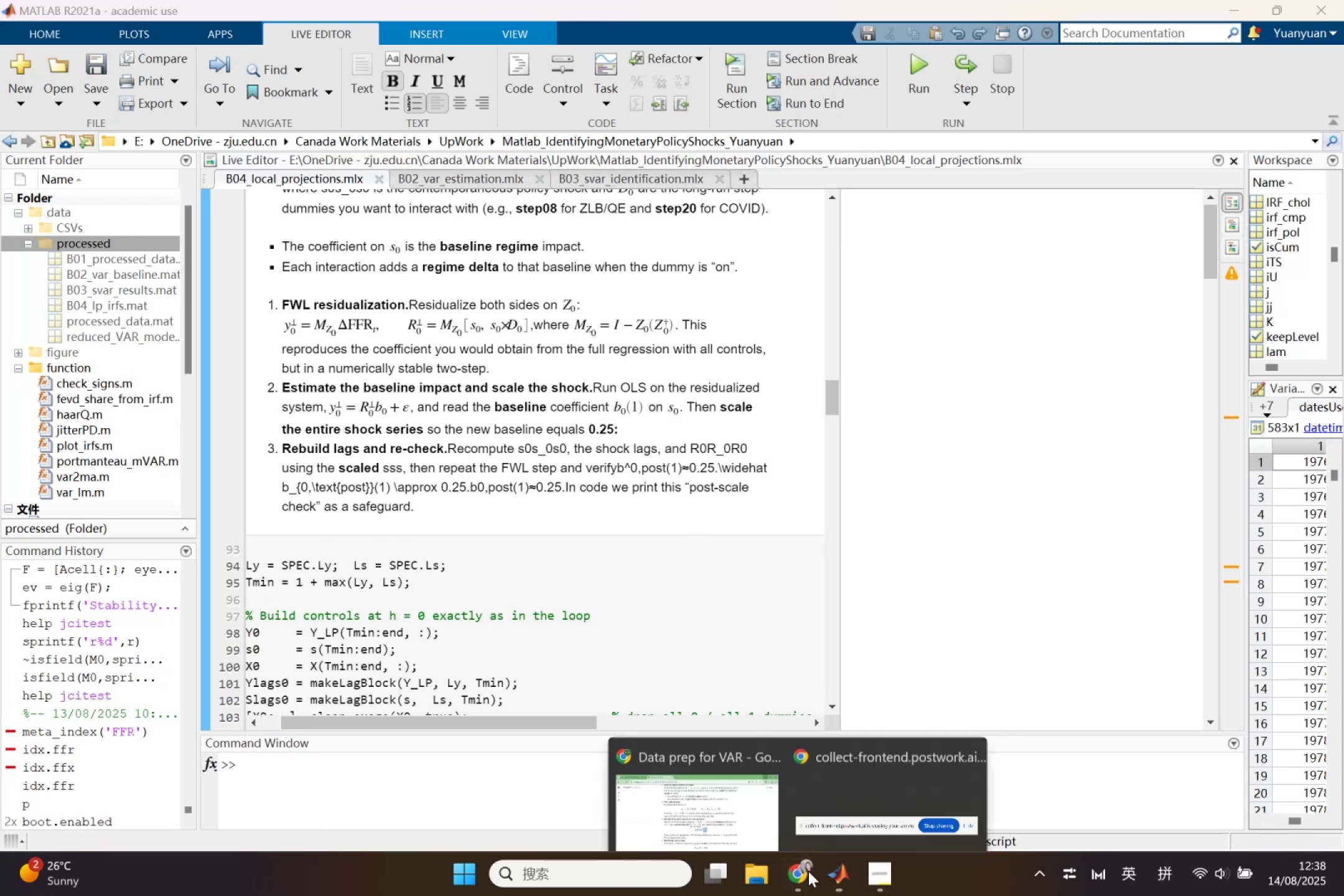 
left_click([704, 777])
 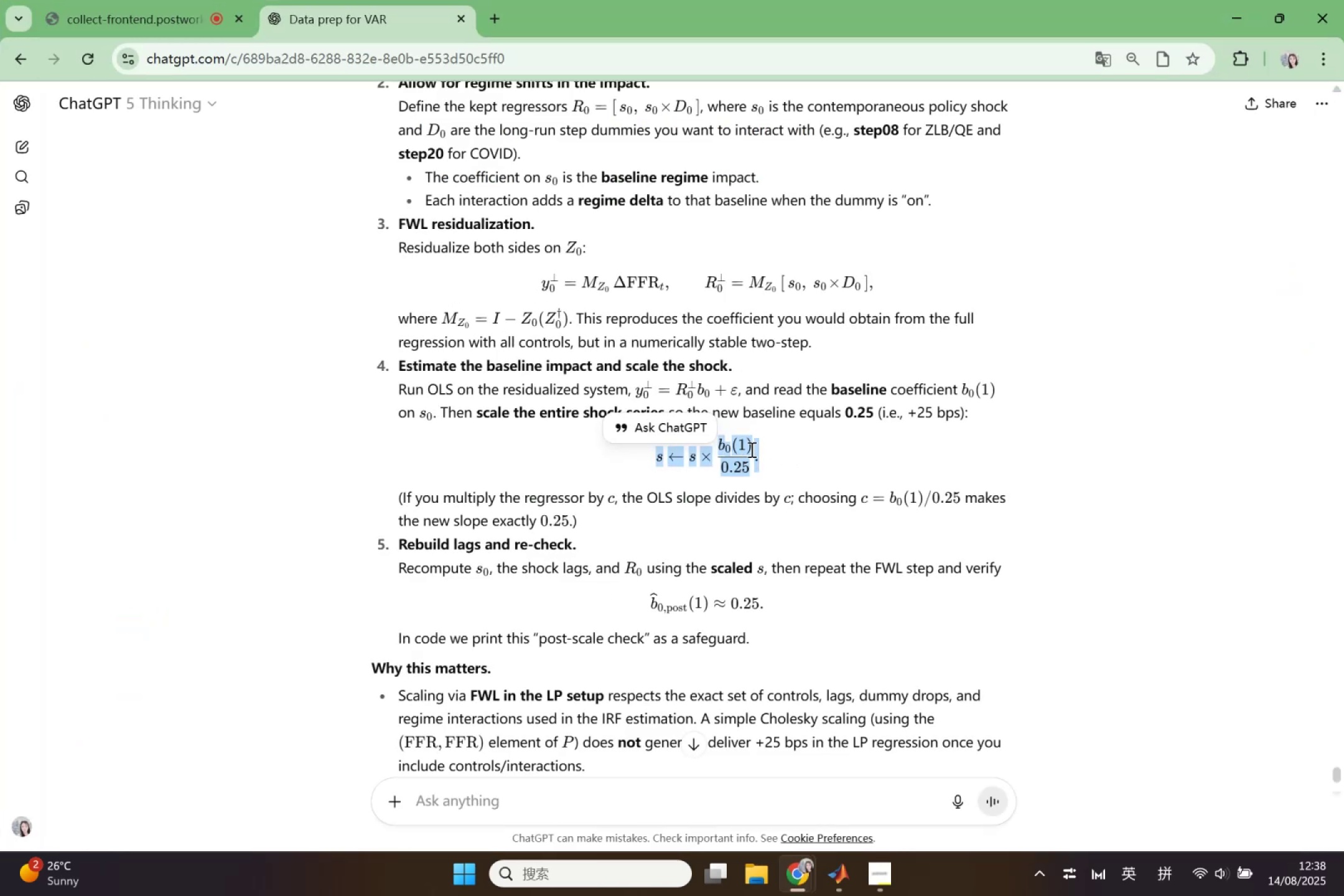 
left_click([750, 449])
 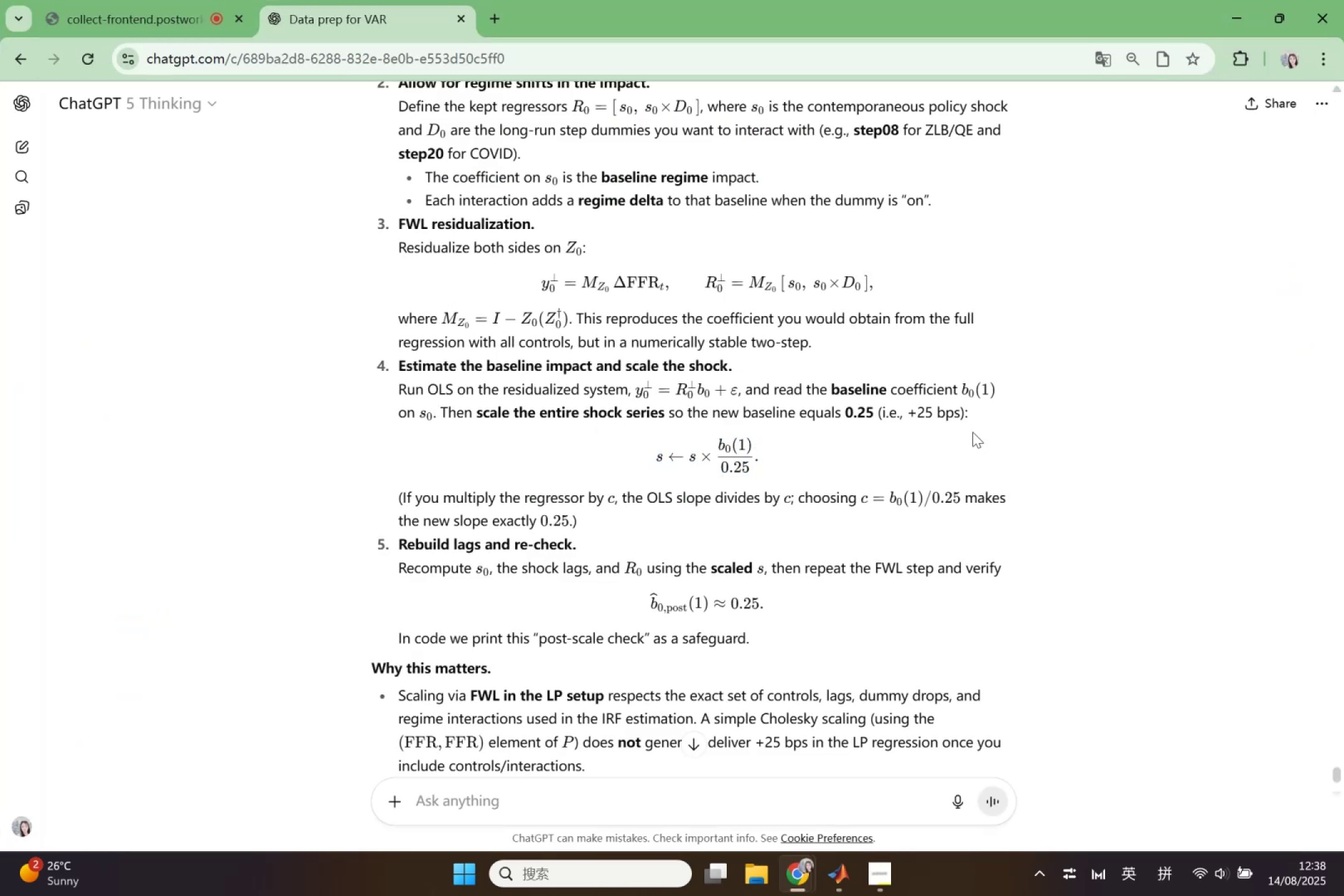 
left_click_drag(start_coordinate=[973, 413], to_coordinate=[1004, 454])
 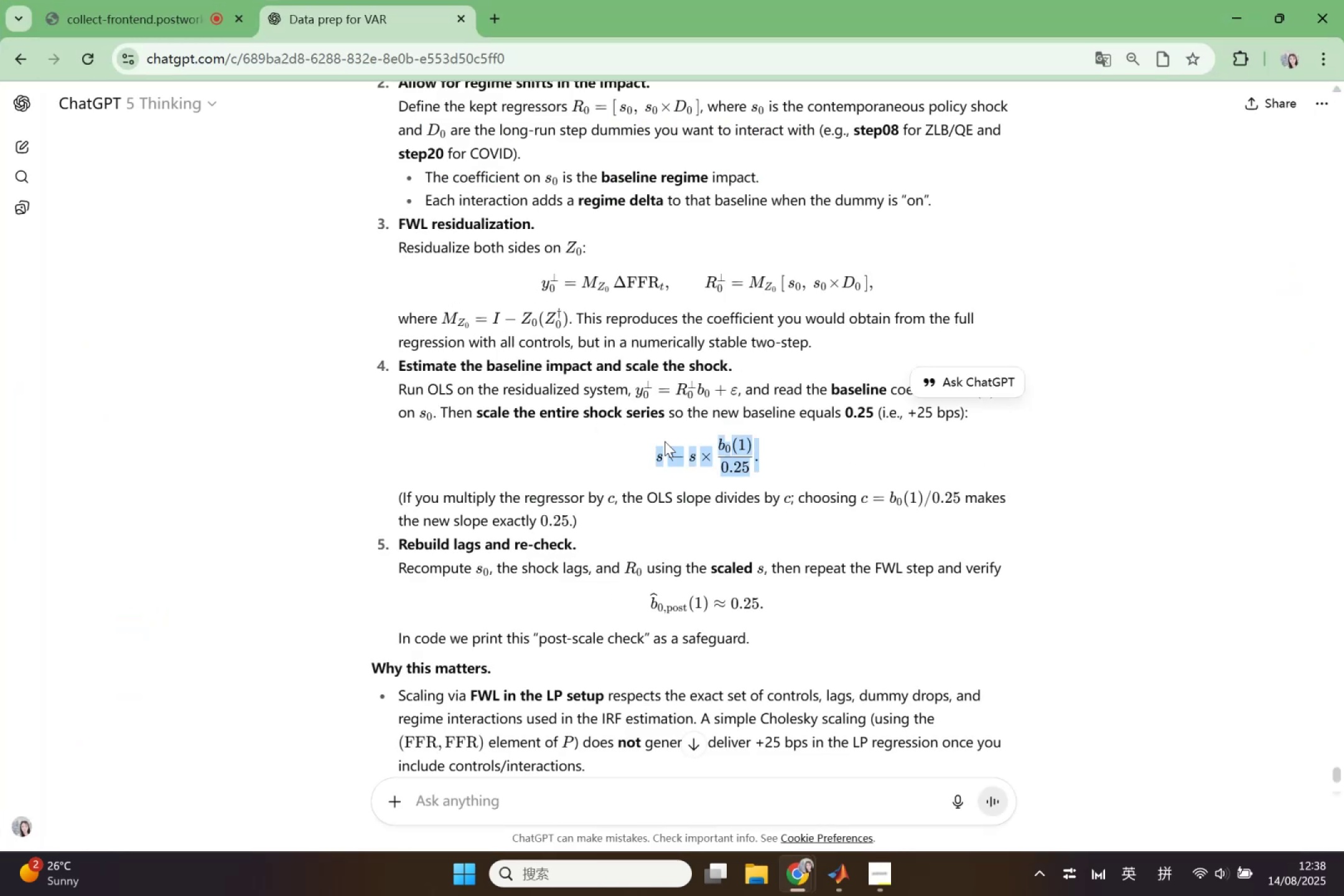 
key(Control+C)
 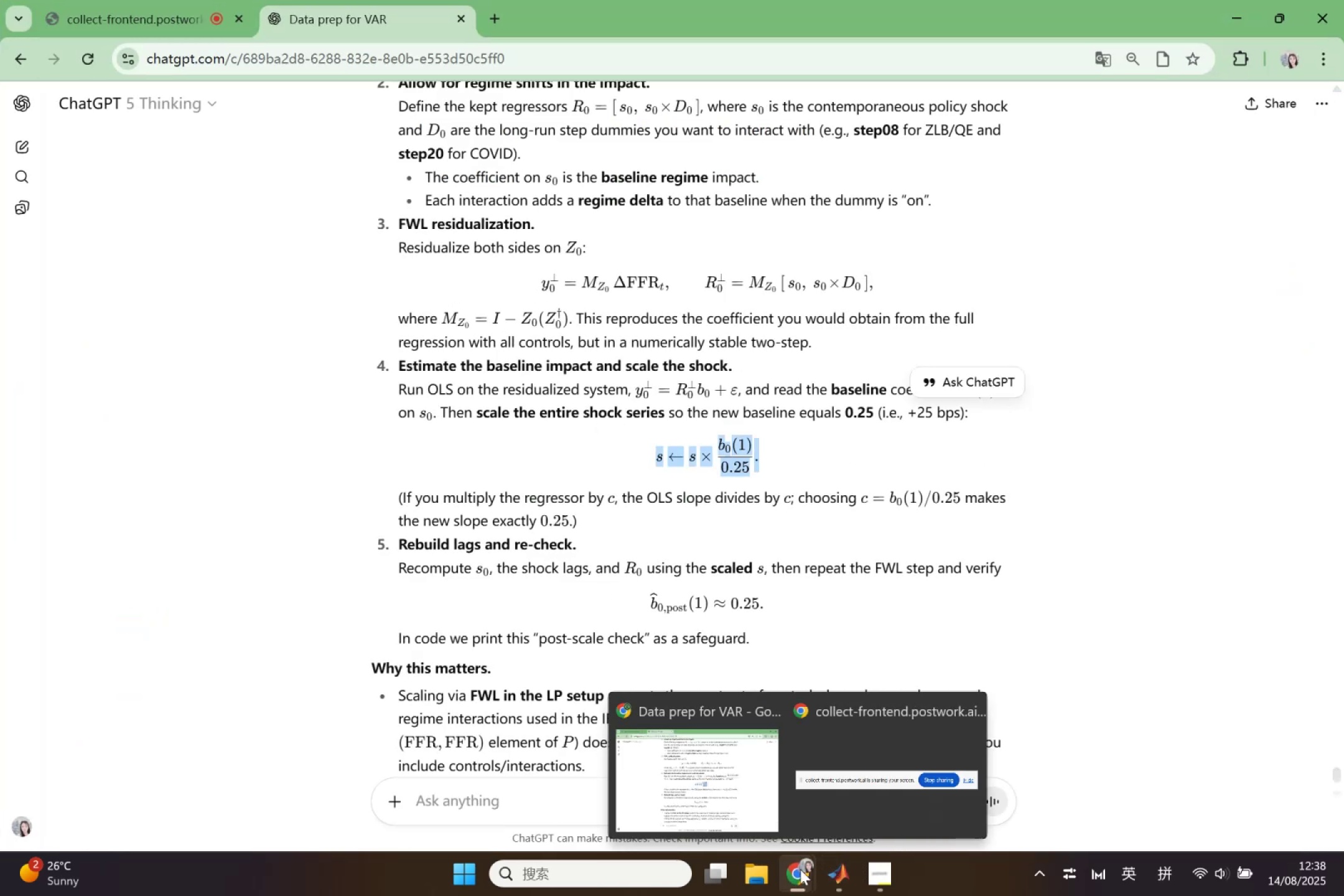 
double_click([763, 811])
 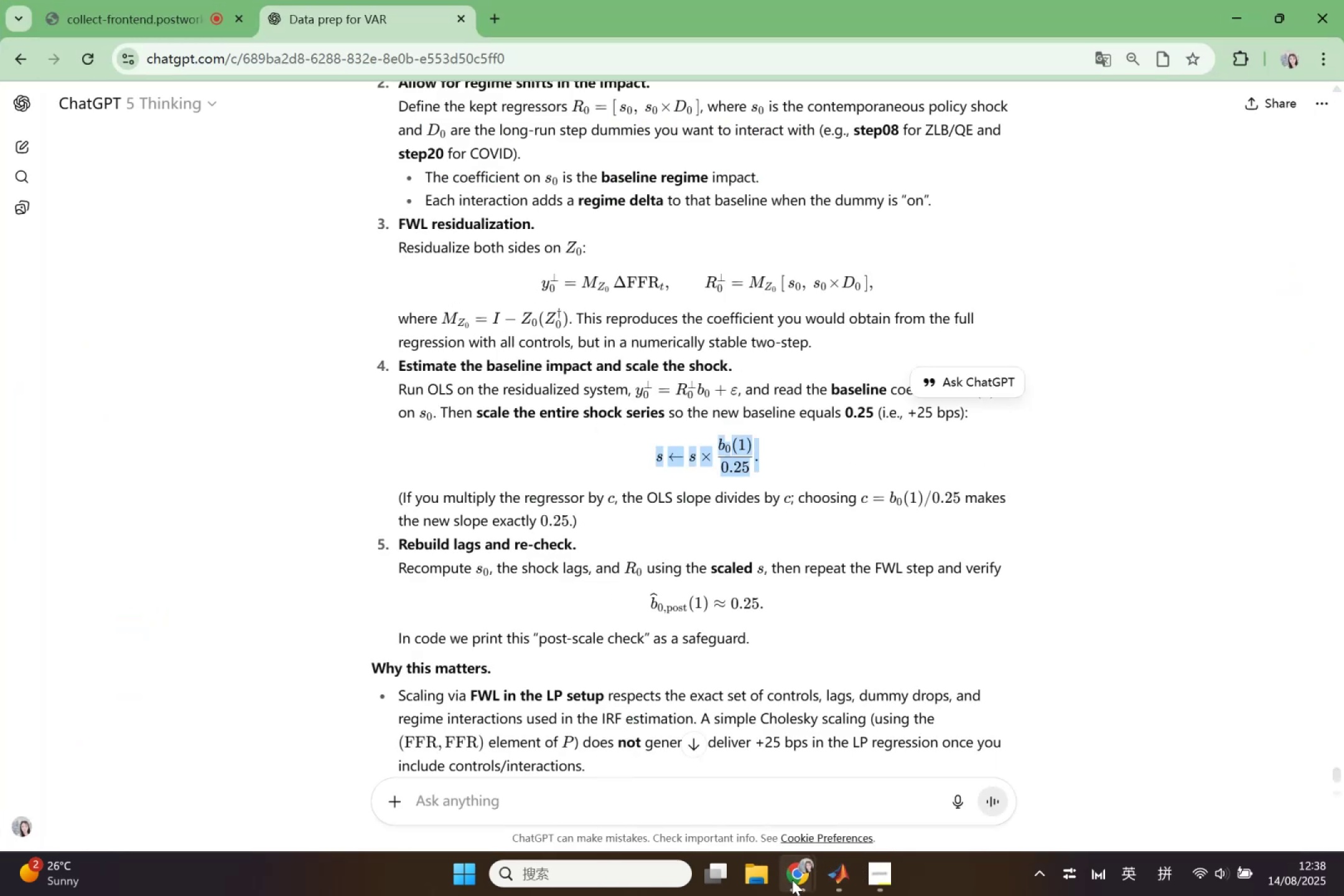 
left_click([794, 885])
 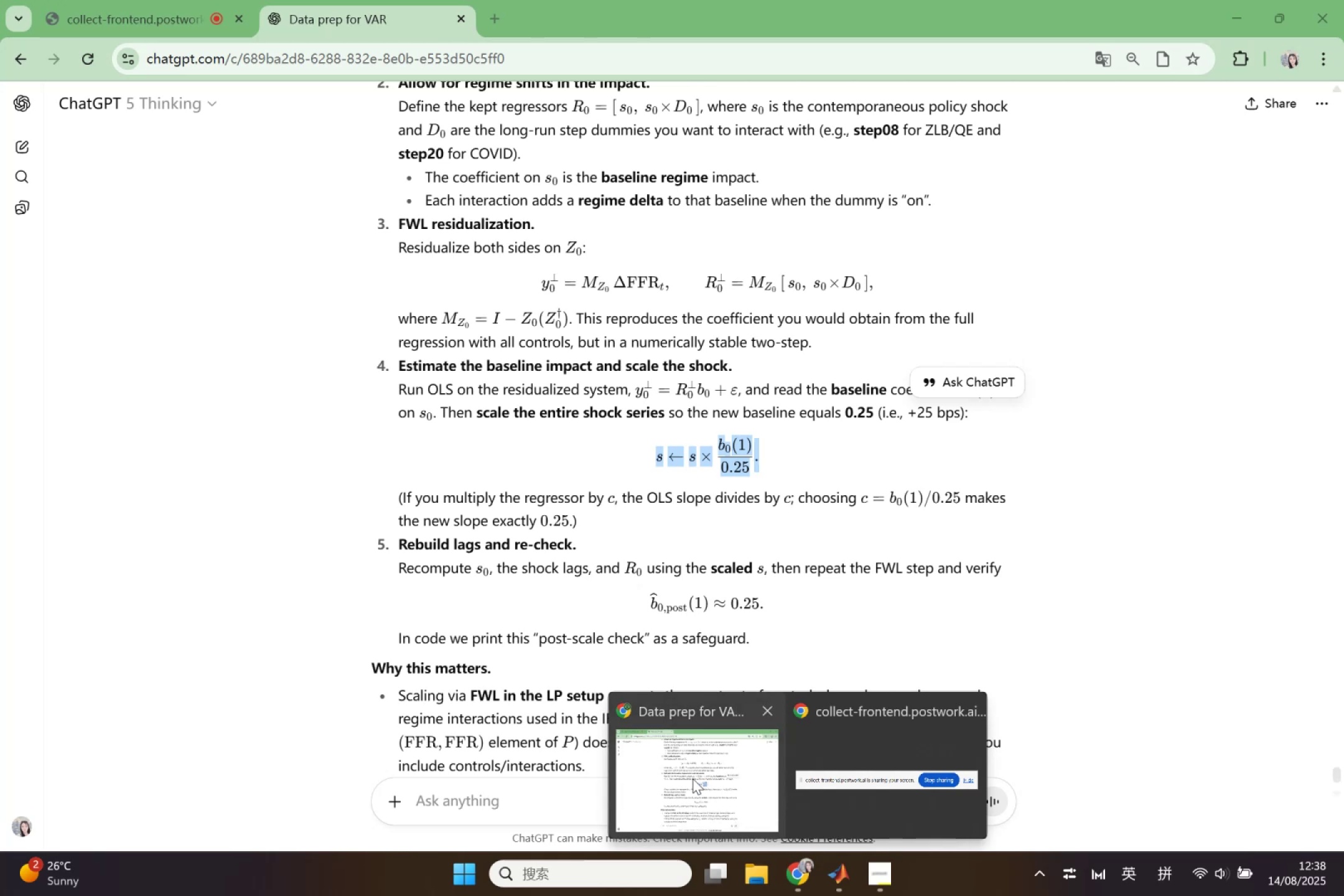 
left_click([693, 778])
 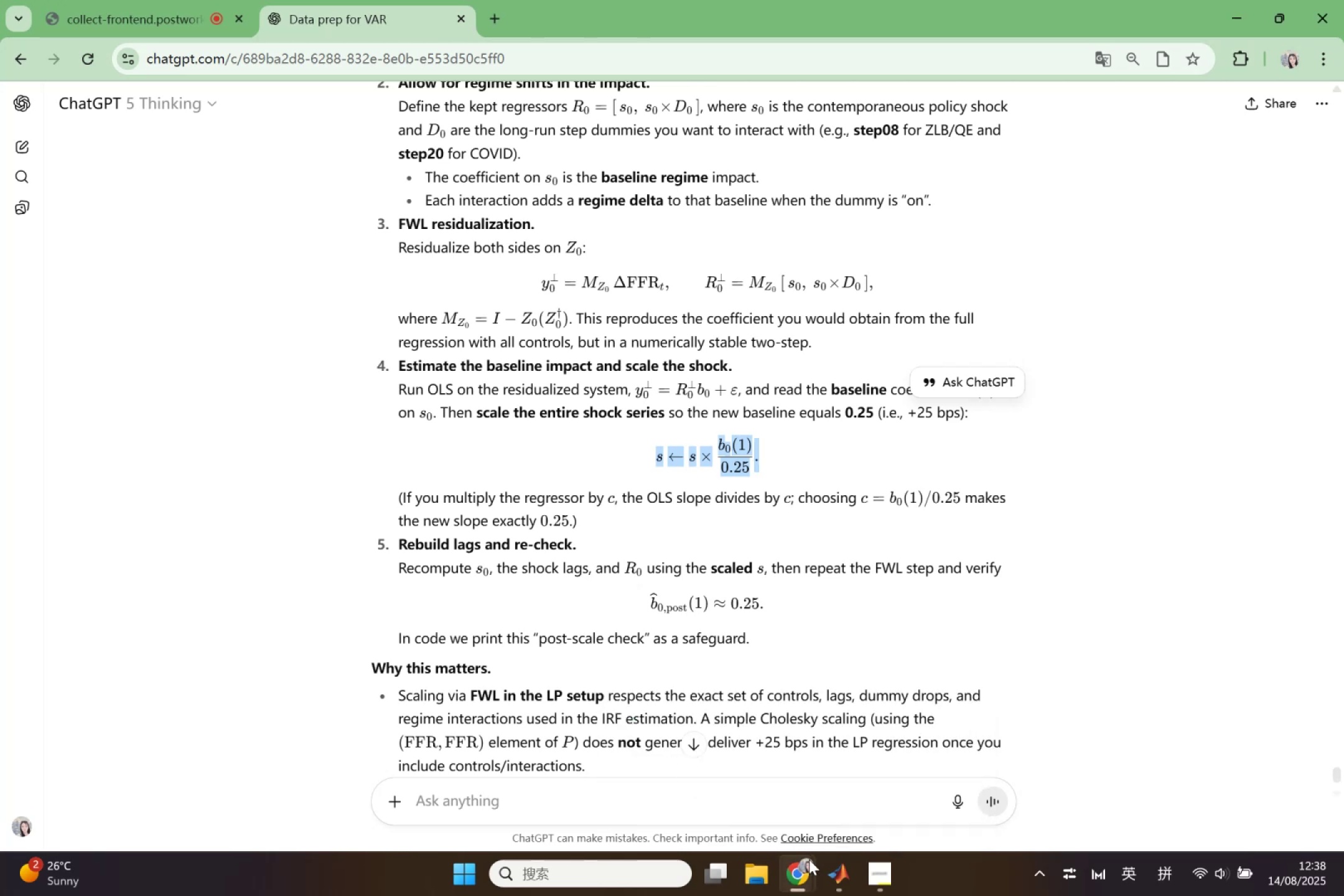 
left_click([828, 867])
 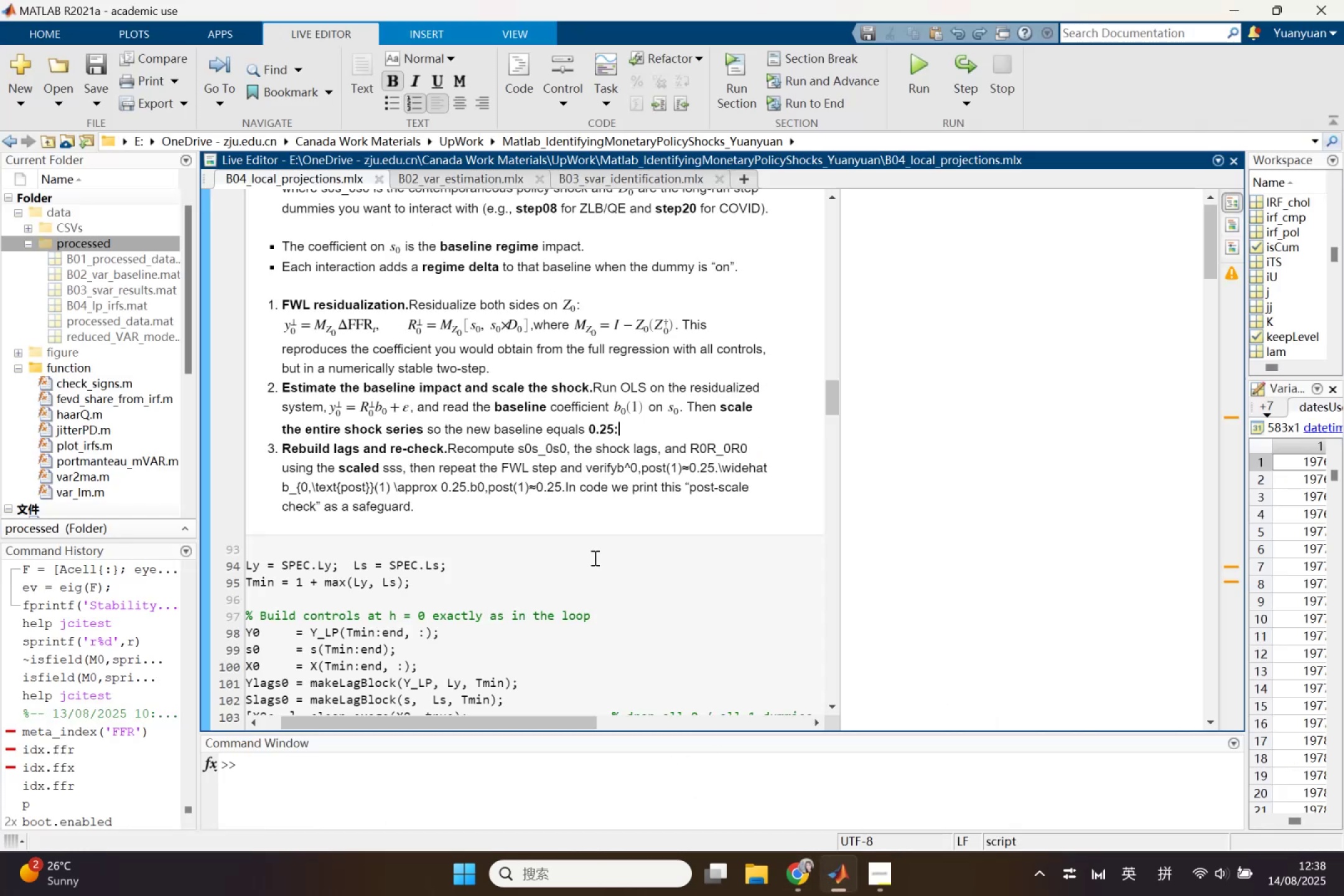 
key(Control+V)
 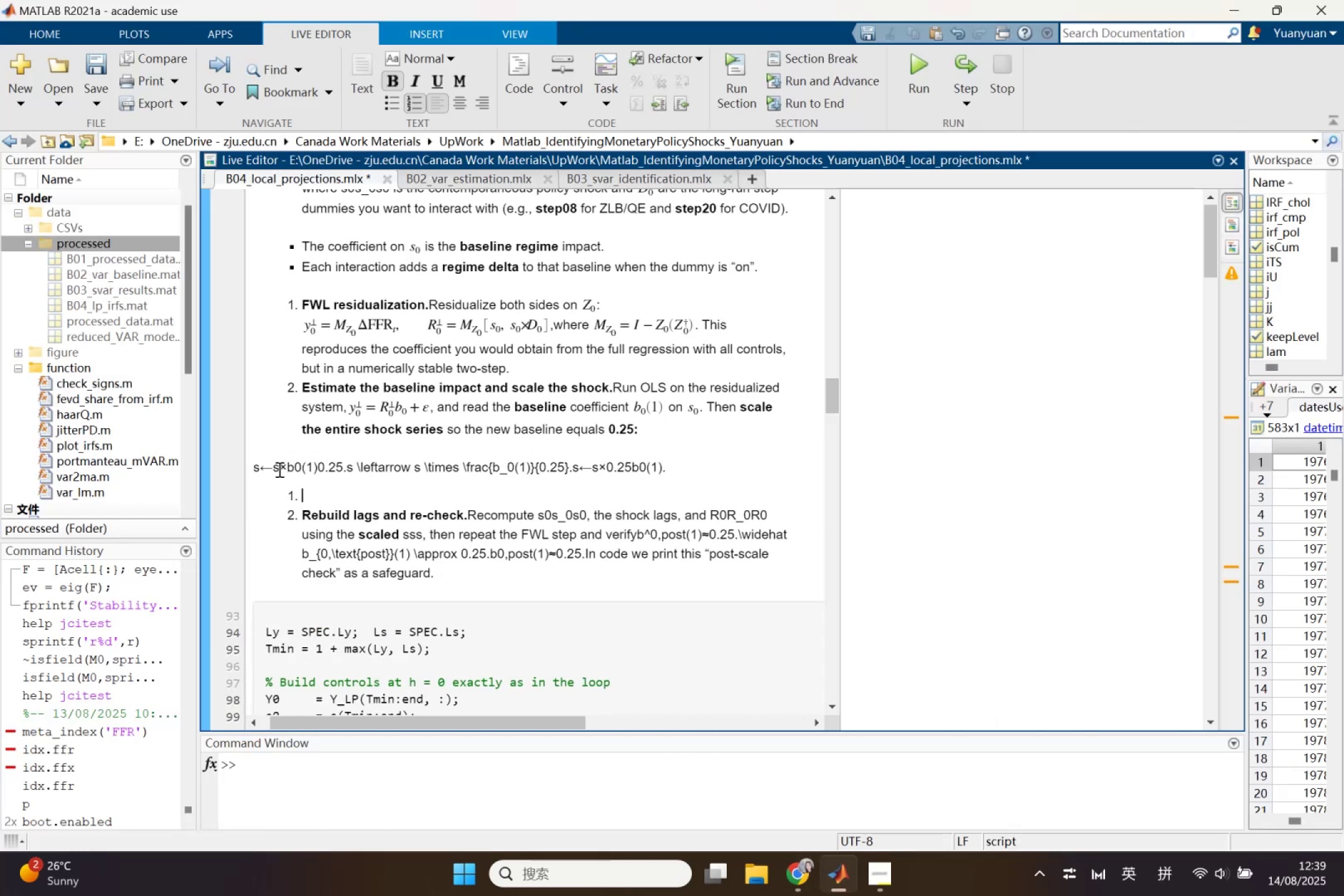 
left_click([255, 468])
 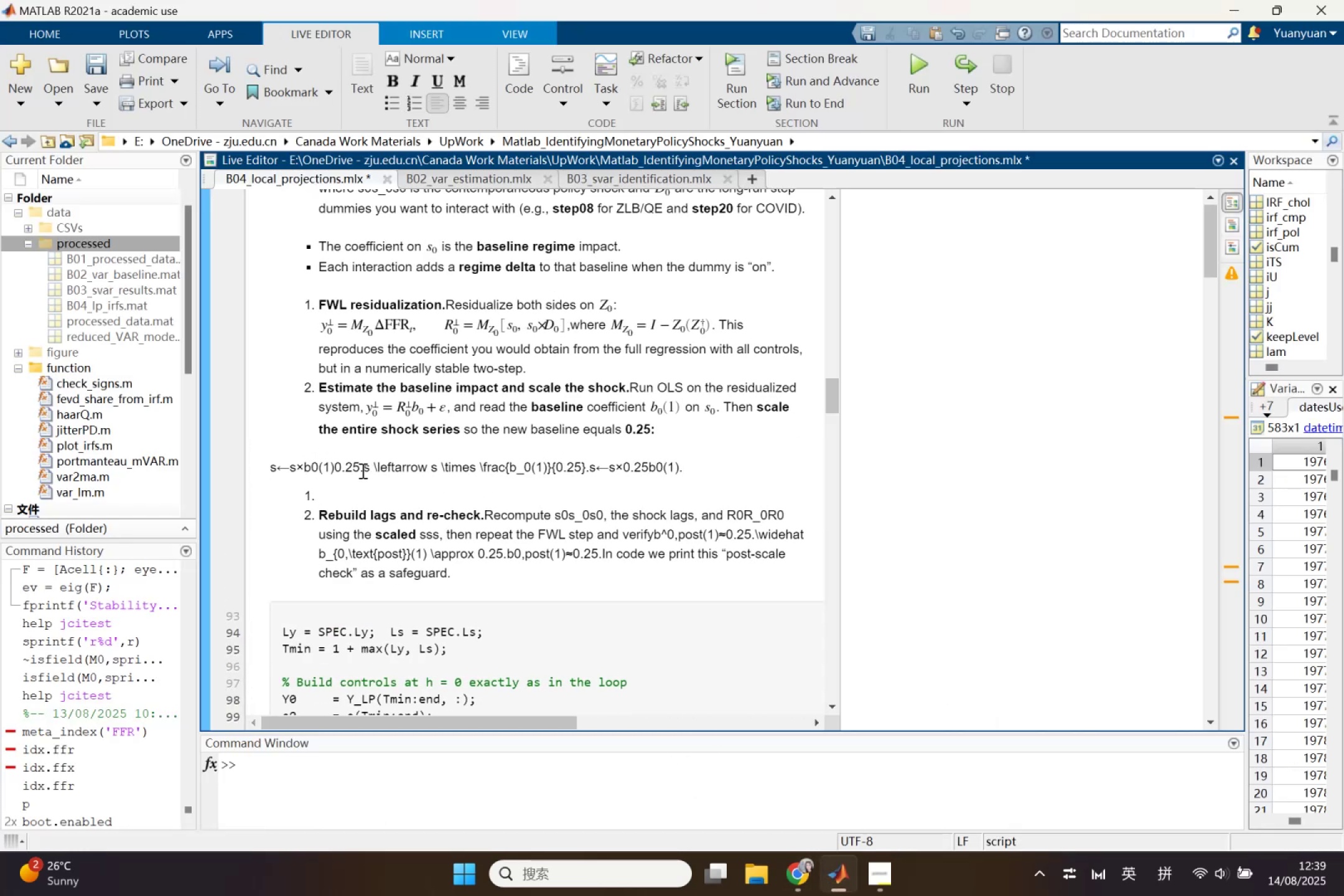 
left_click([362, 470])
 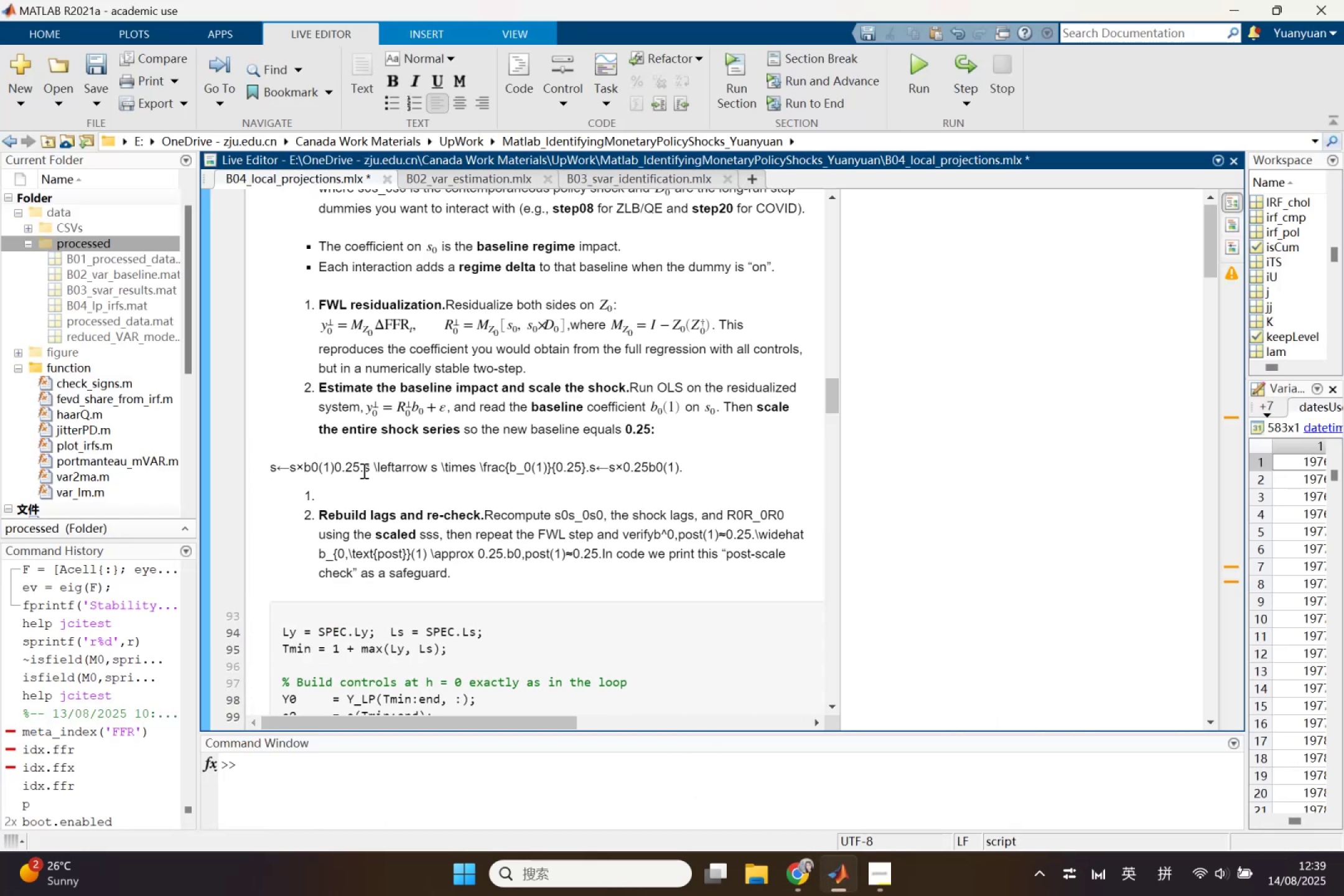 
left_click_drag(start_coordinate=[363, 470], to_coordinate=[584, 476])
 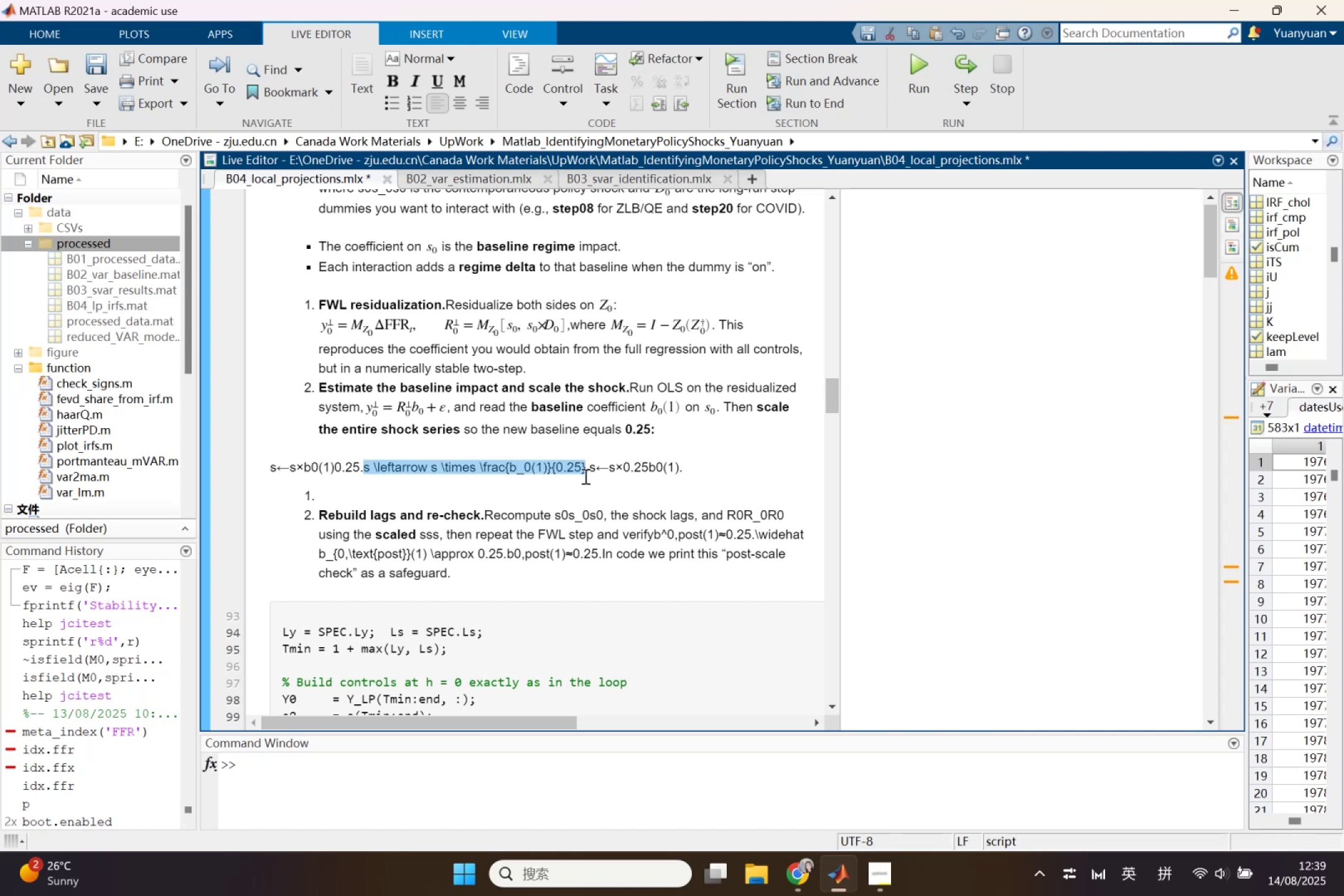 
key(Control+X)
 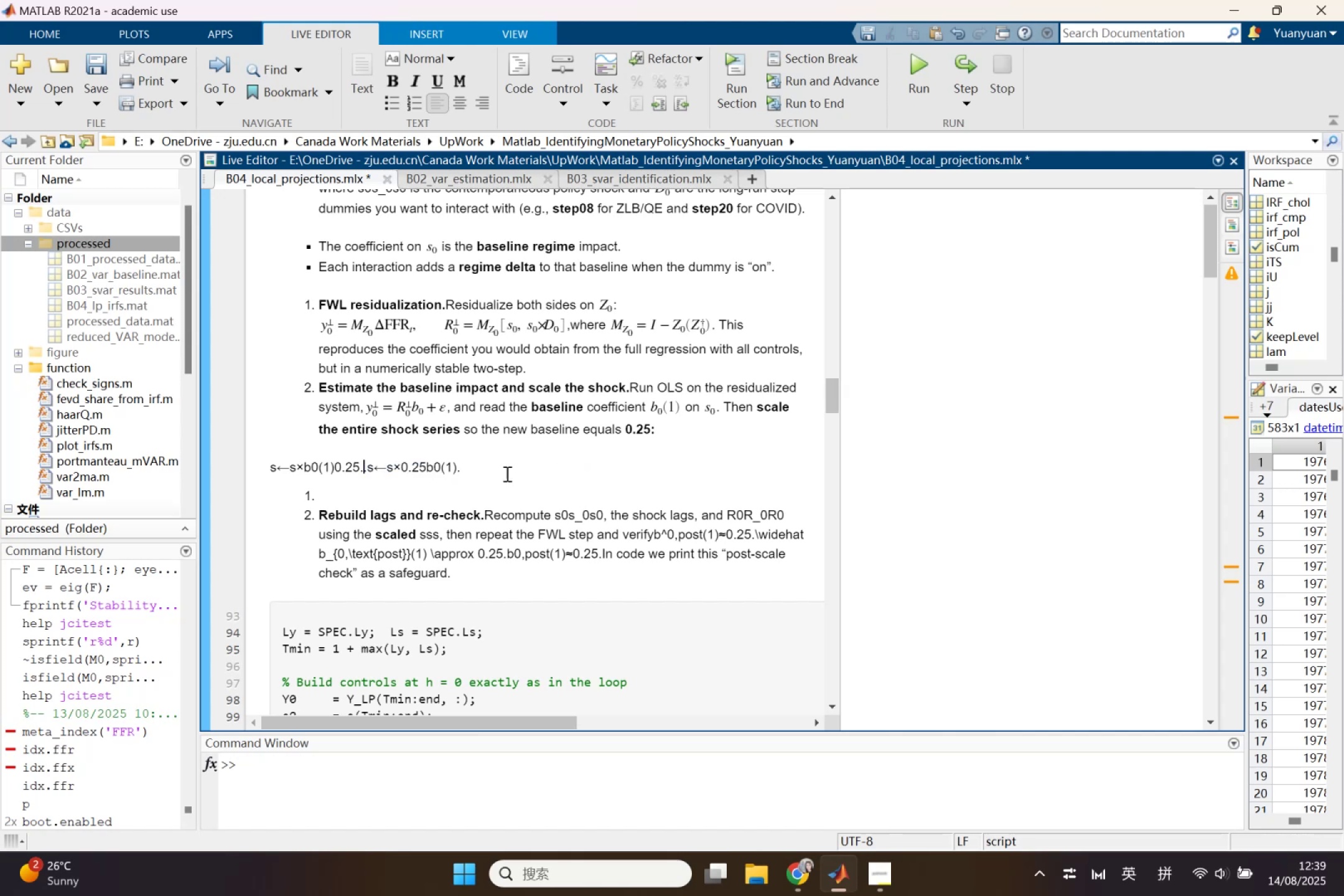 
left_click_drag(start_coordinate=[497, 474], to_coordinate=[256, 470])
 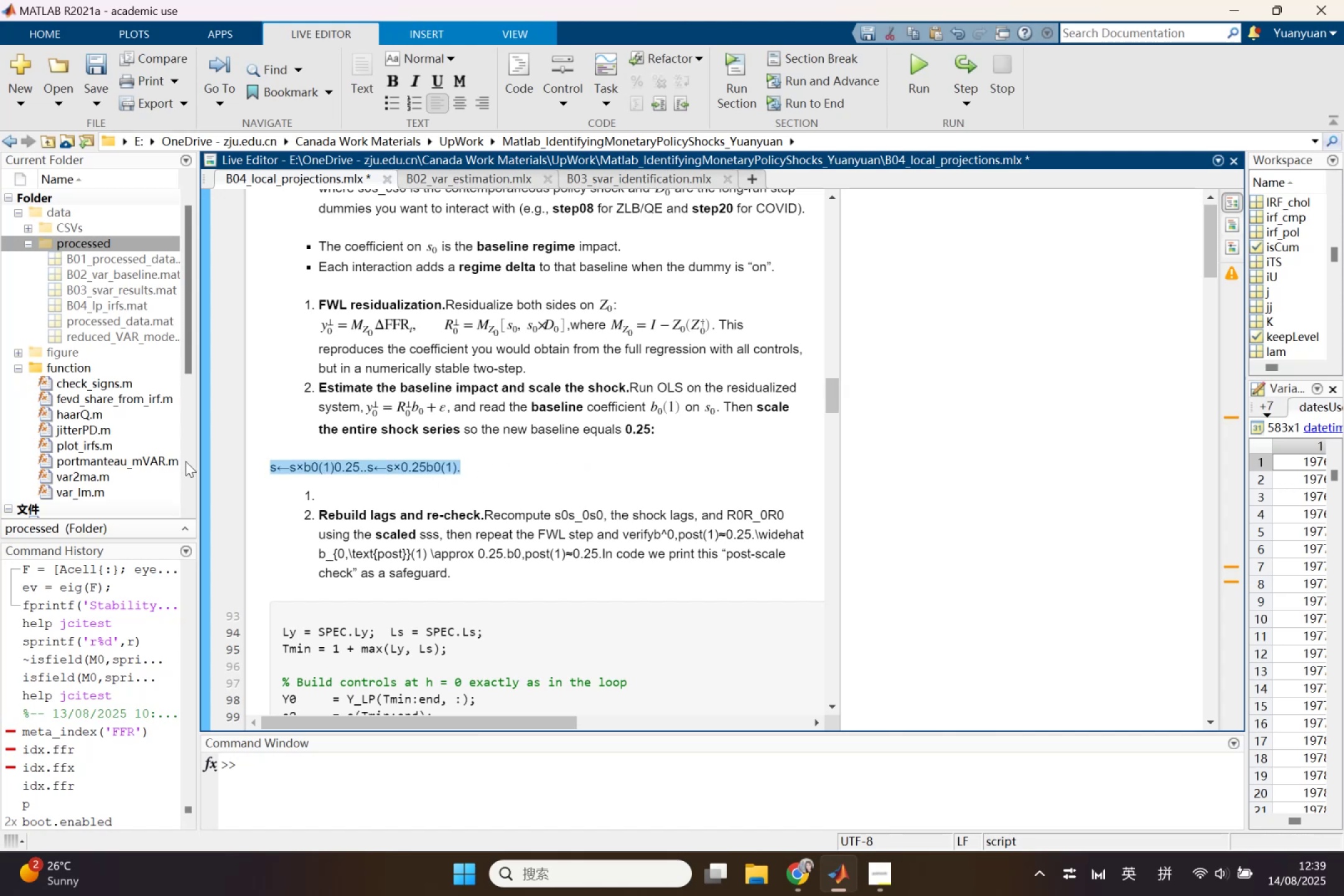 
key(Backspace)
 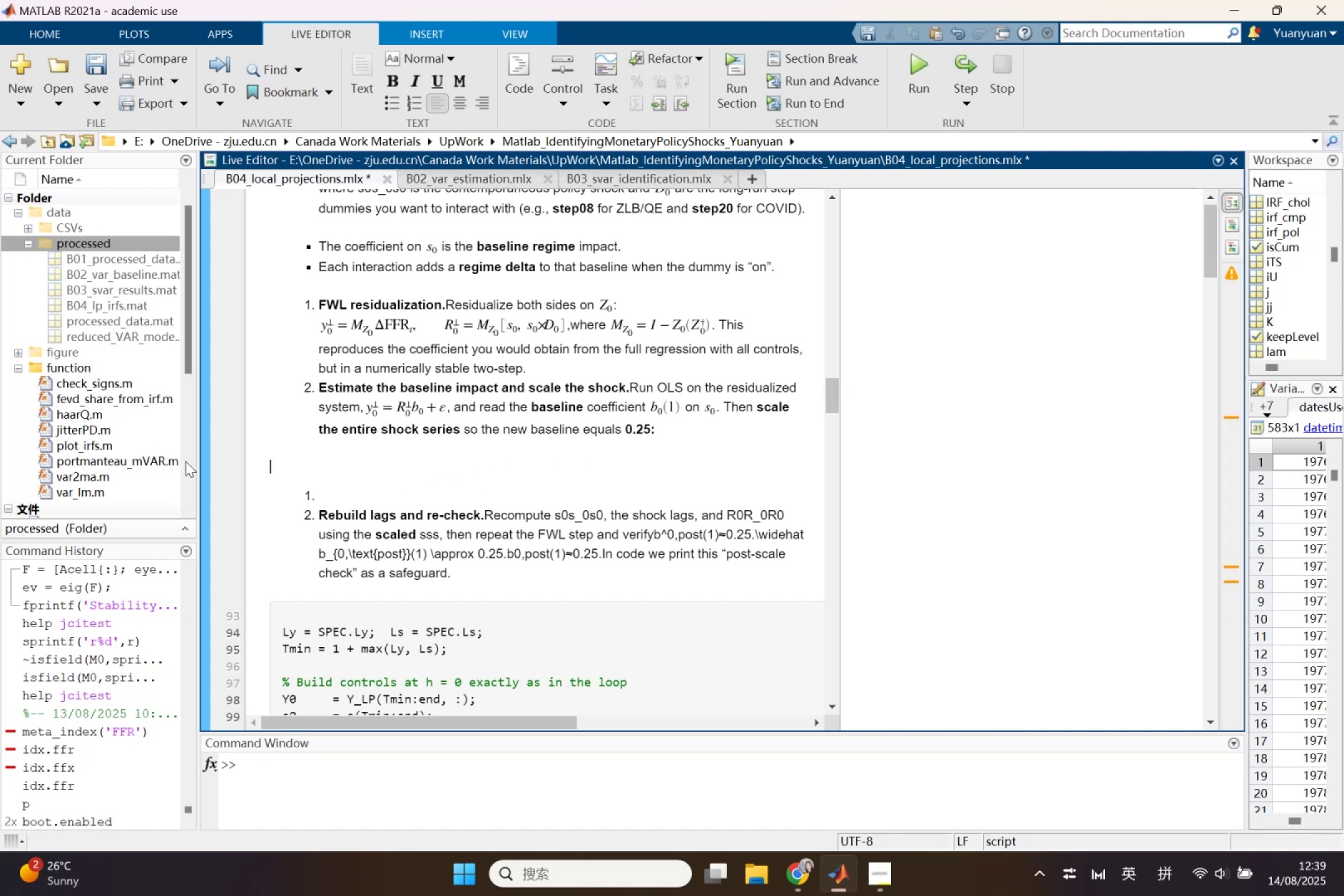 
key(Backspace)
 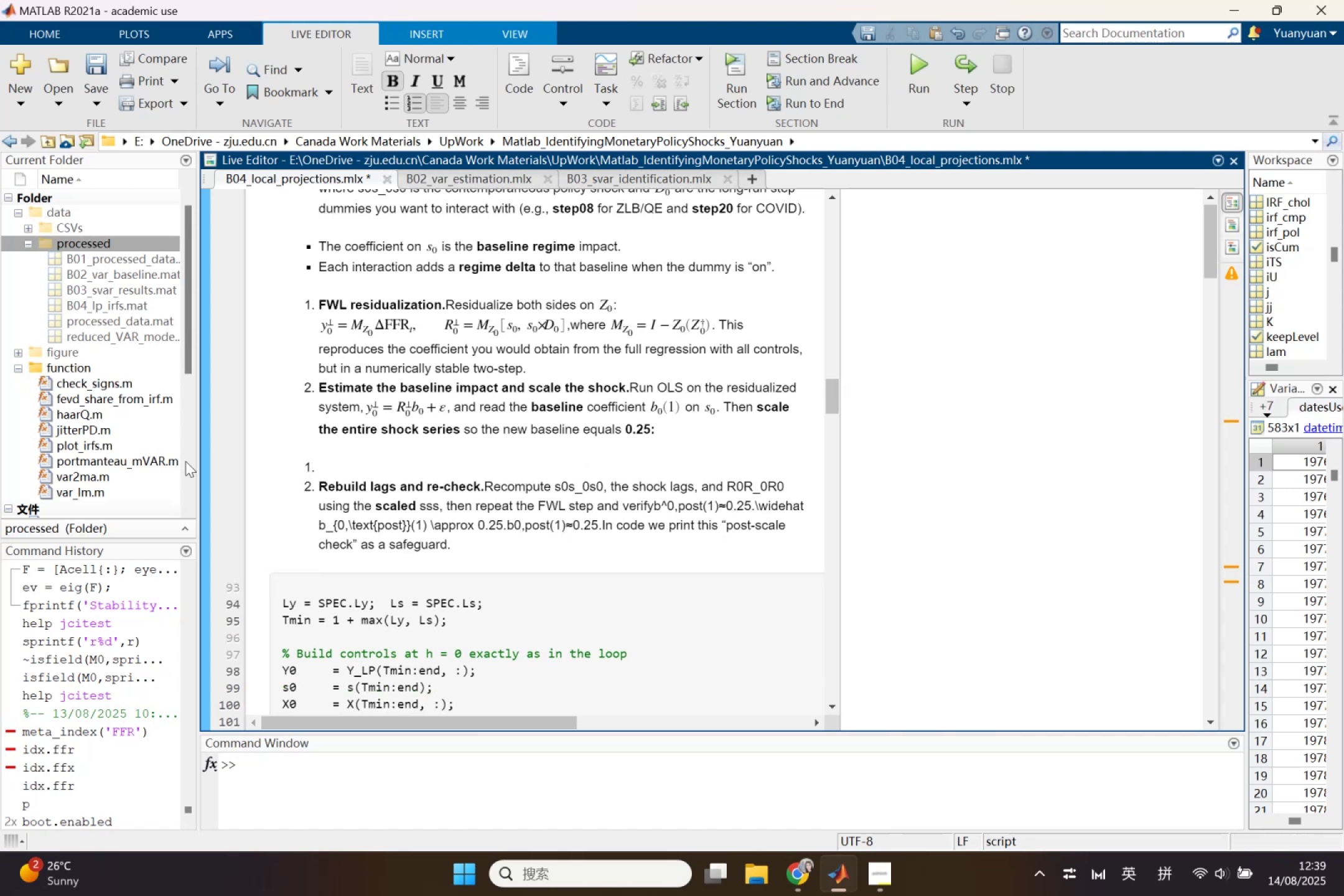 
key(Control+Shift+L)
 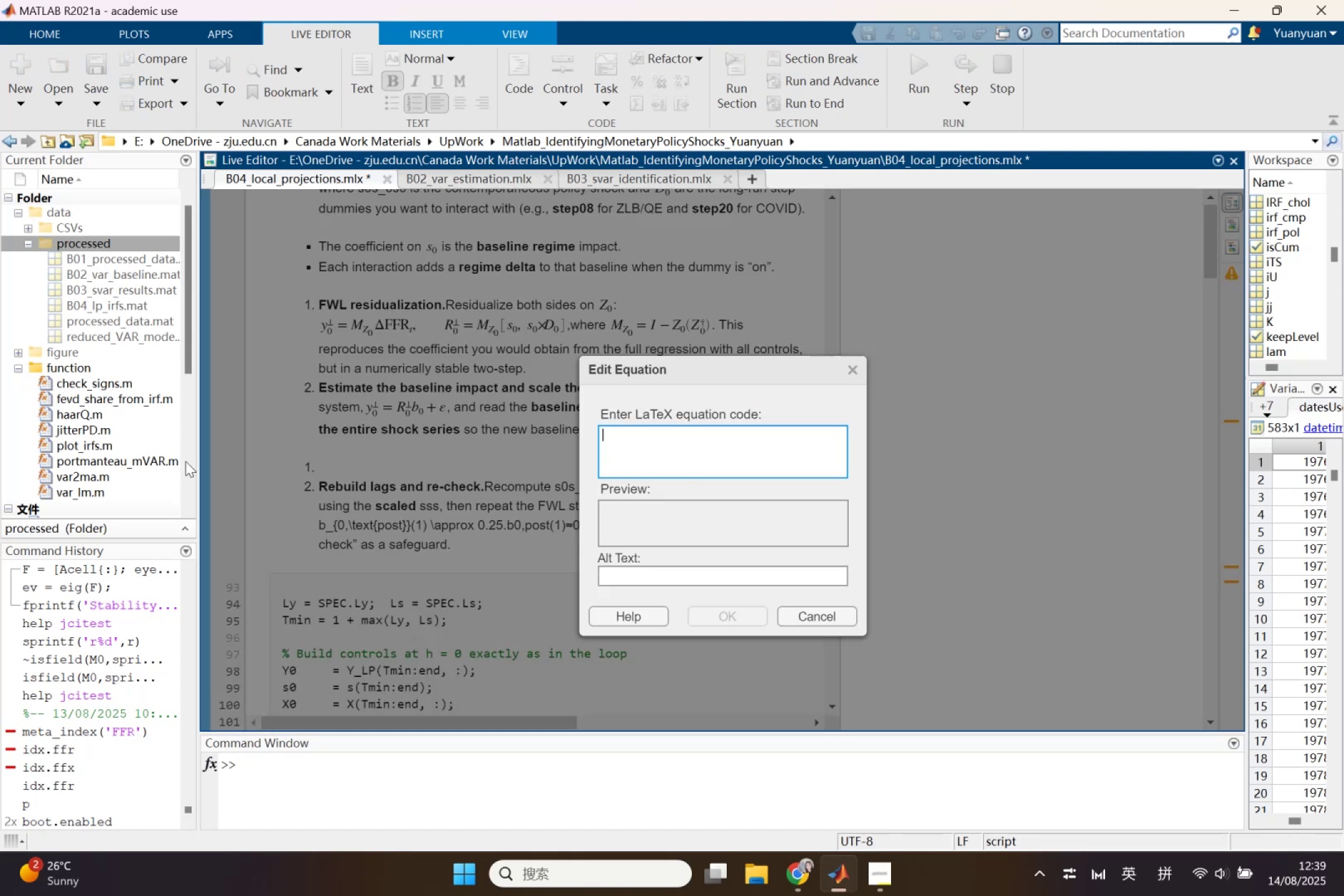 
key(Control+V)
 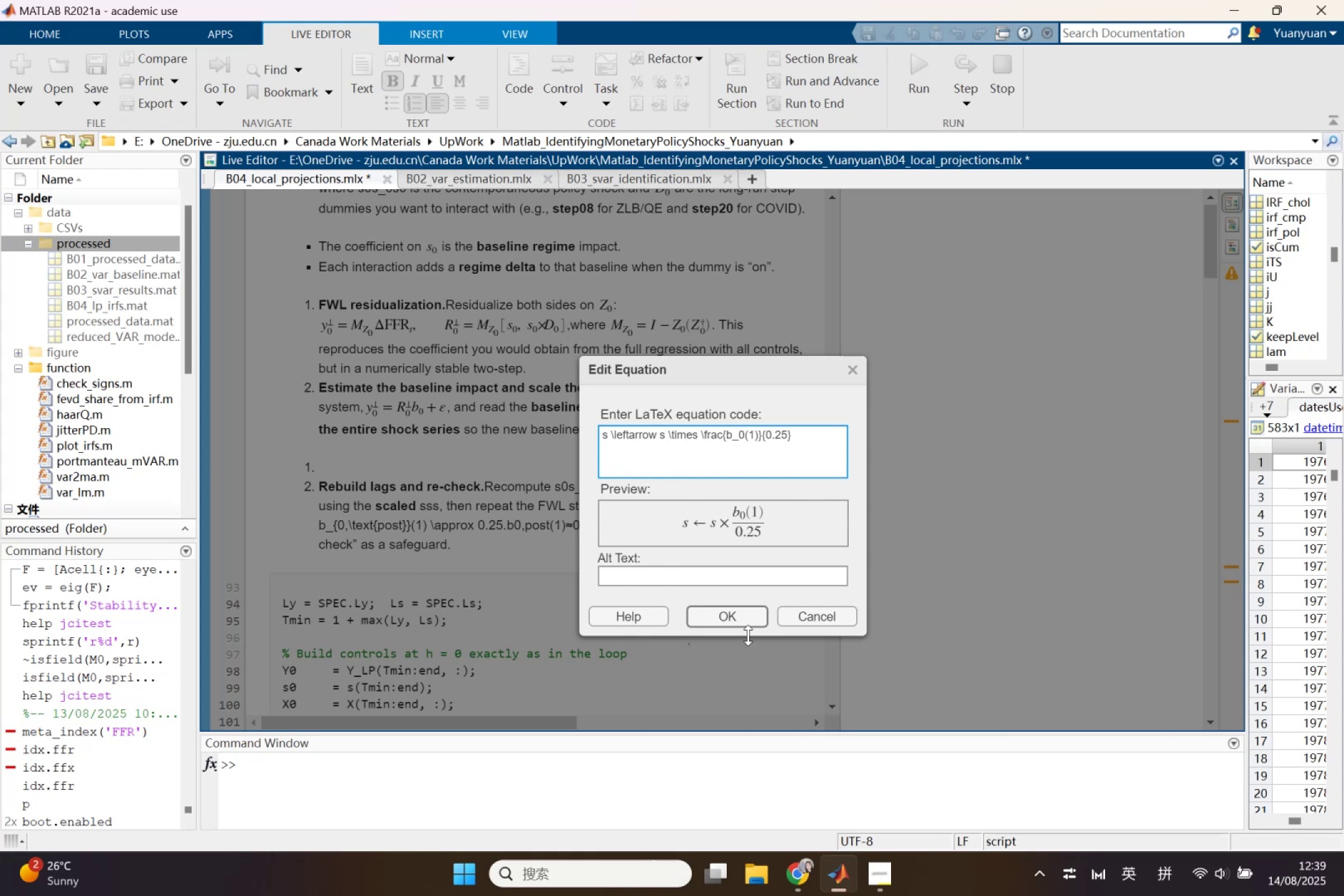 
double_click([735, 621])
 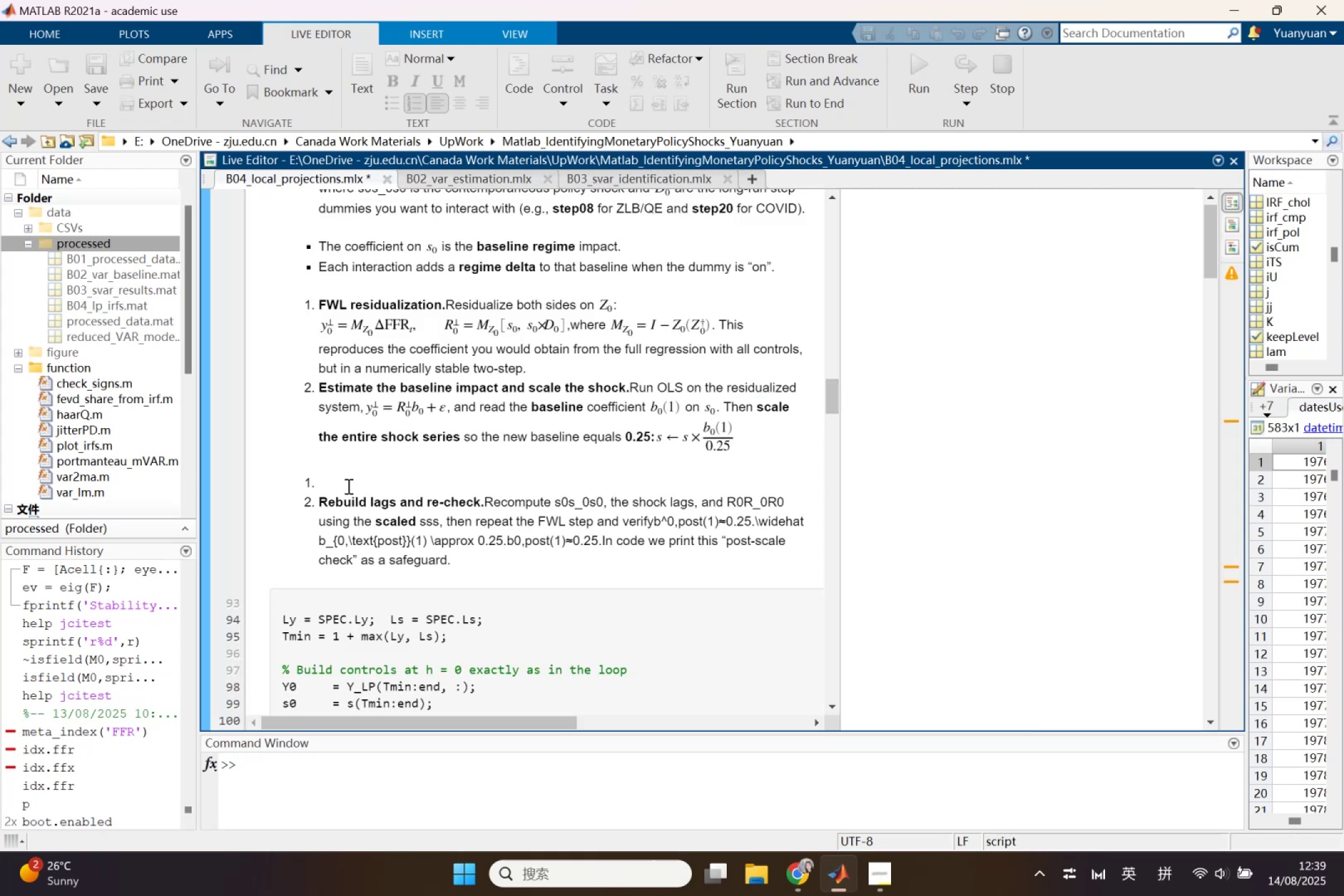 
left_click_drag(start_coordinate=[335, 482], to_coordinate=[292, 481])
 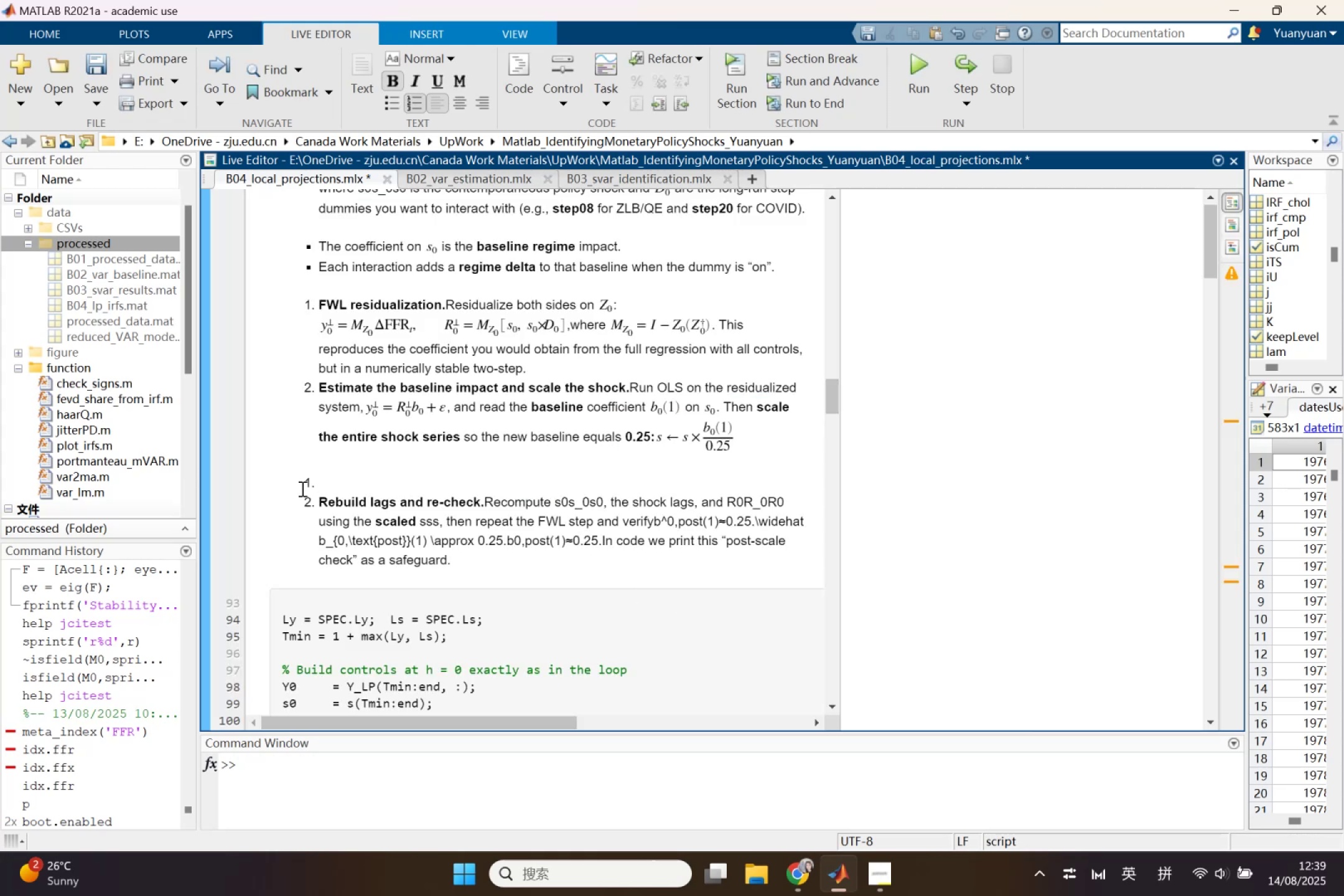 
key(Backspace)
 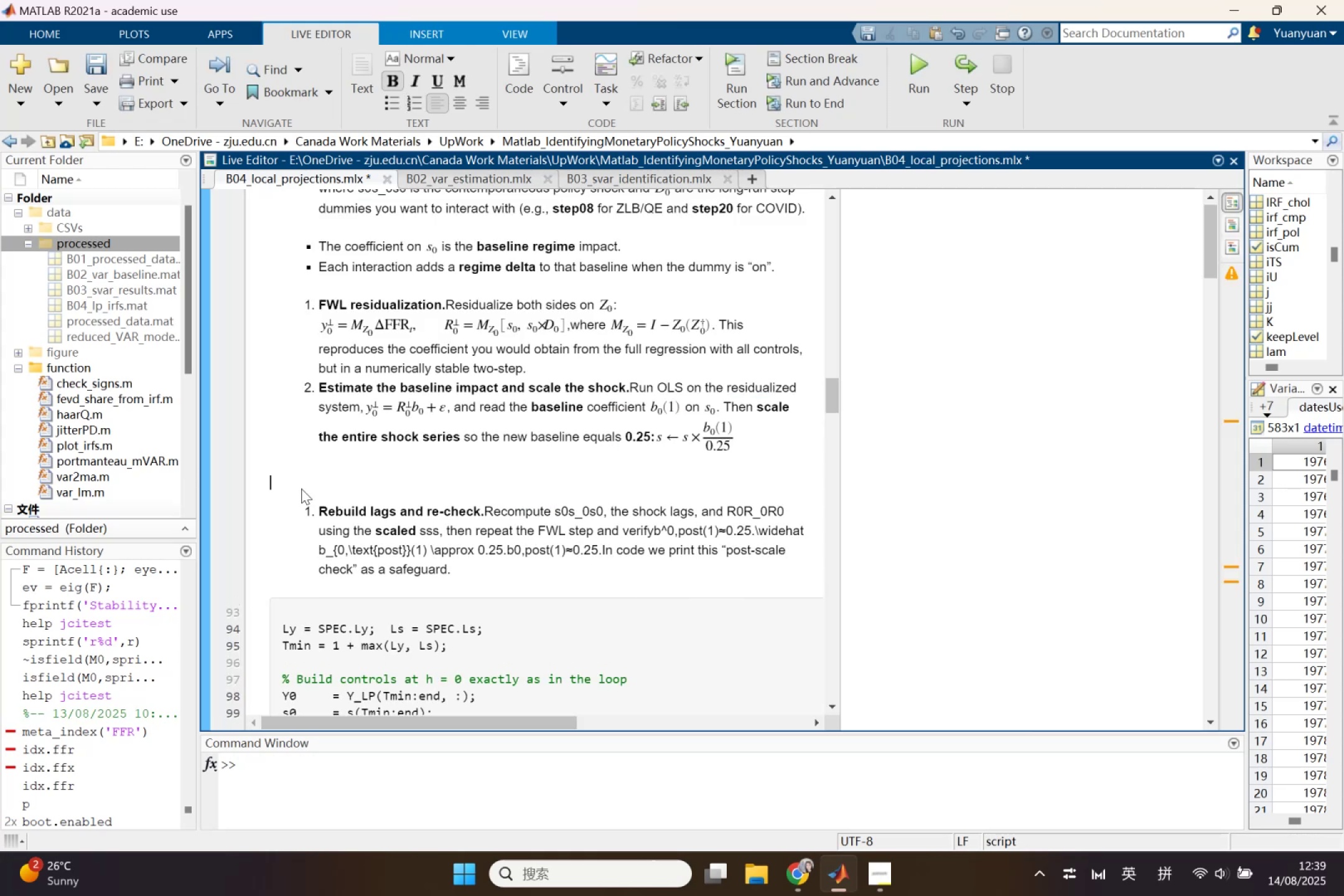 
key(Backspace)
 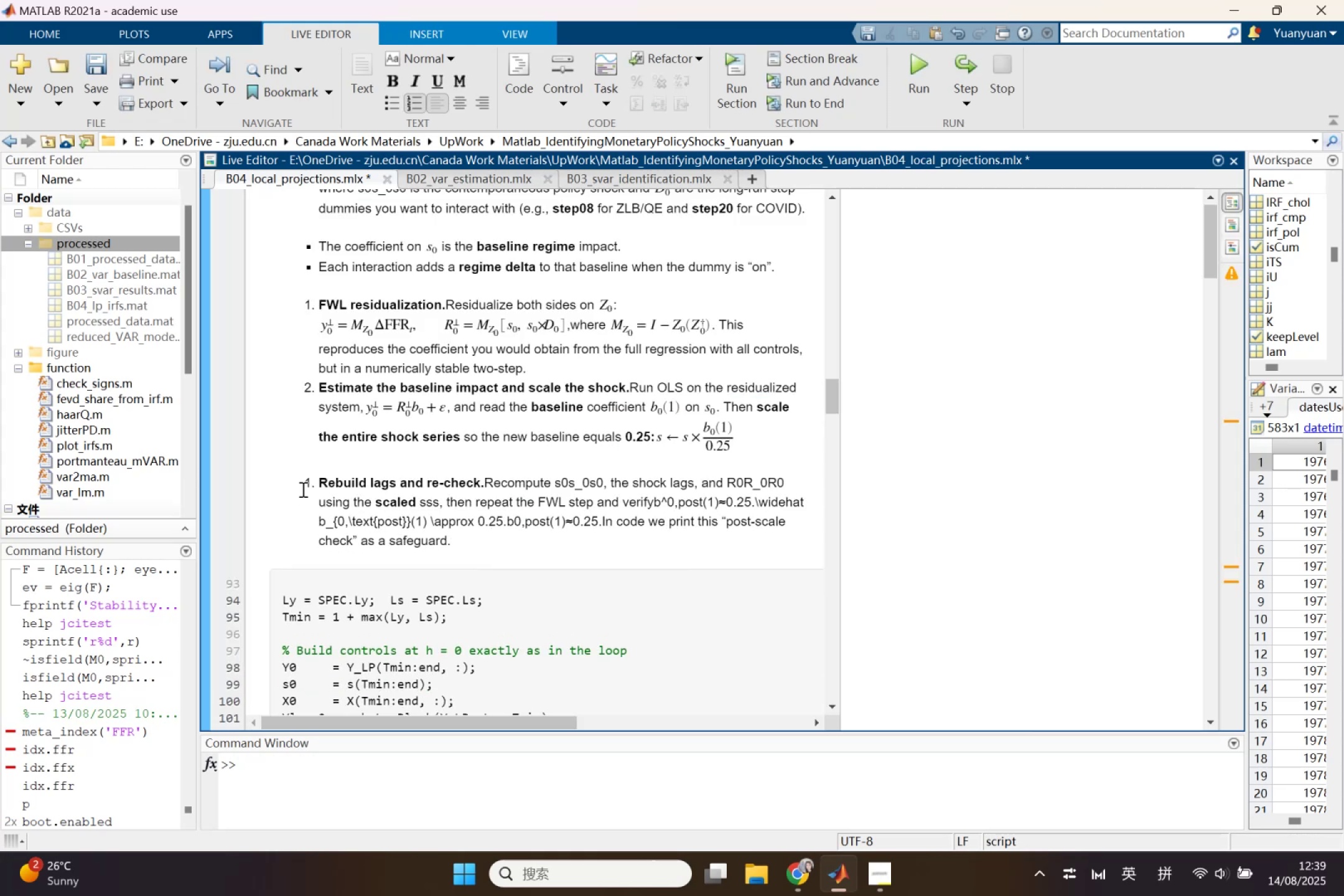 
key(Delete)
 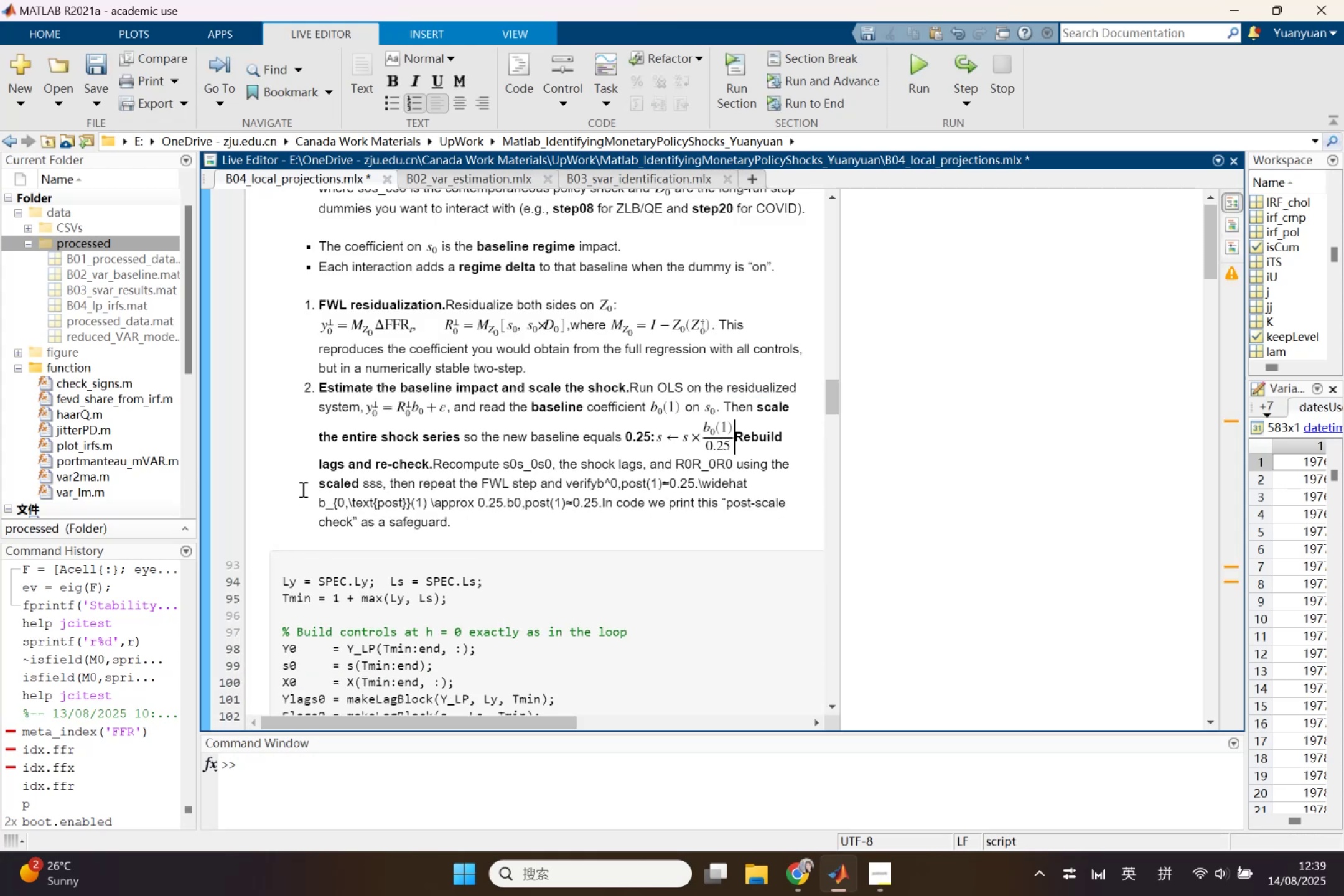 
key(Enter)
 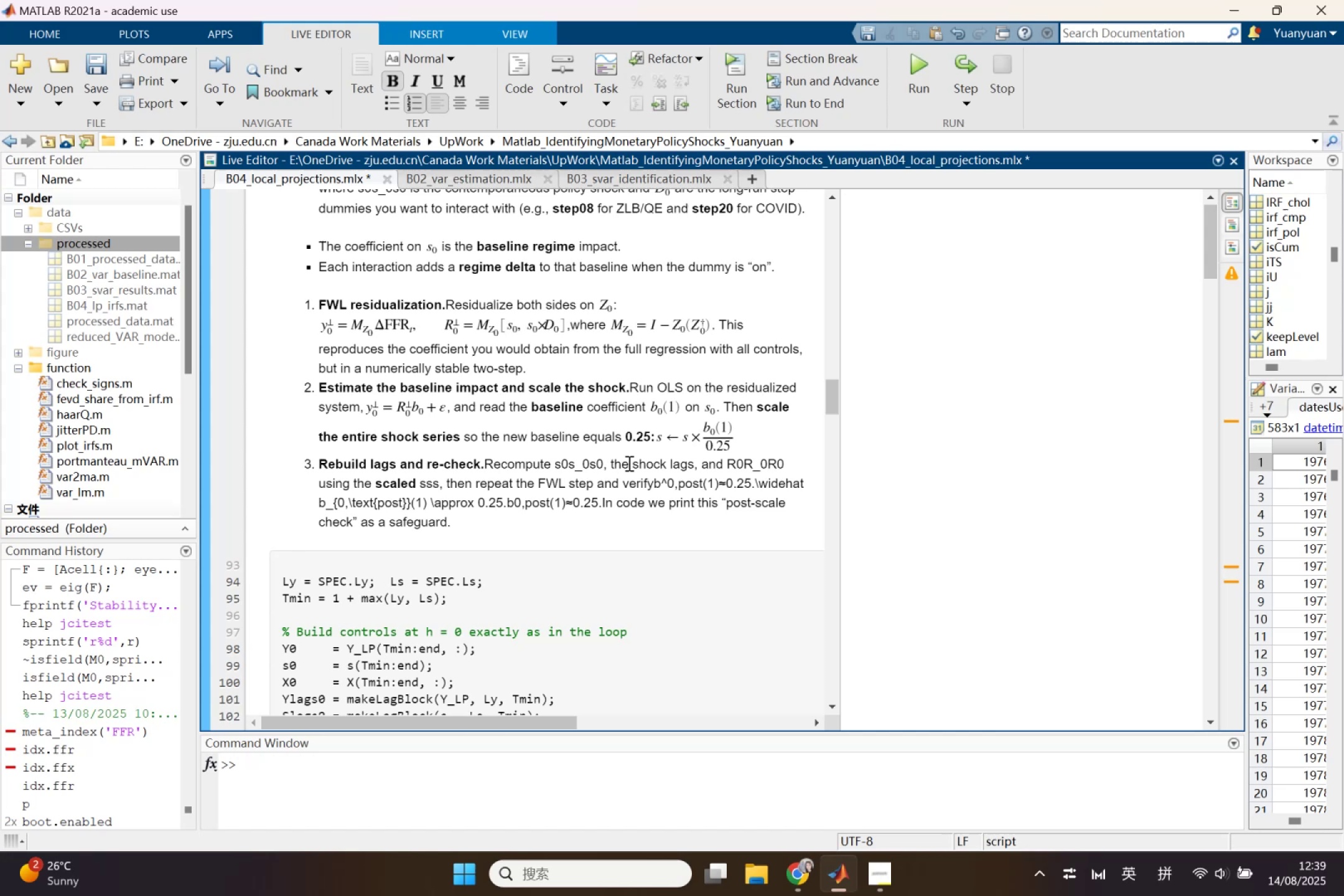 
left_click_drag(start_coordinate=[554, 465], to_coordinate=[602, 467])
 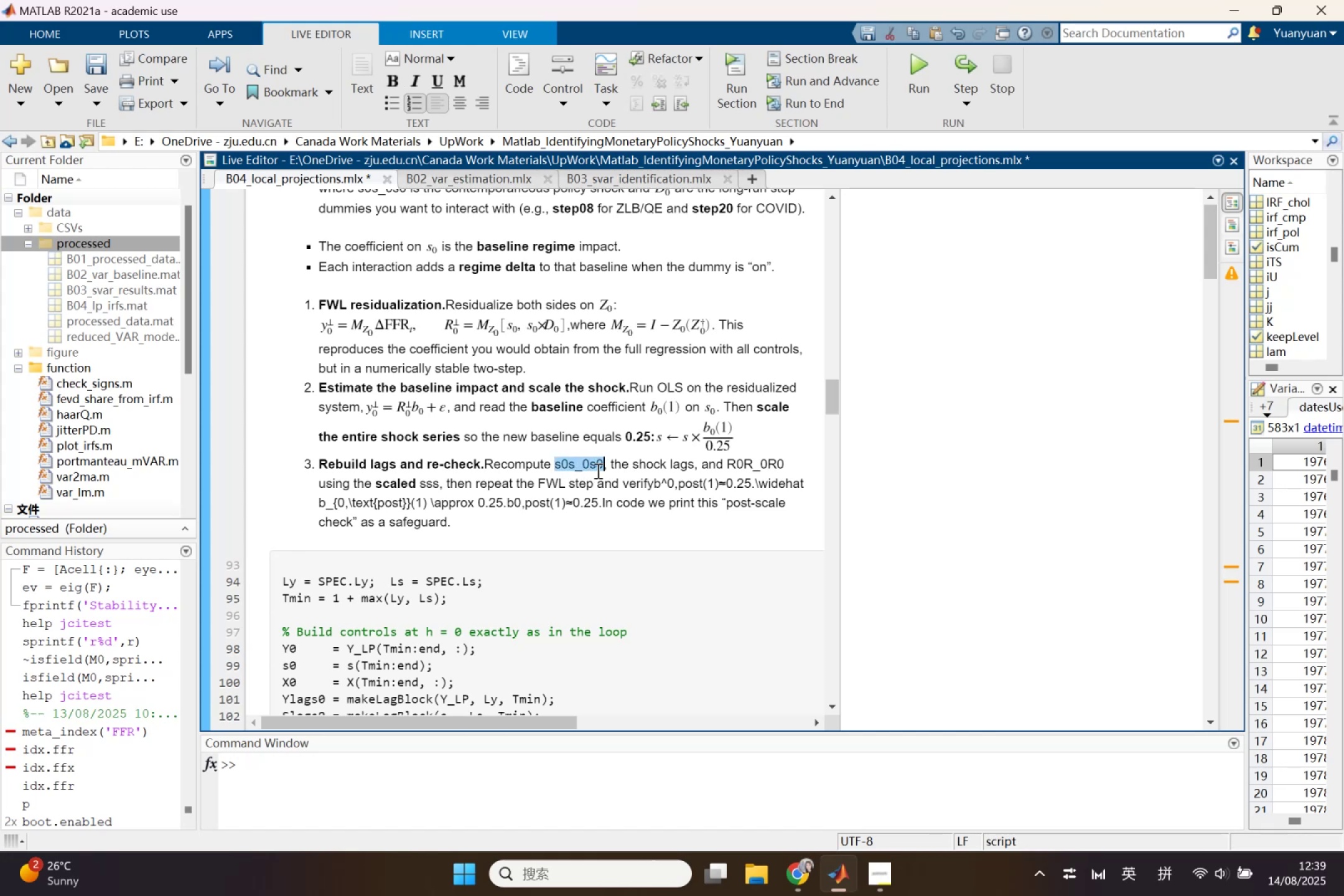 
key(Backspace)
 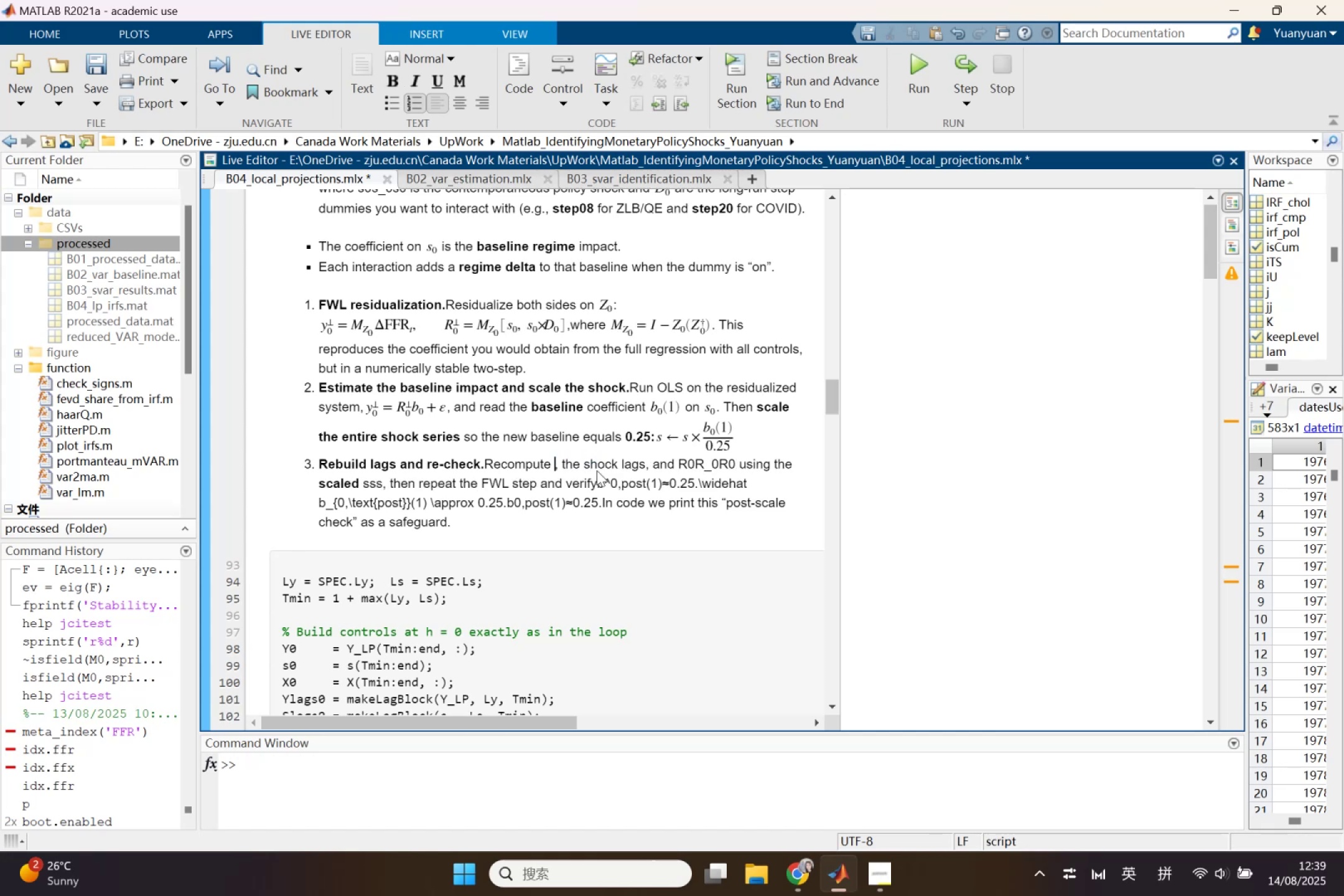 
key(Control+Shift+L)
 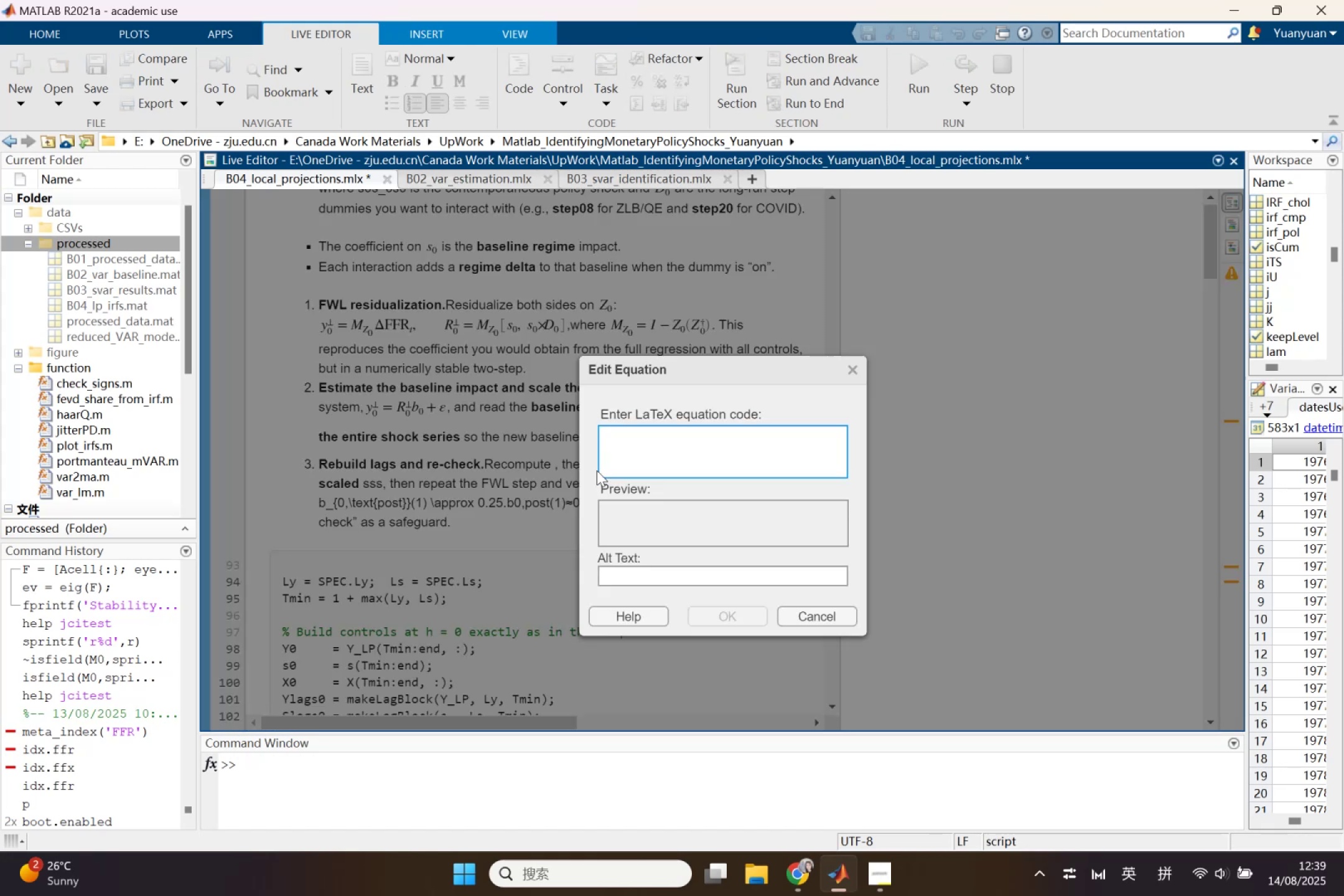 
key(S)
 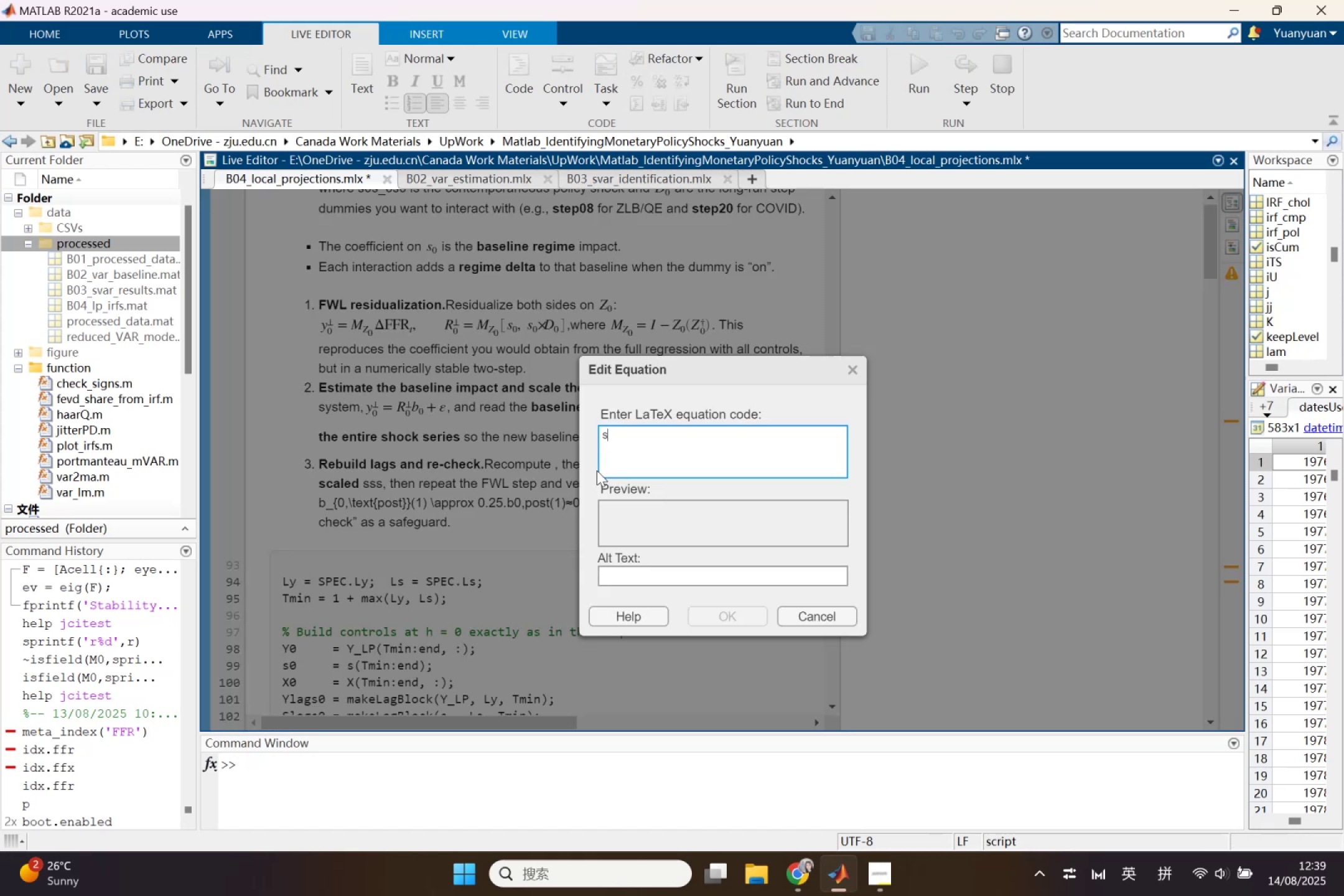 
key(Shift+Minus)
 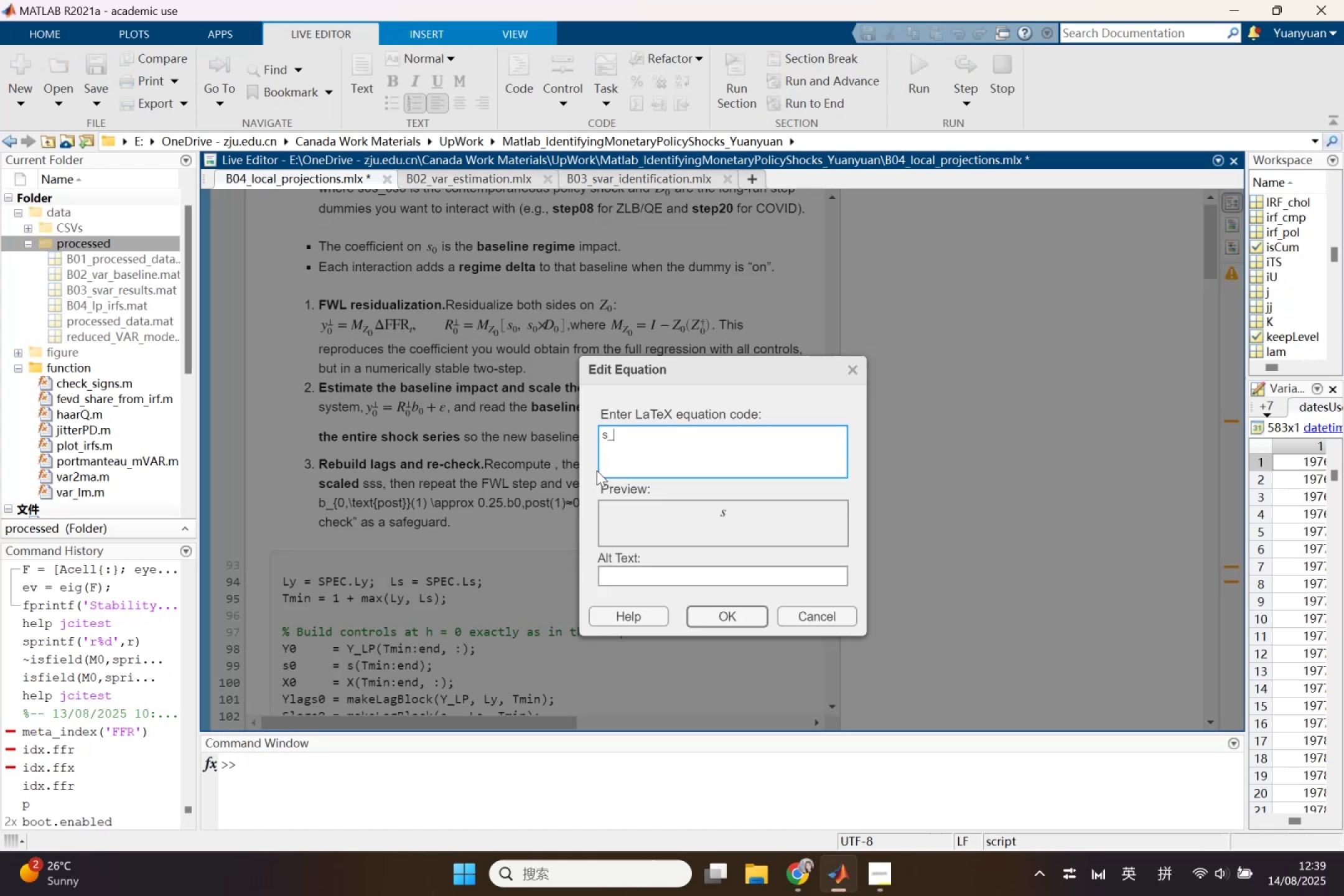 
key(0)
 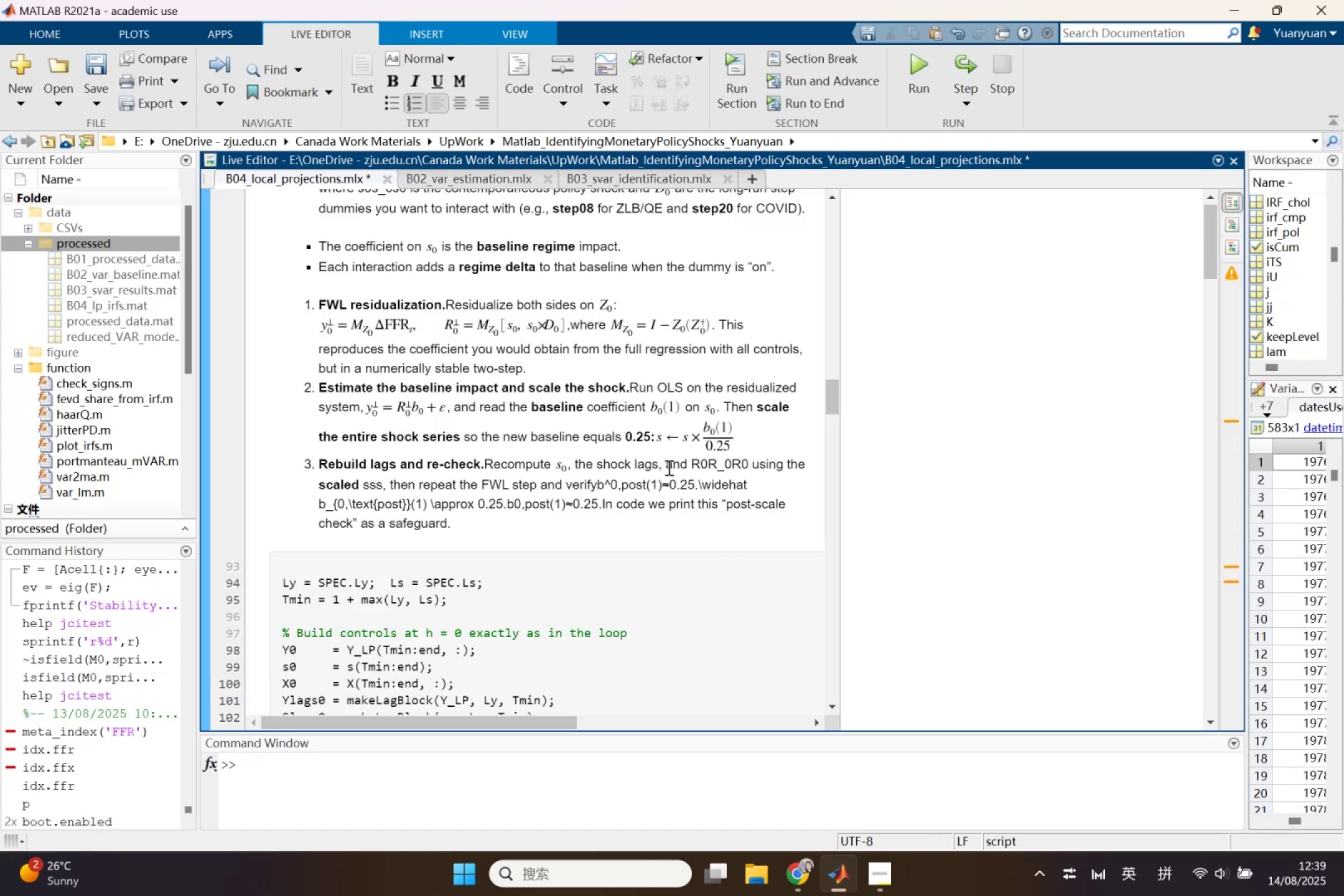 
left_click_drag(start_coordinate=[694, 465], to_coordinate=[747, 469])
 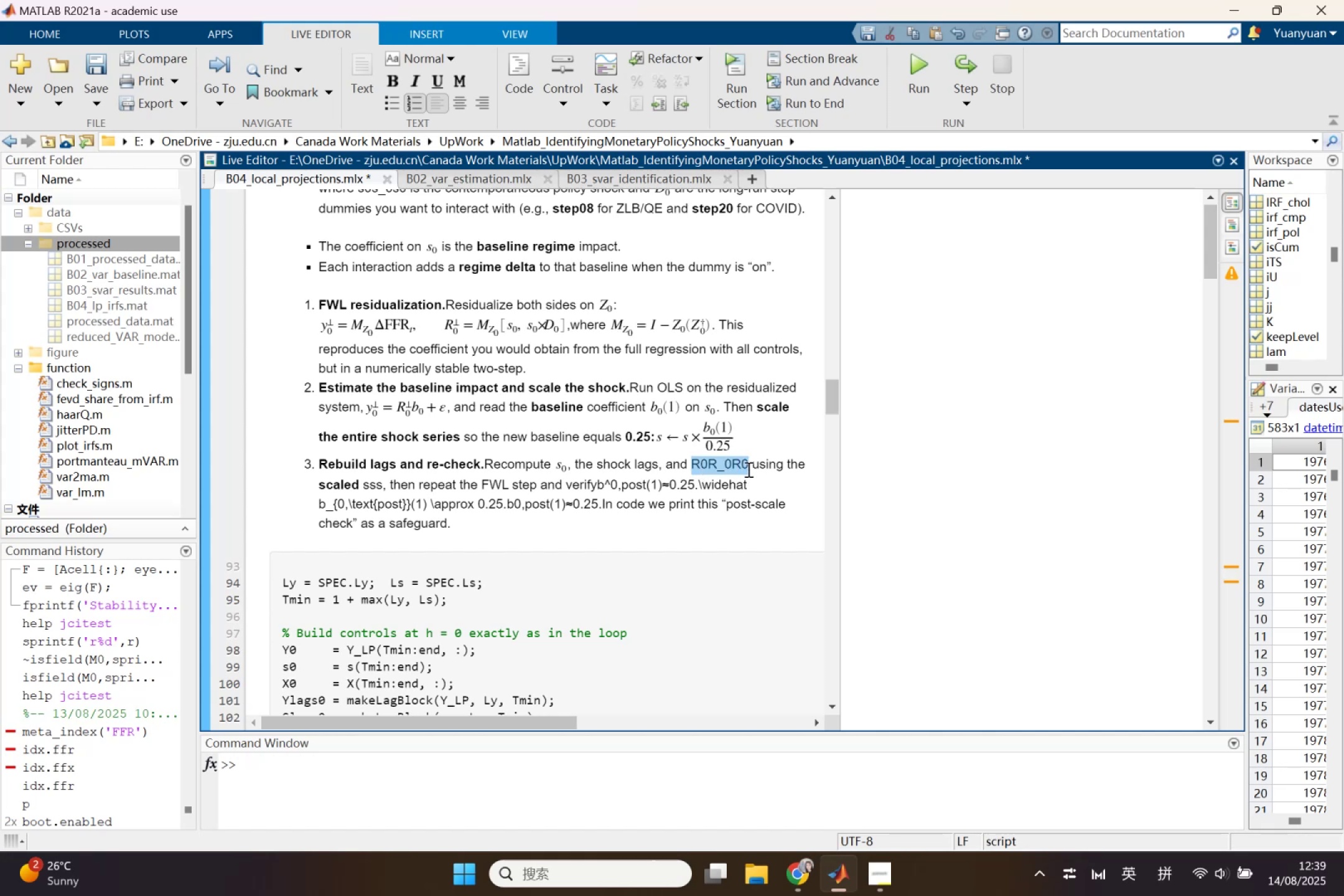 
key(Backspace)
 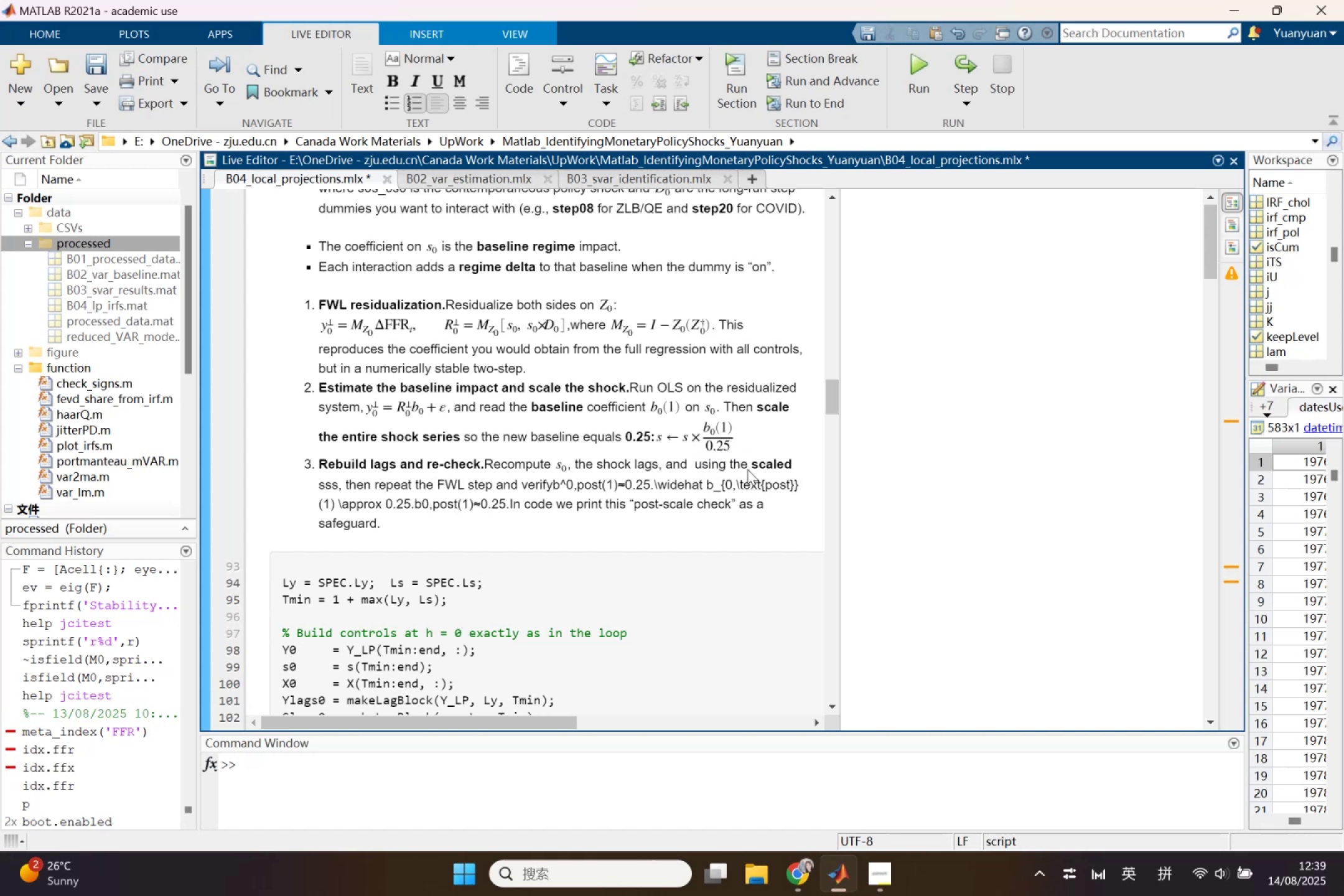 
key(Control+Shift+L)
 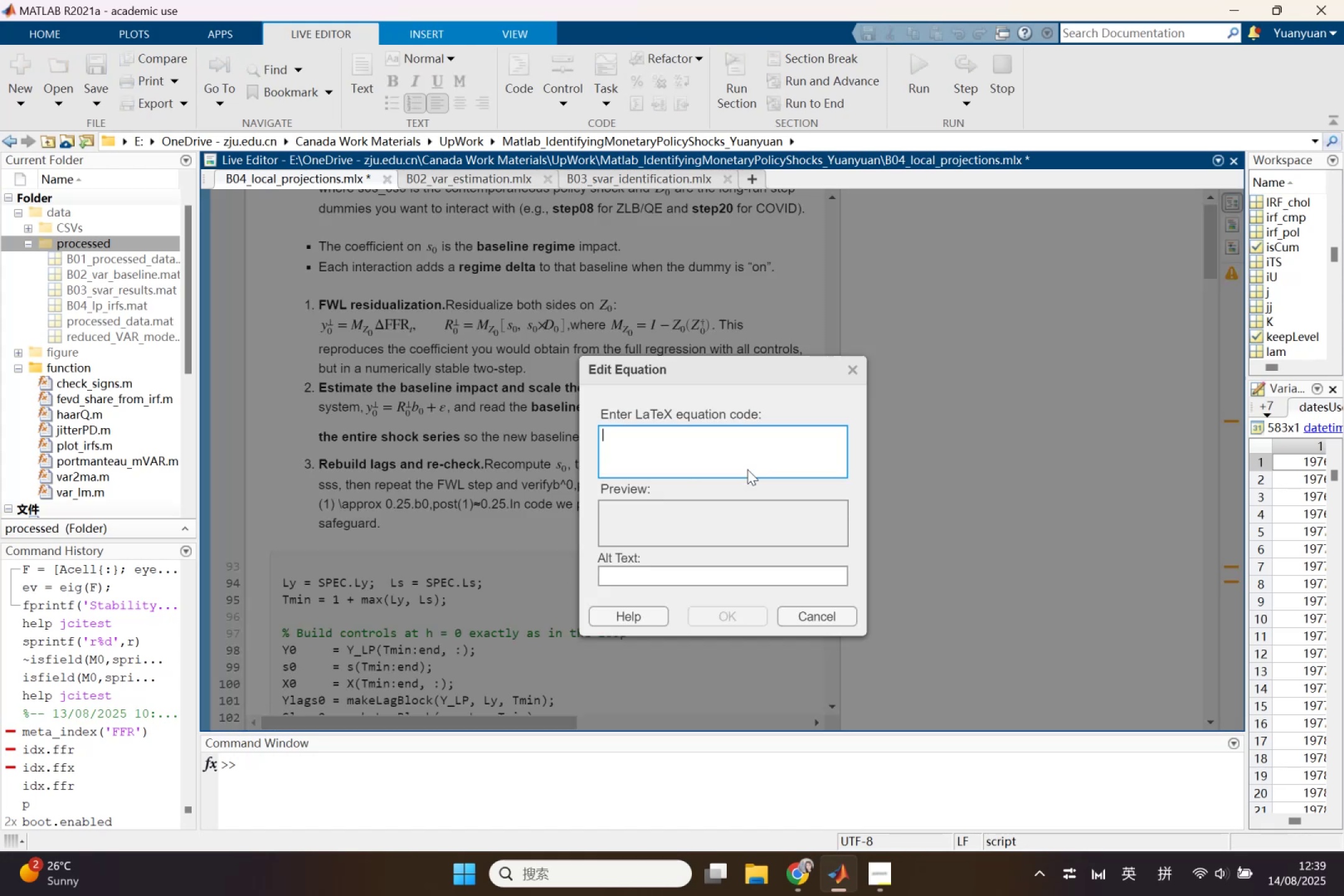 
key(Shift+R)
 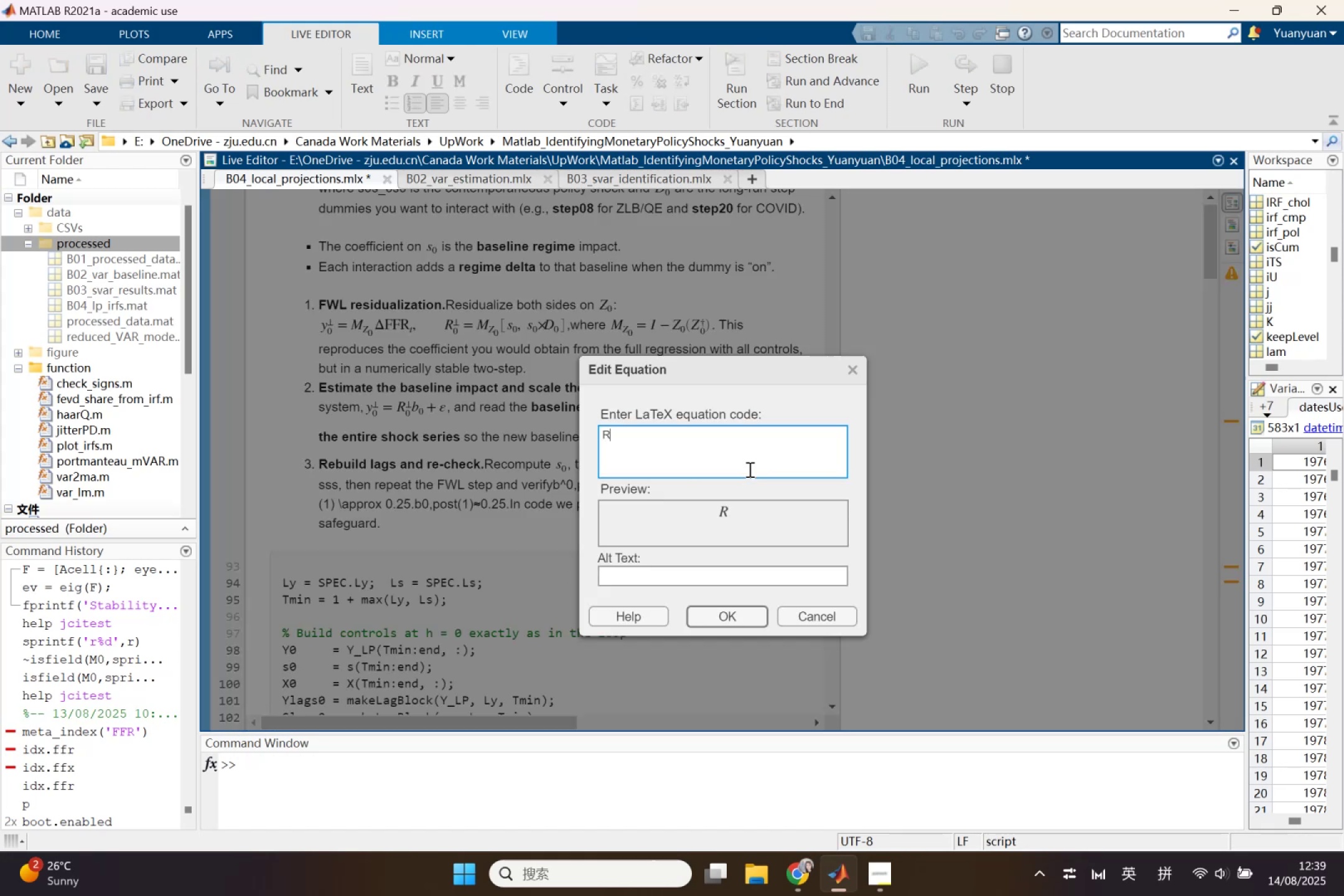 
key(Shift+Minus)
 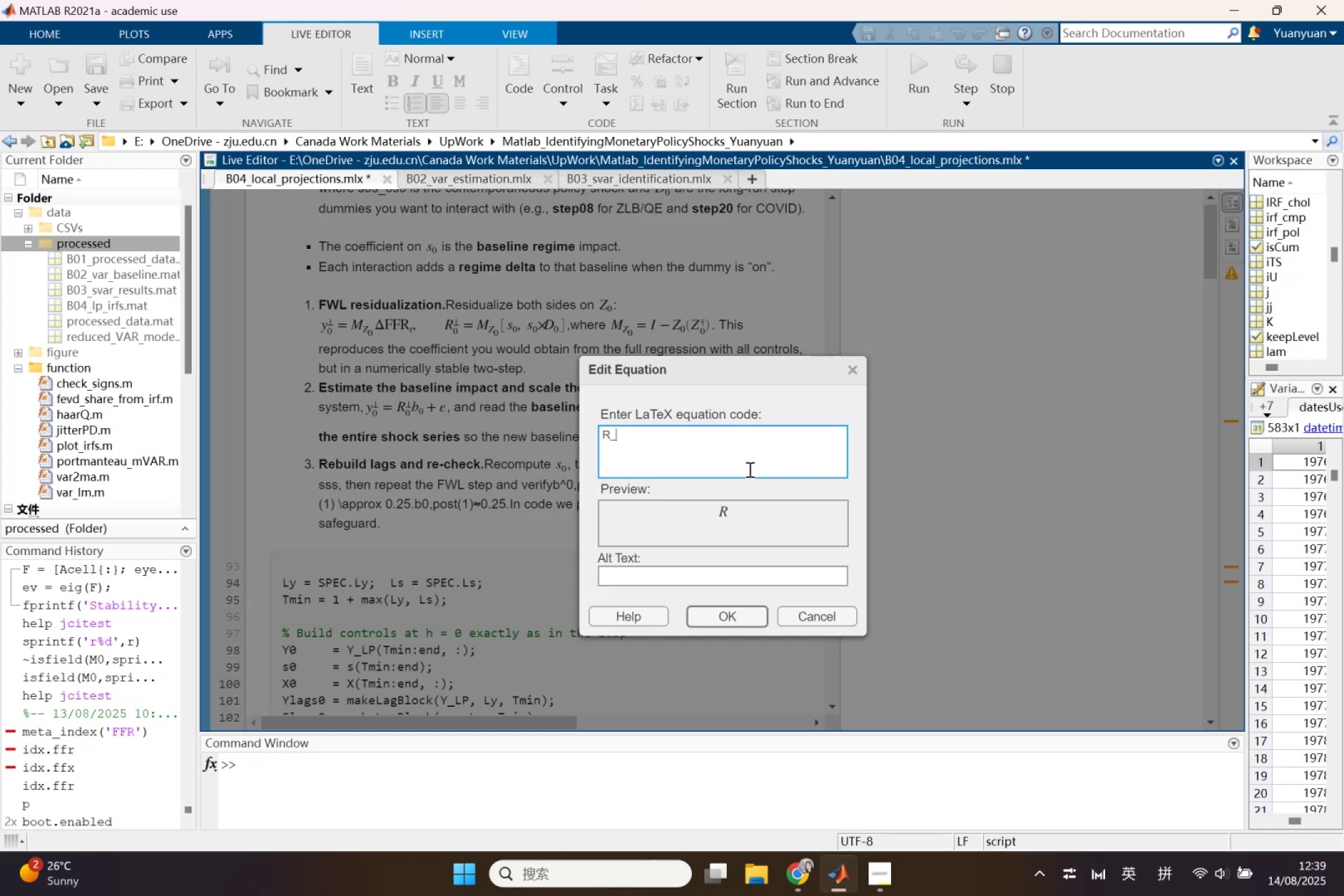 
key(0)
 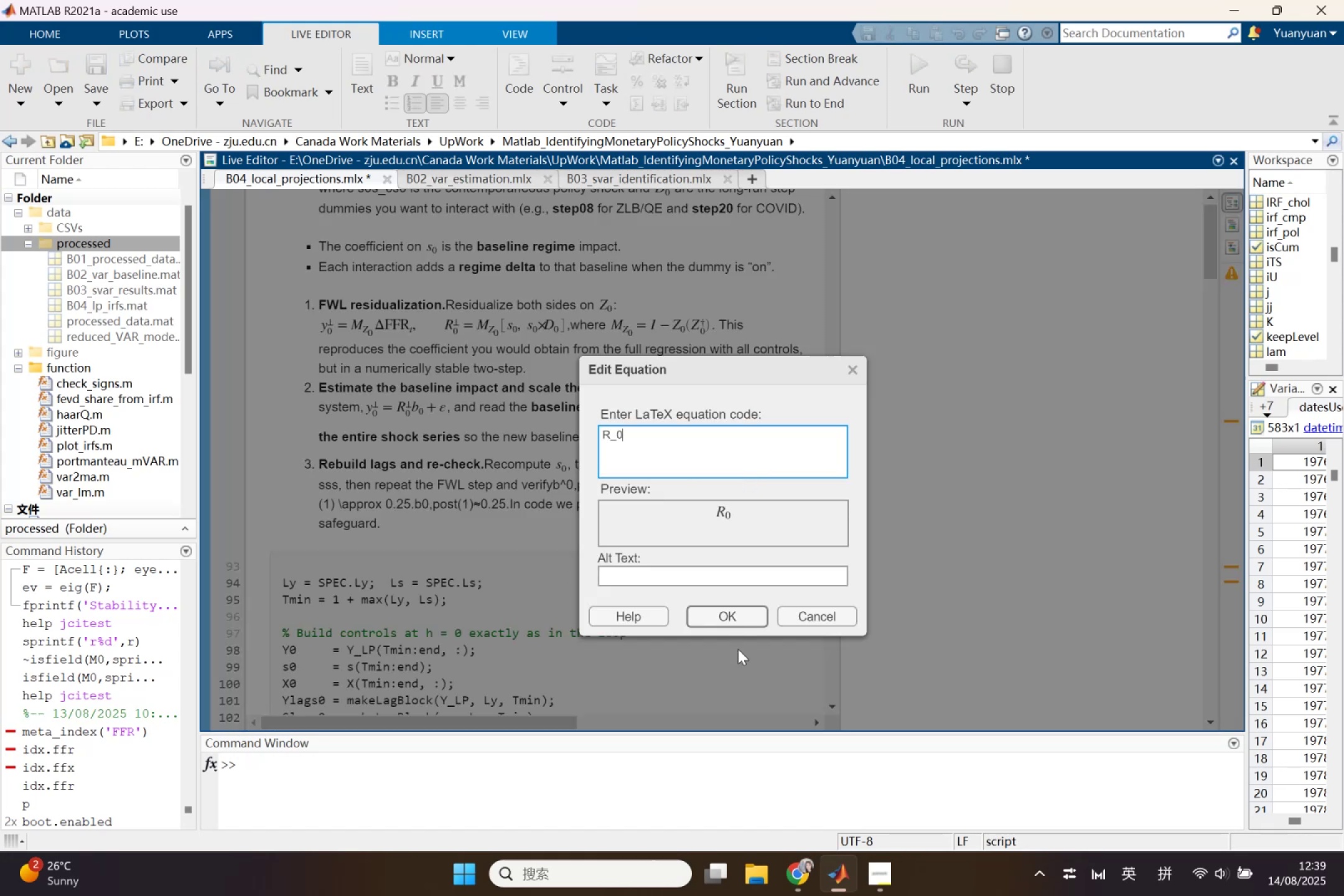 
left_click([737, 625])
 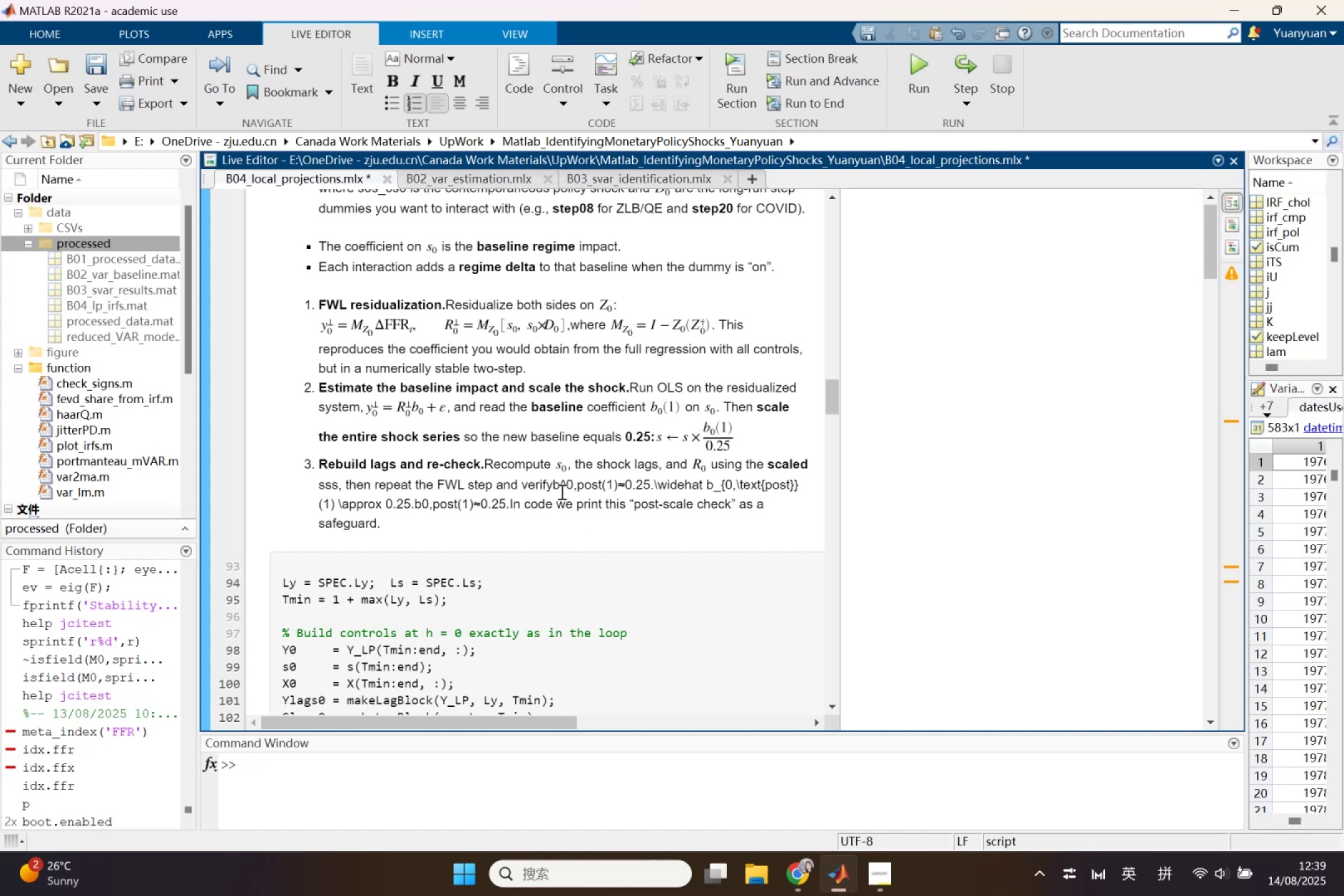 
wait(10.68)
 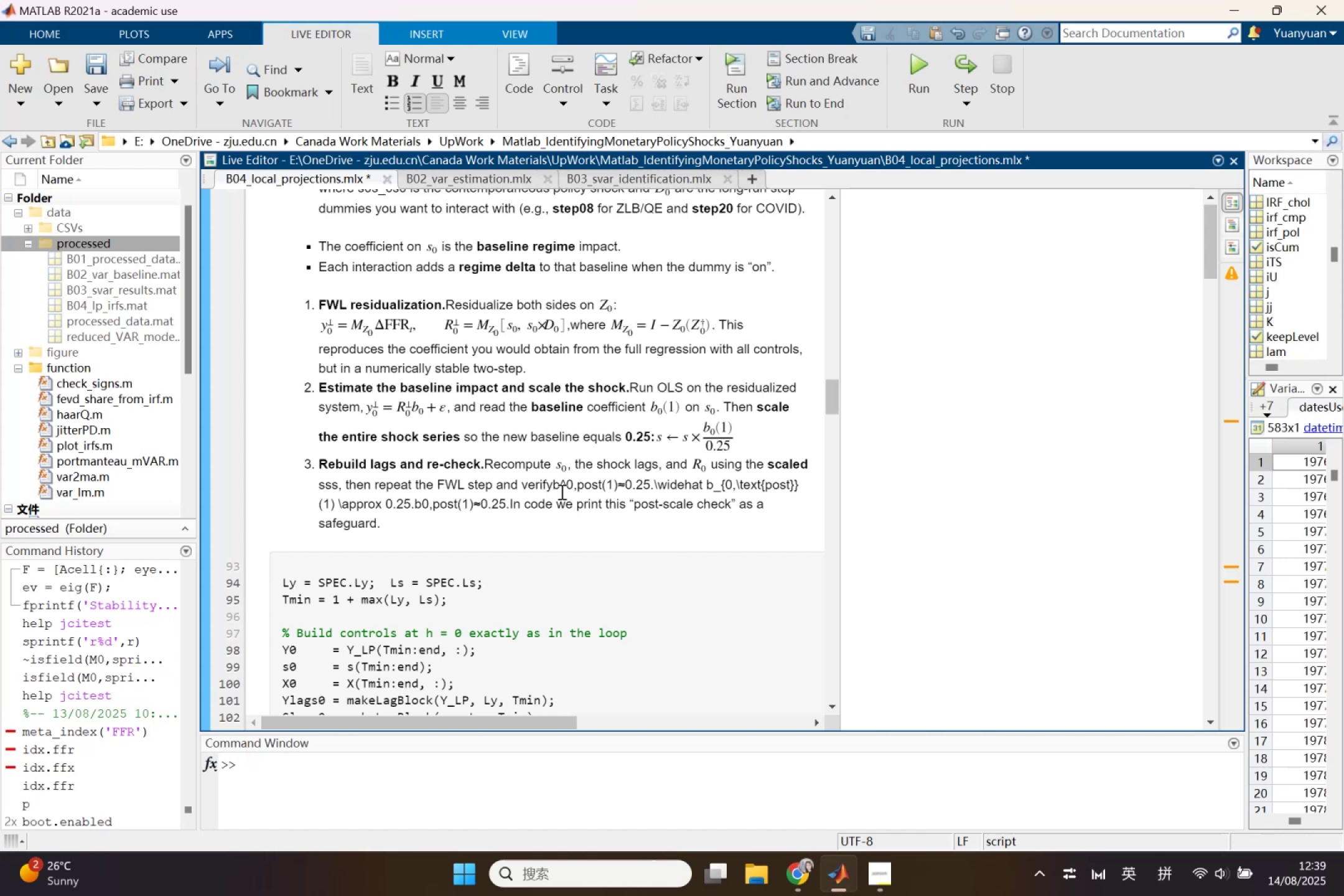 
left_click([796, 879])
 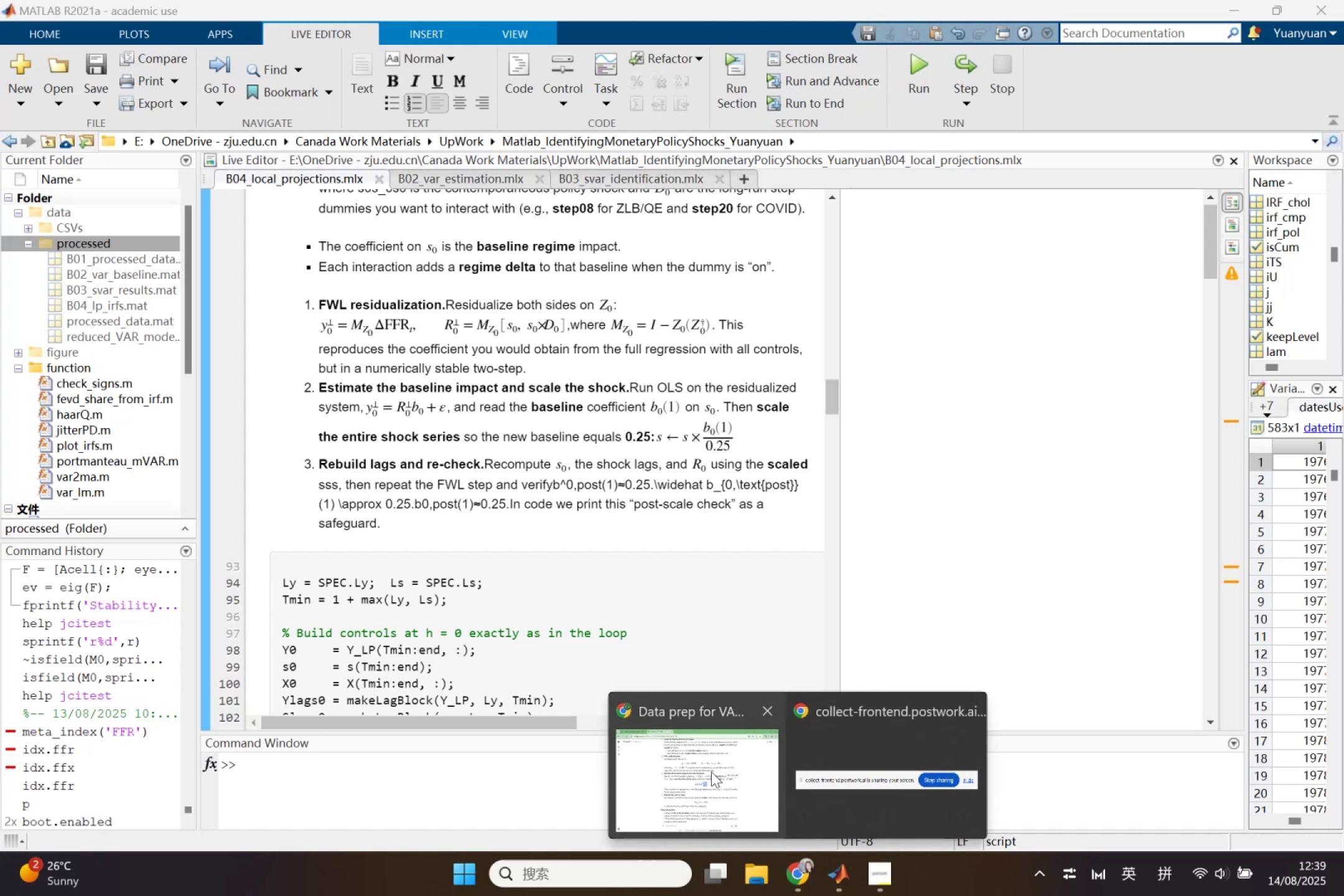 
left_click([702, 766])
 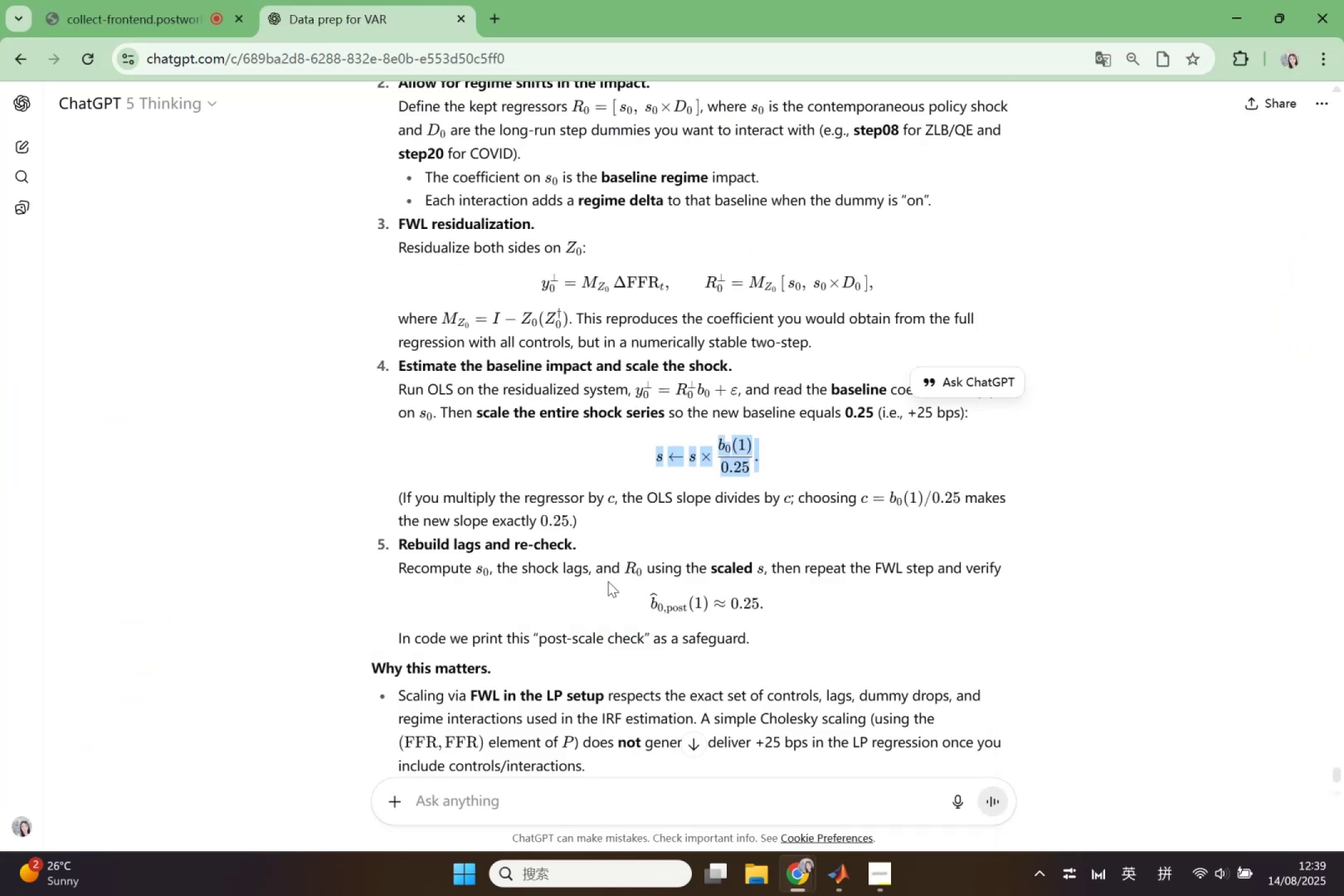 
left_click([608, 581])
 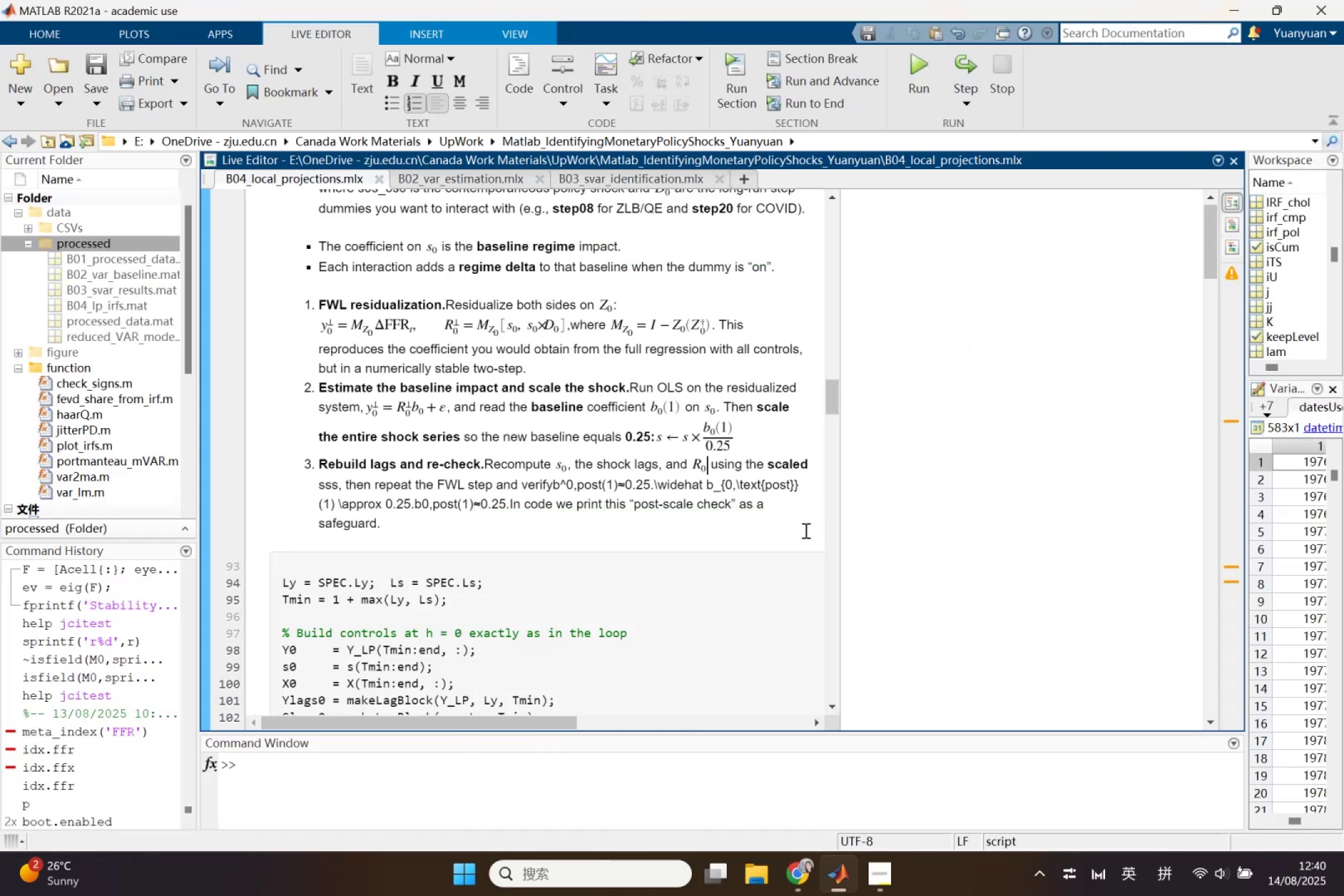 
left_click_drag(start_coordinate=[553, 489], to_coordinate=[653, 495])
 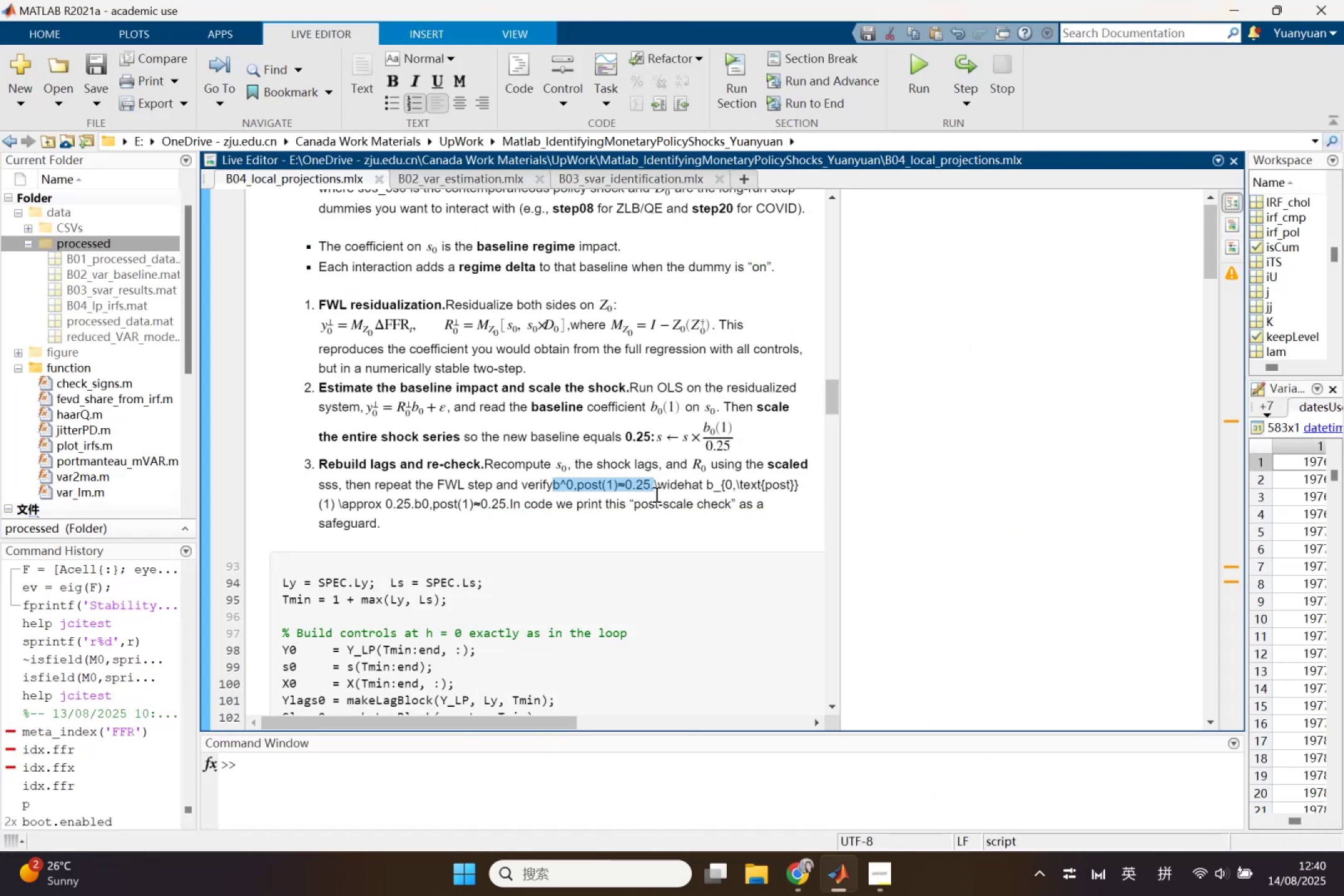 
key(Backspace)
 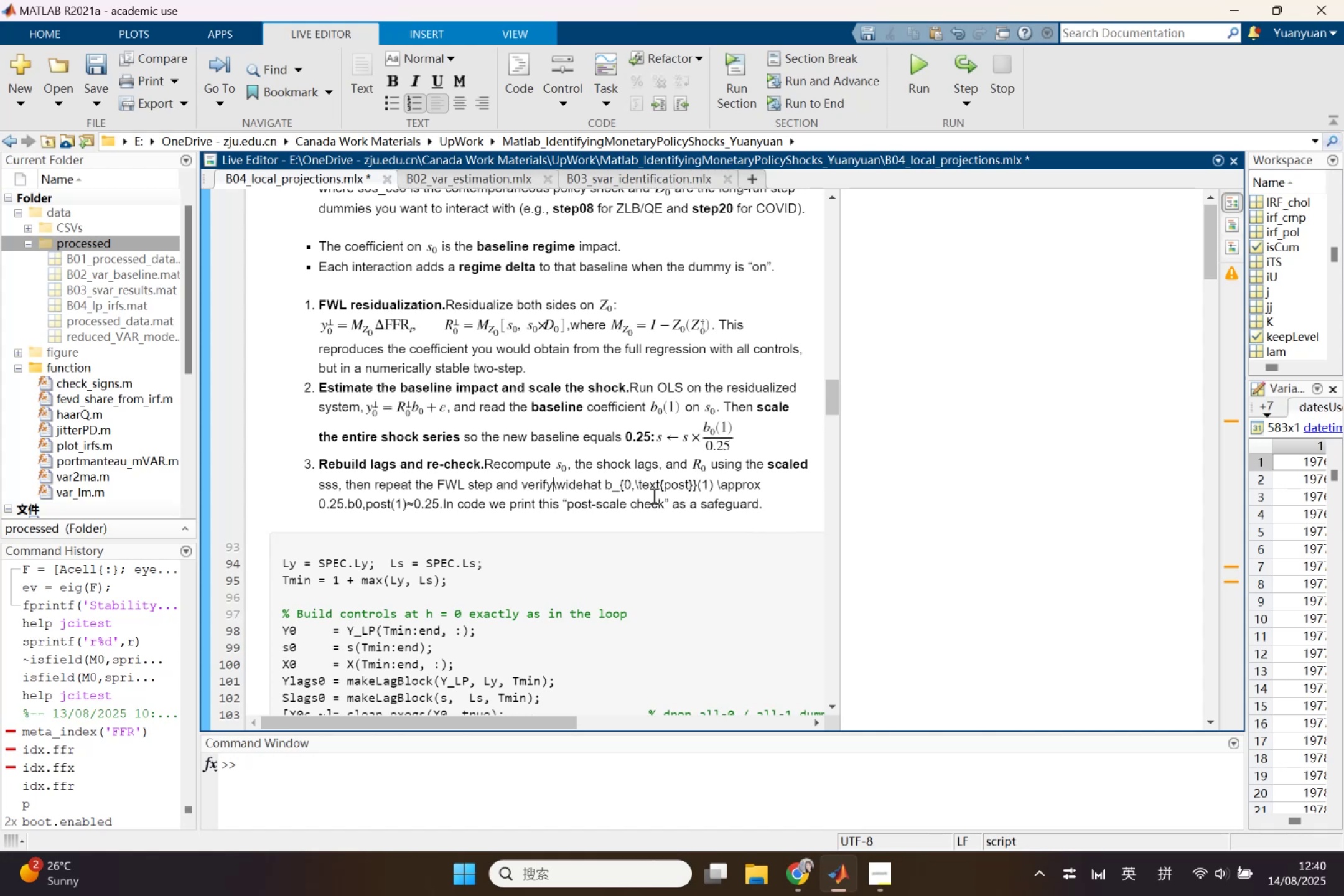 
left_click_drag(start_coordinate=[555, 486], to_coordinate=[343, 511])
 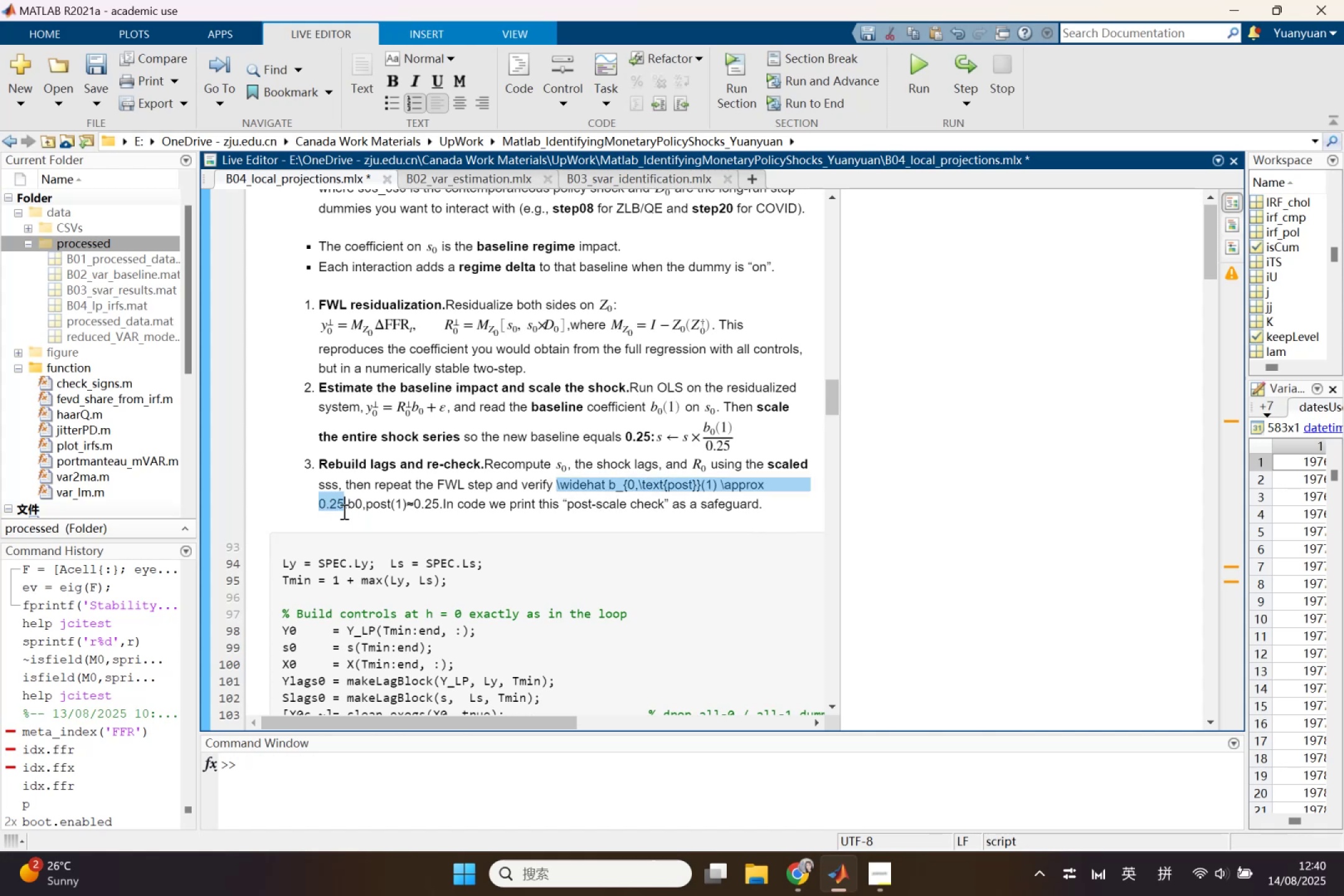 
key(Control+X)
 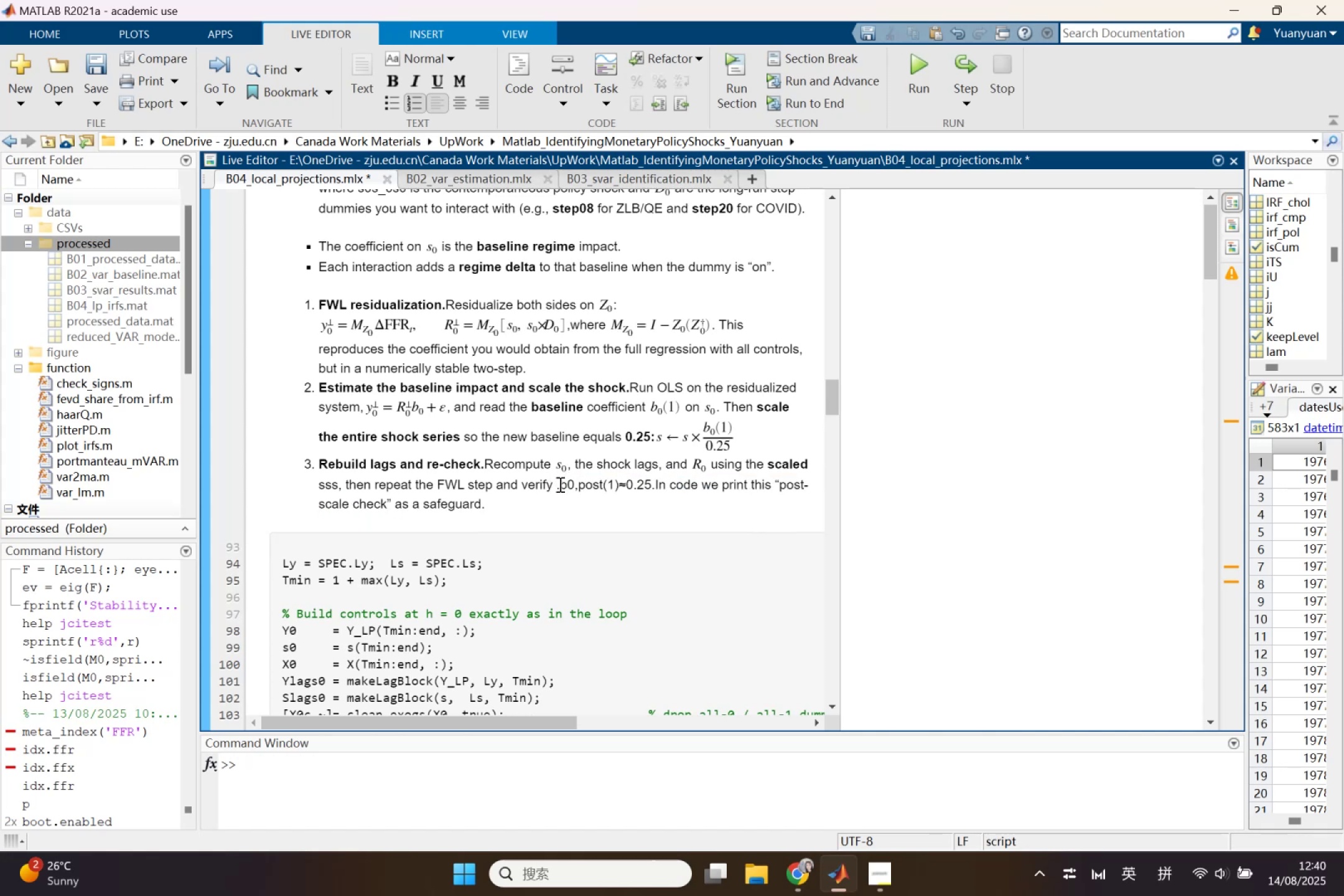 
left_click_drag(start_coordinate=[561, 485], to_coordinate=[655, 488])
 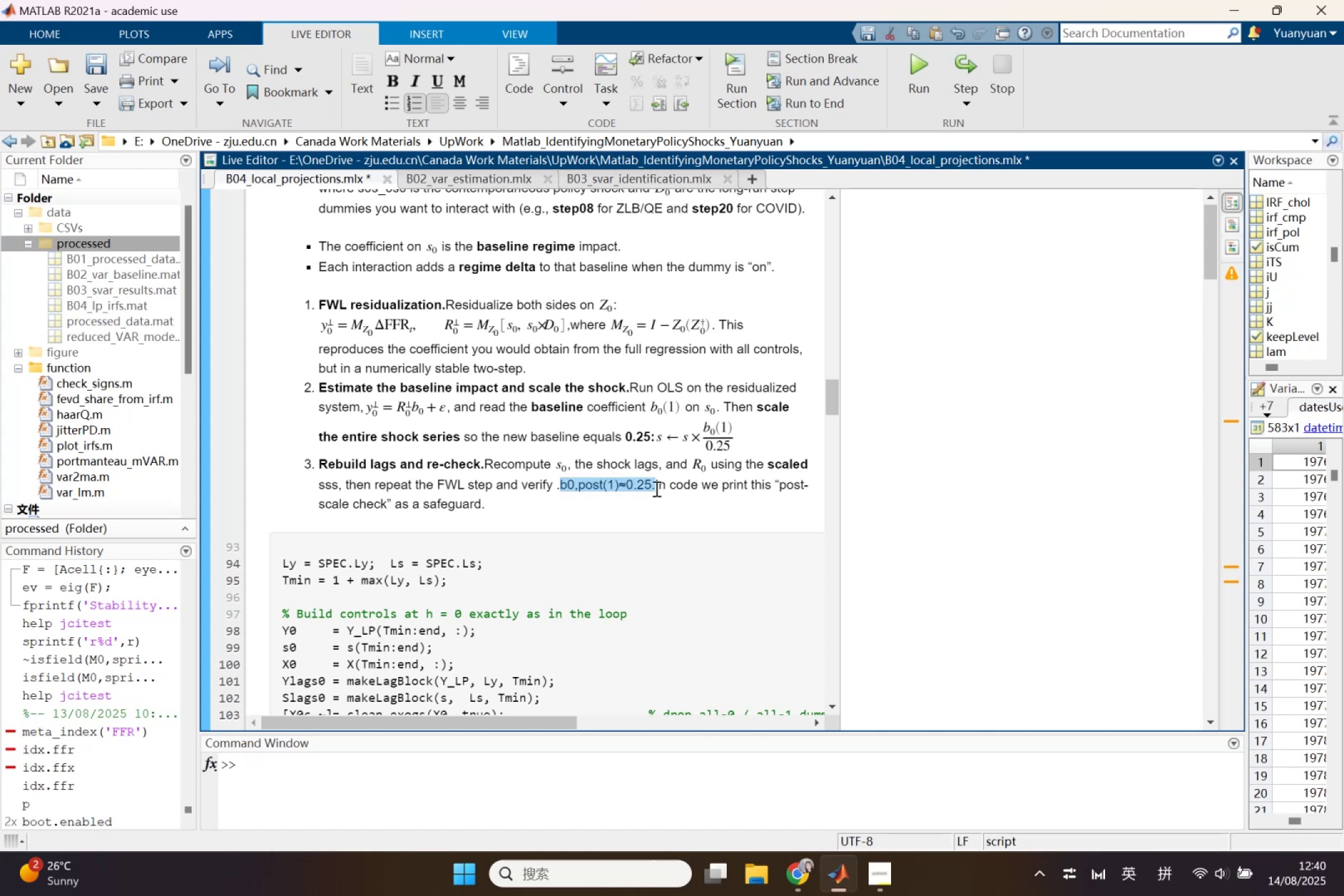 
key(Backspace)
 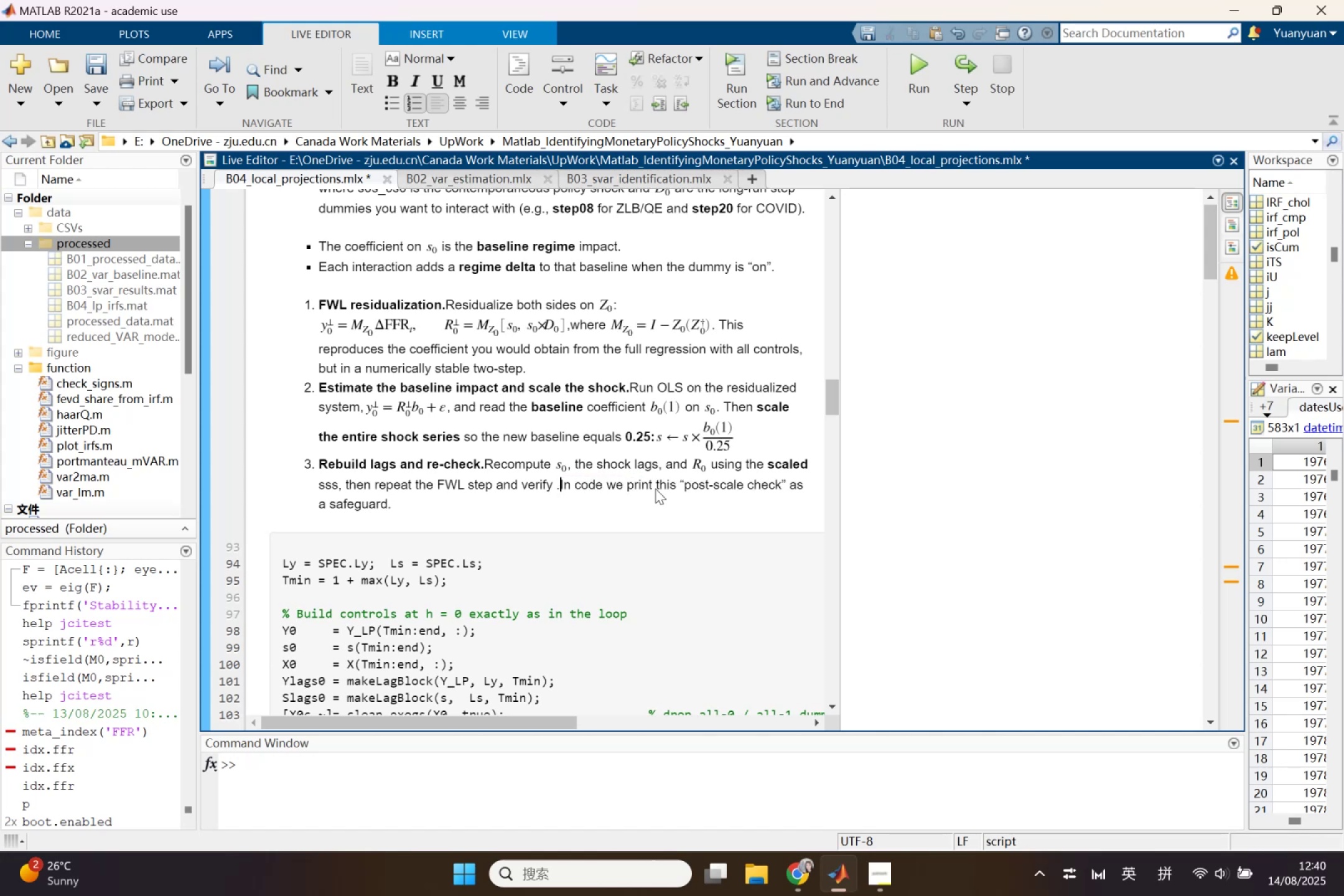 
key(Backspace)
 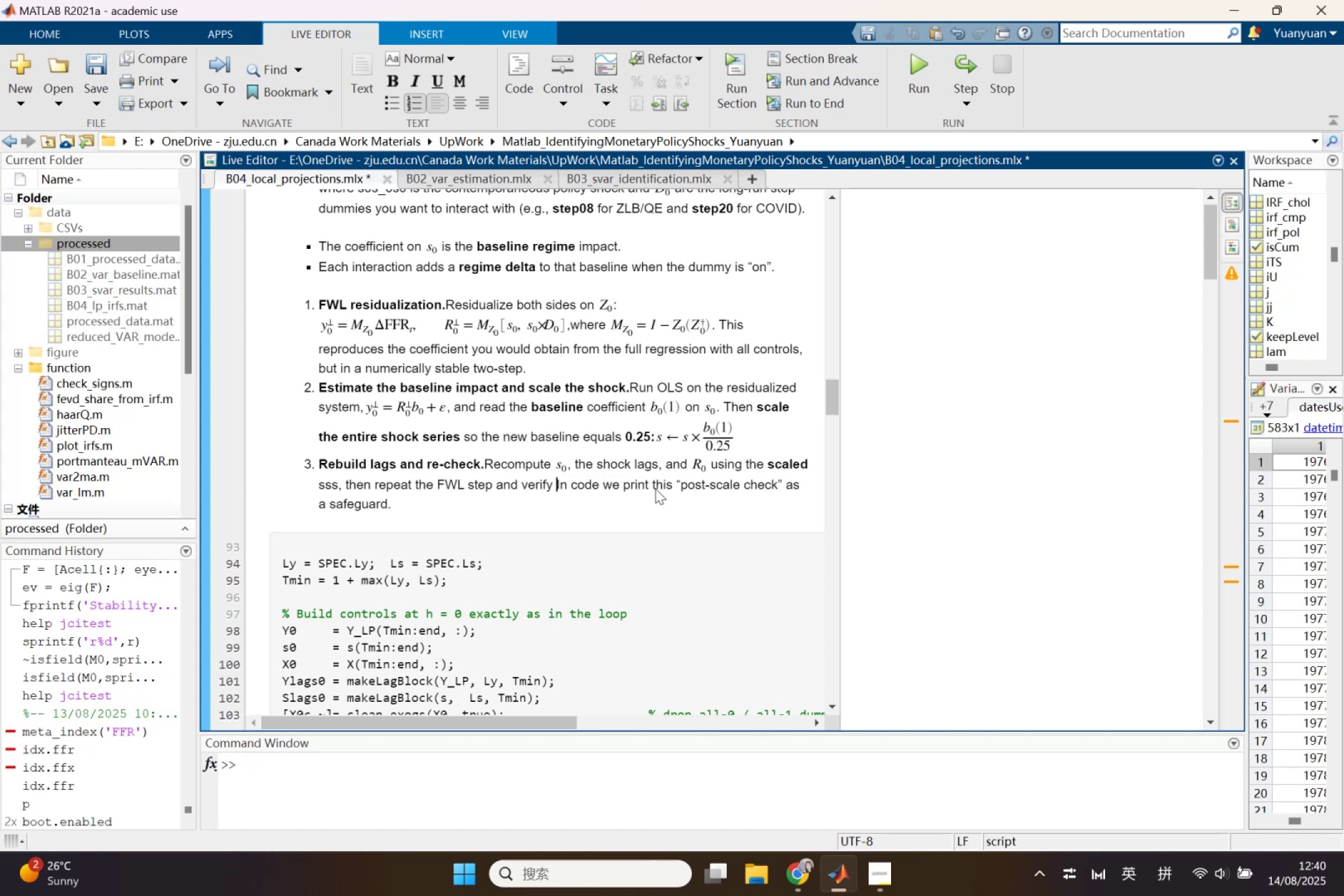 
key(Control+Shift+L)
 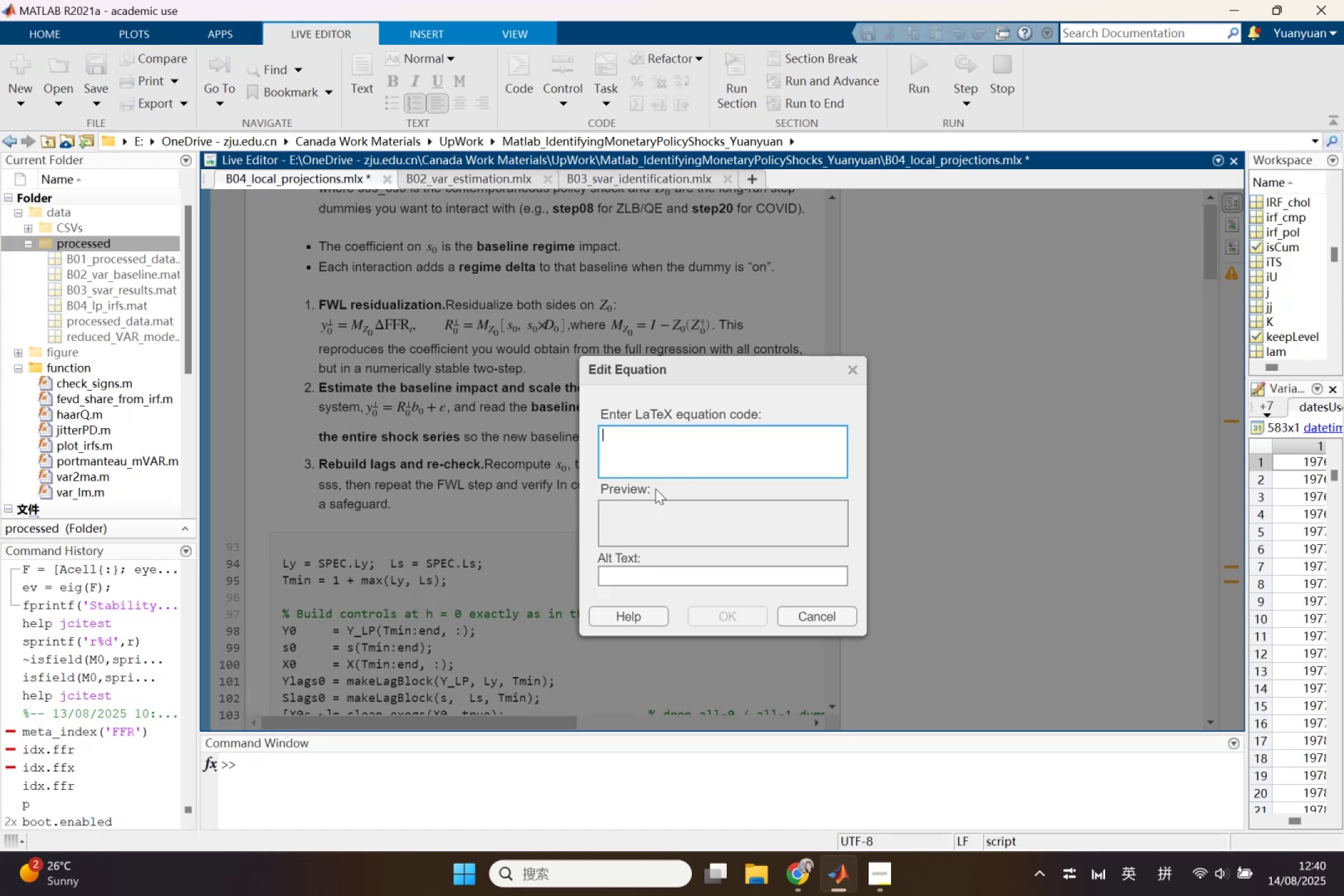 
key(Control+V)
 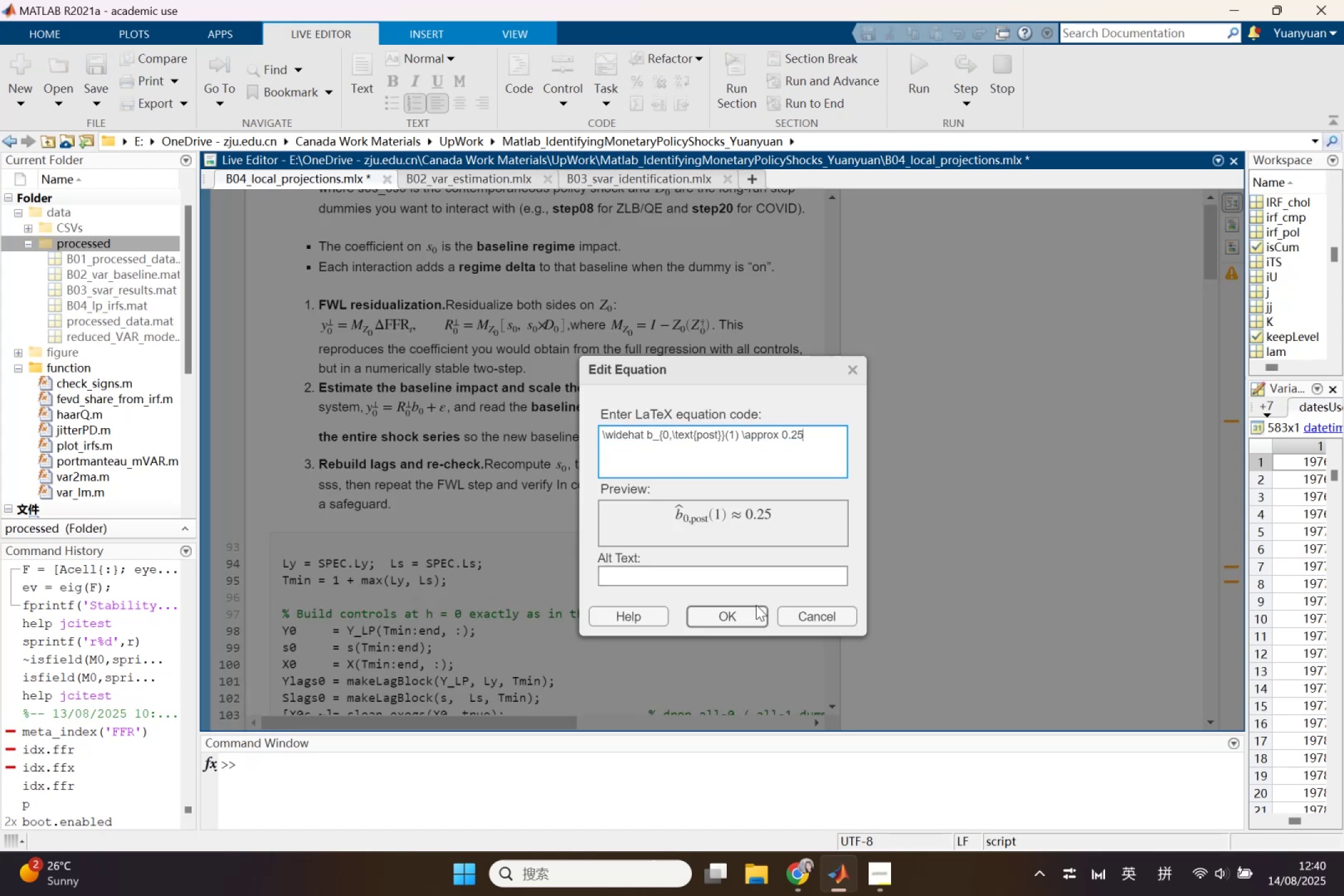 
left_click([762, 612])
 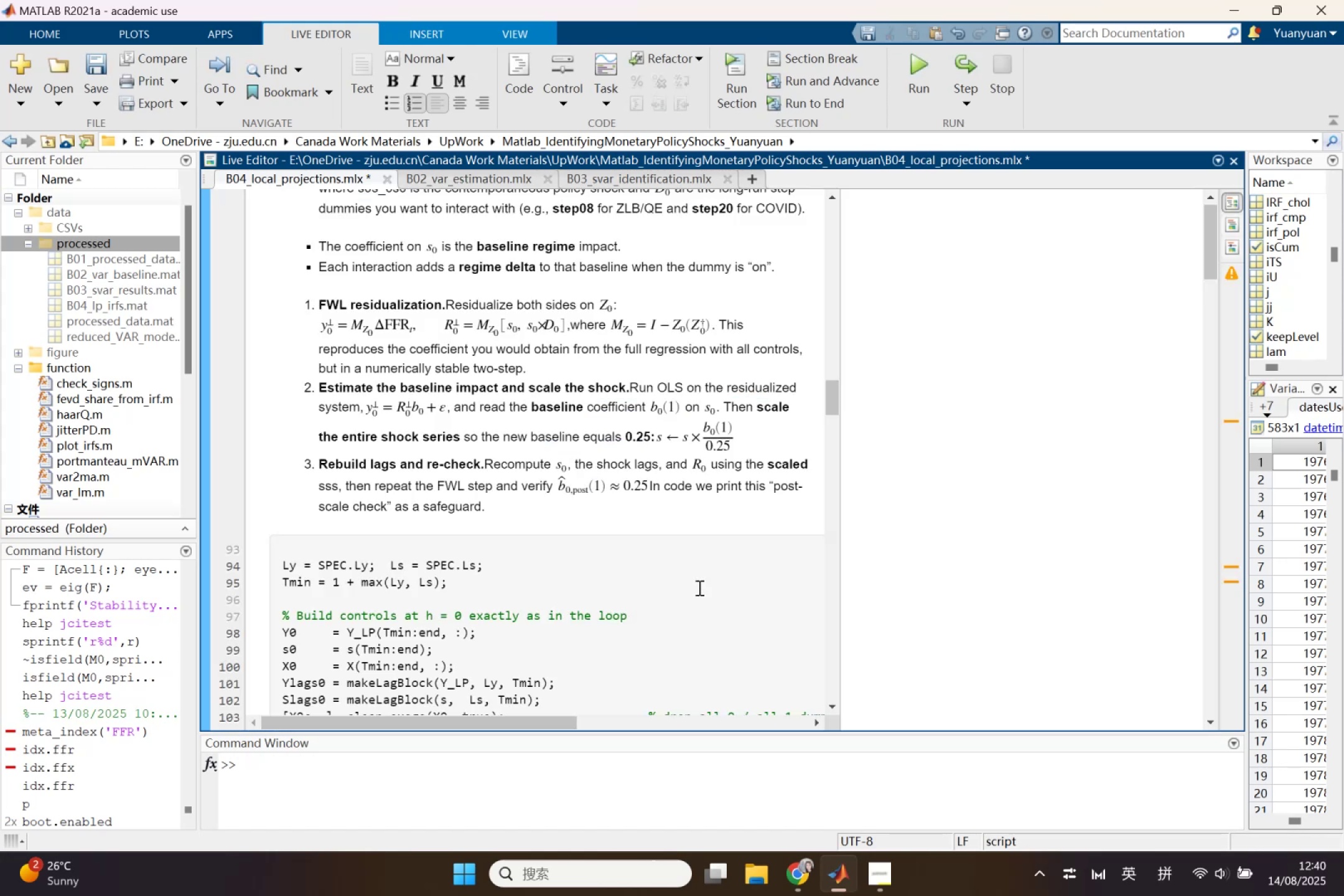 
key(Period)
 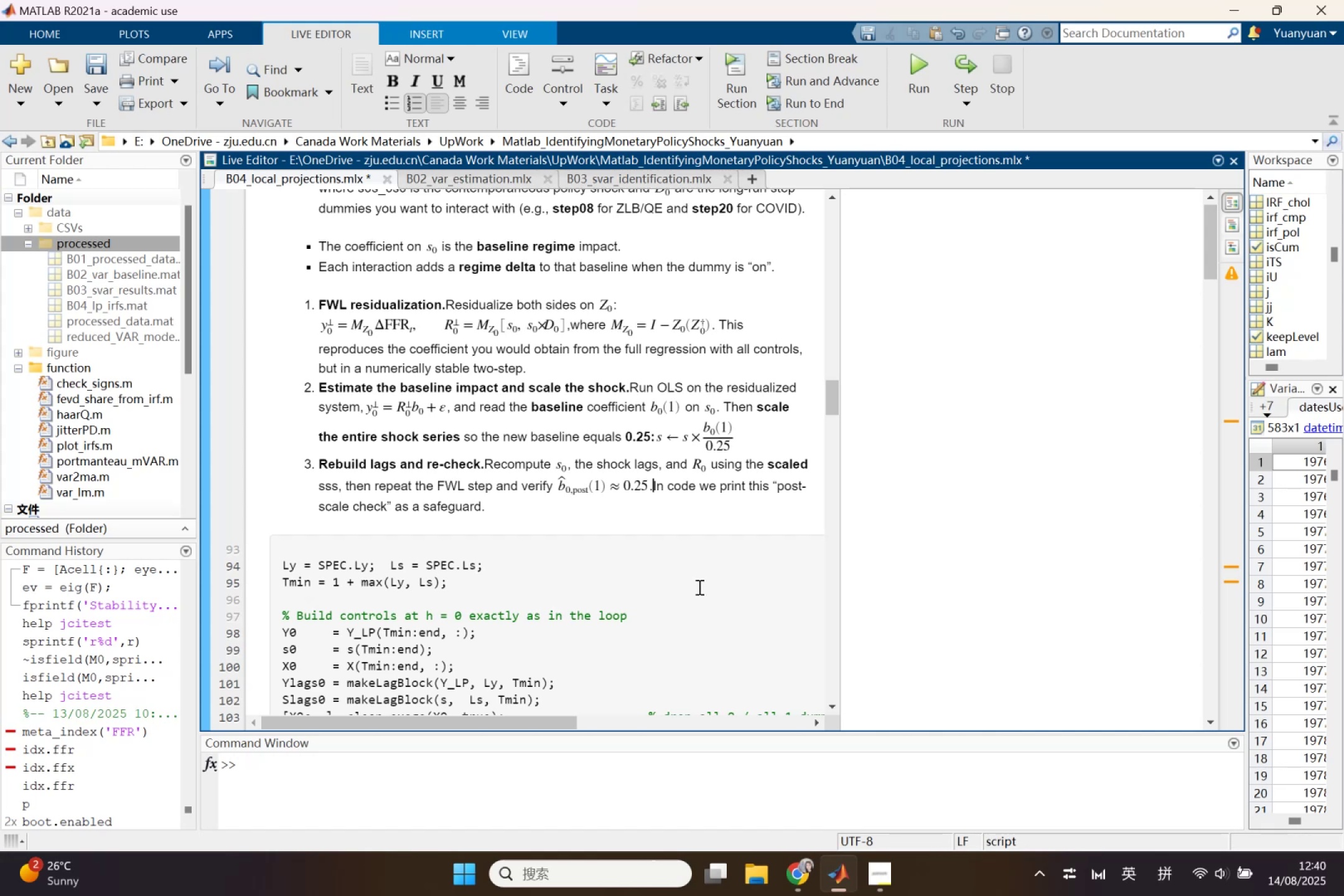 
scroll: coordinate [698, 586], scroll_direction: down, amount: 6.0
 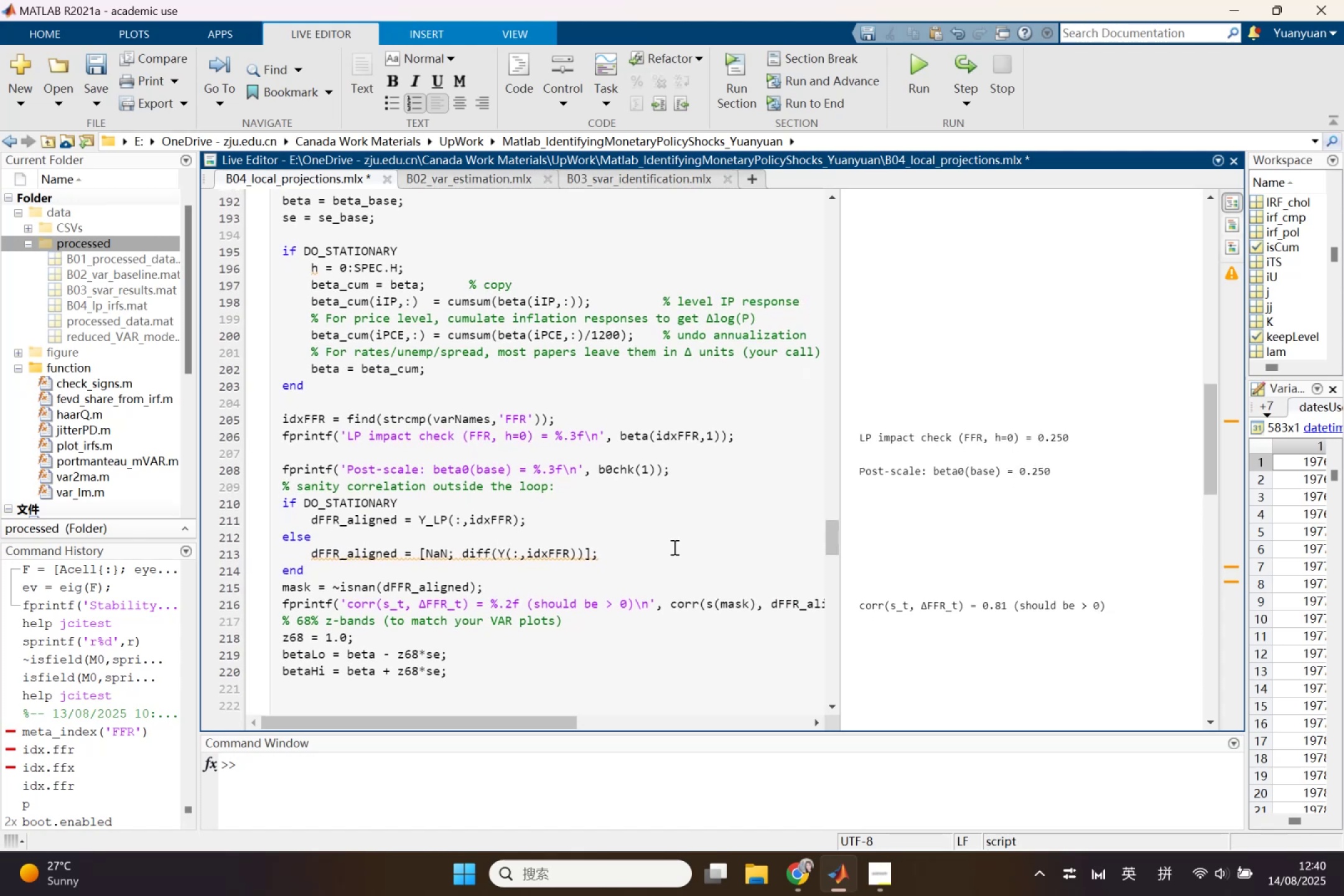 
left_click_drag(start_coordinate=[676, 471], to_coordinate=[318, 459])
 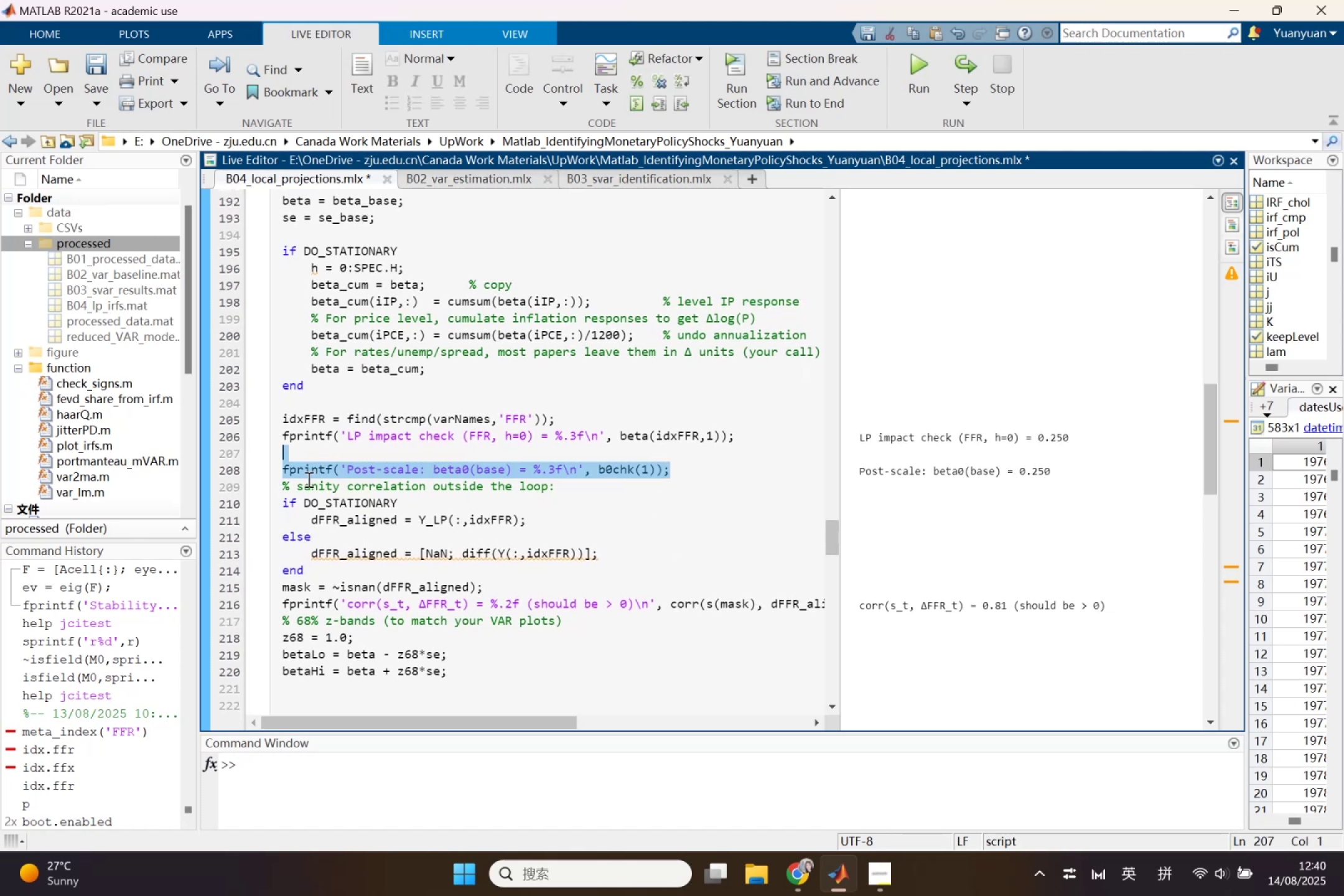 
key(Backspace)
 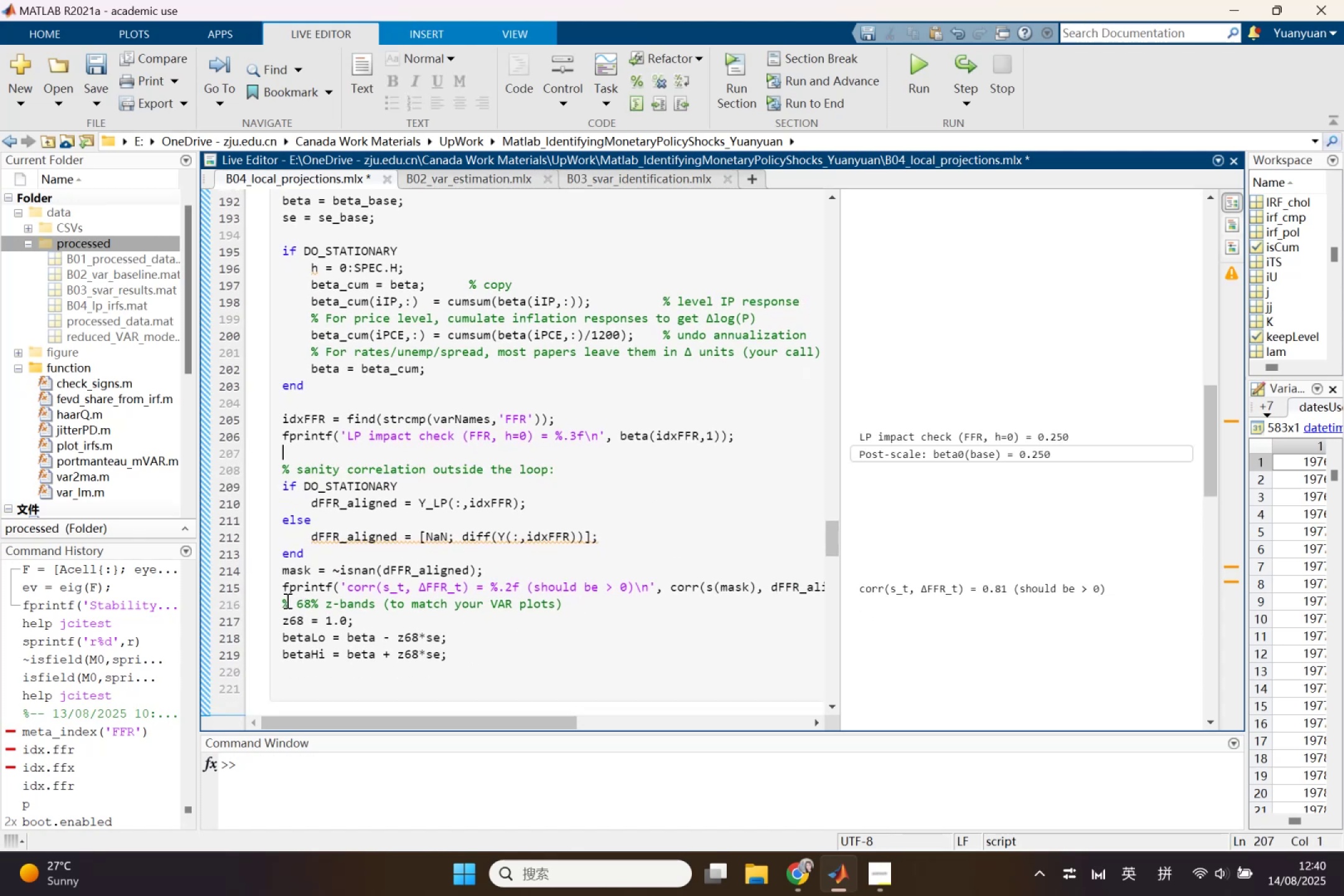 
wait(5.21)
 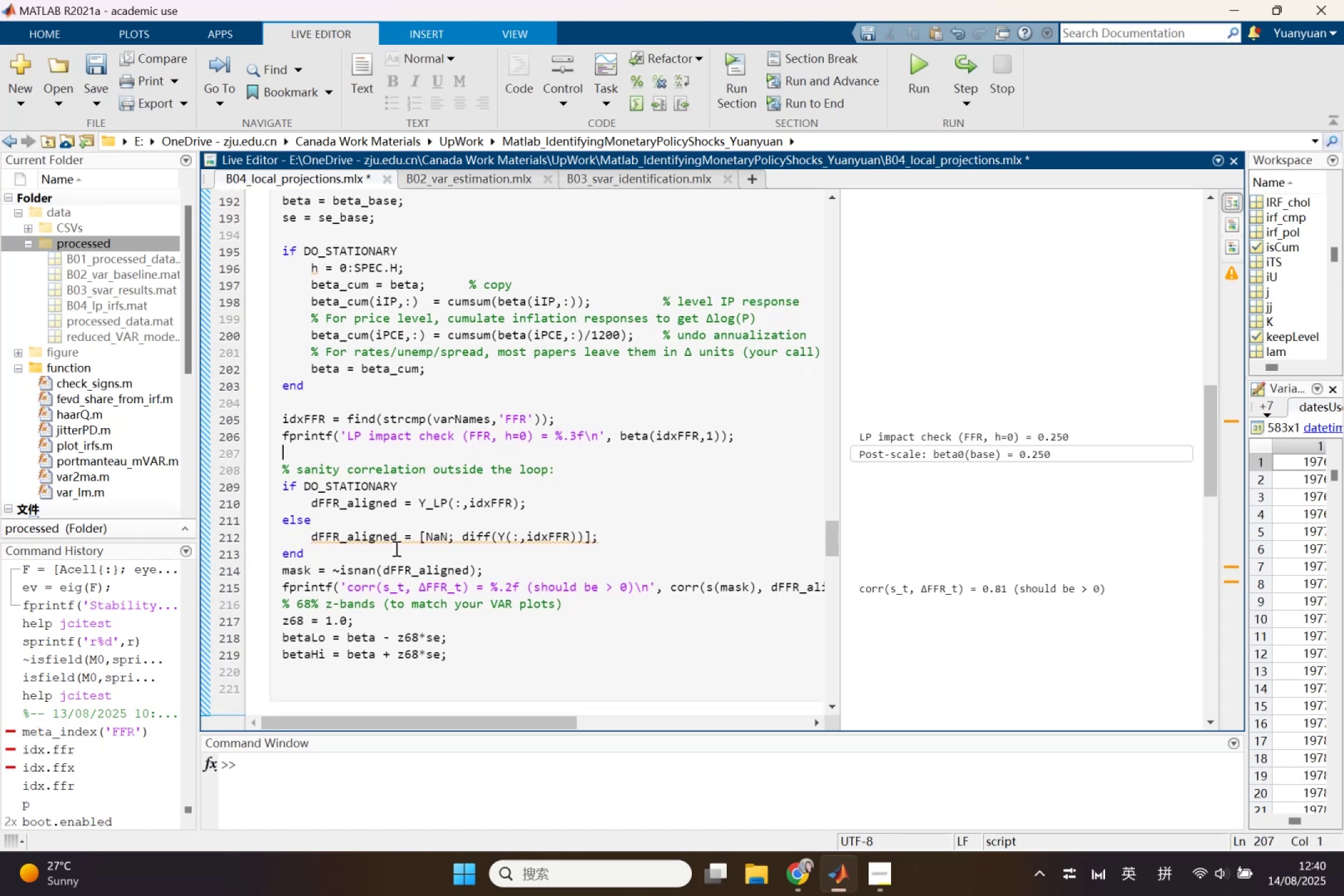 
key(Enter)
 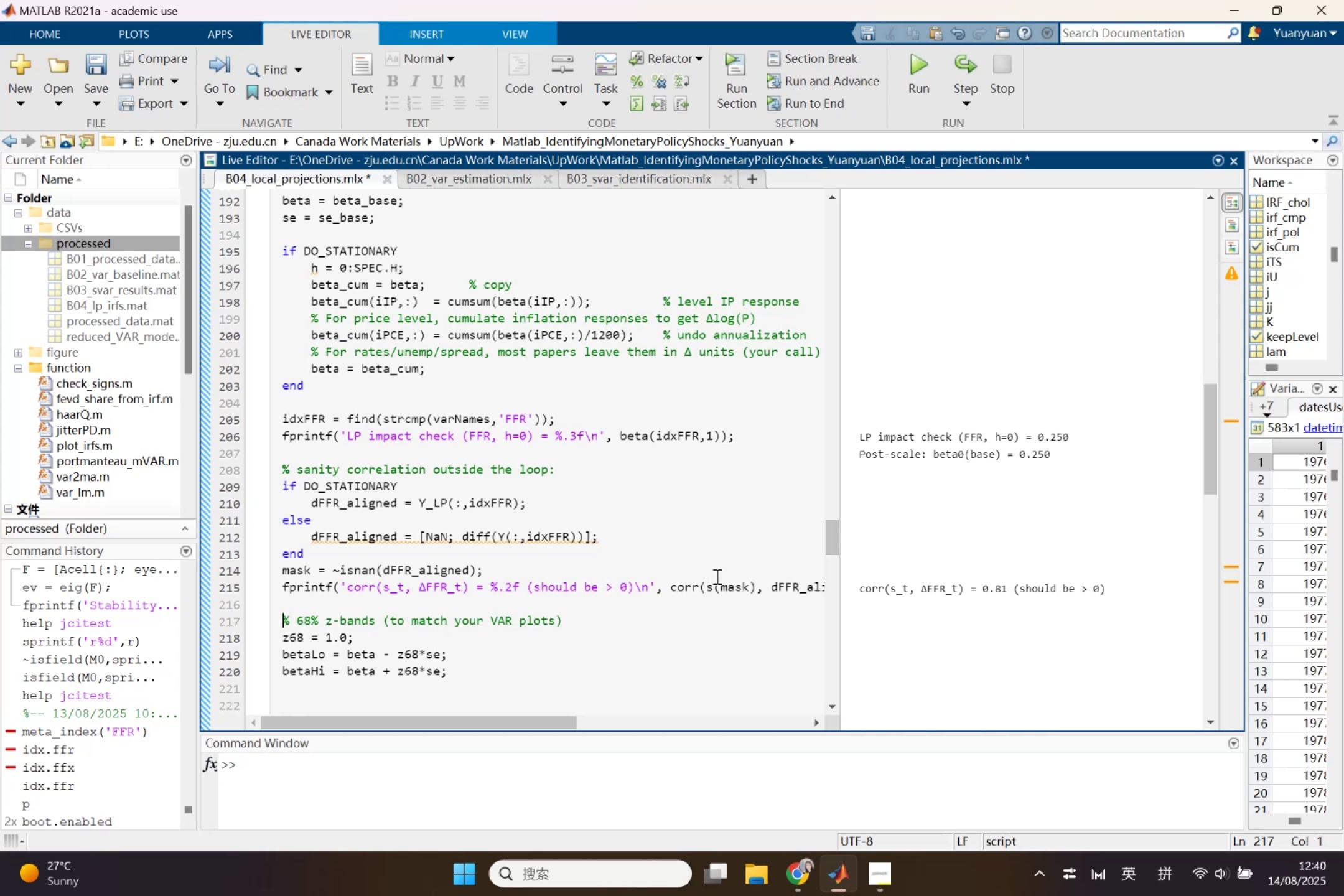 
scroll: coordinate [724, 581], scroll_direction: up, amount: 6.0
 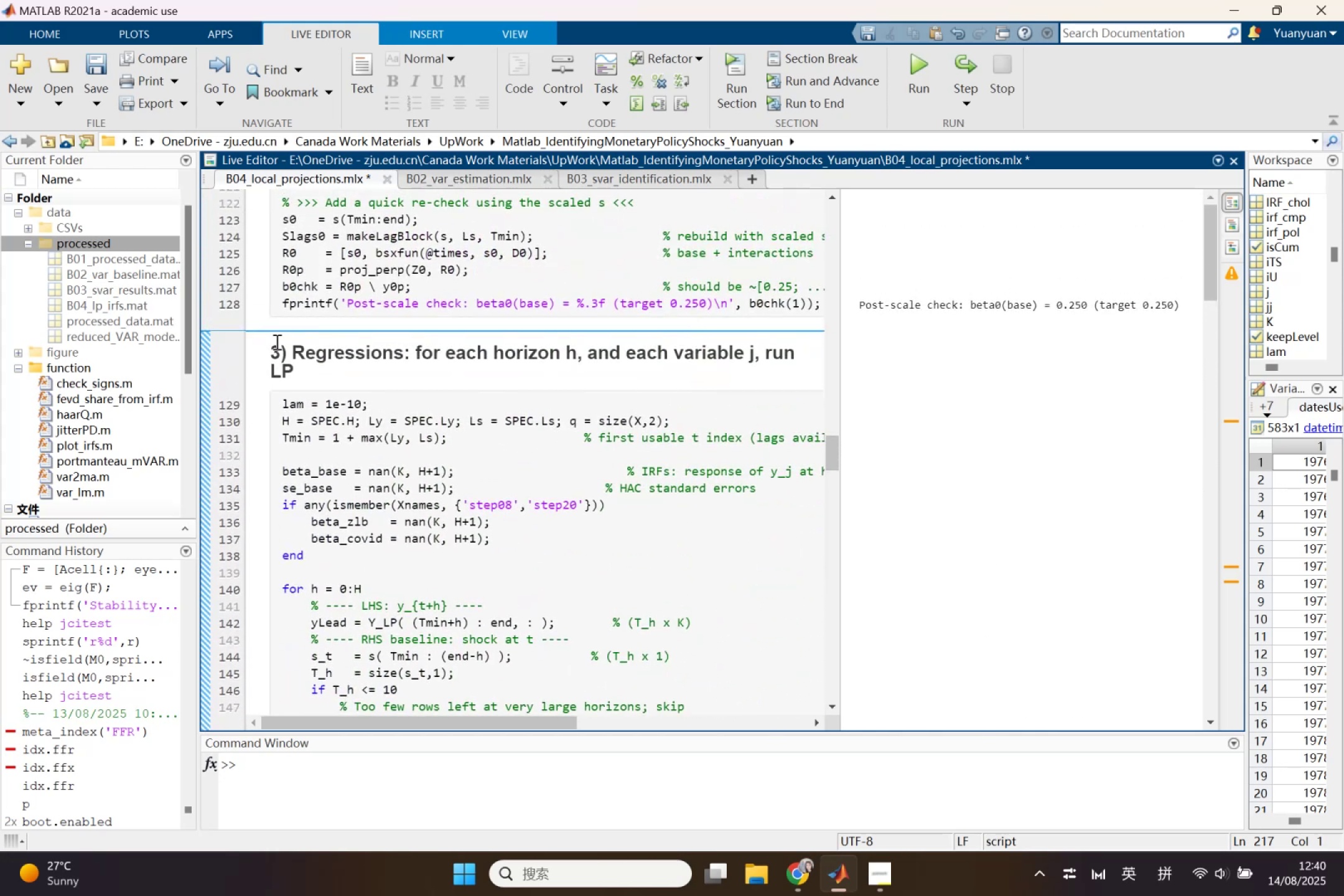 
left_click_drag(start_coordinate=[292, 359], to_coordinate=[559, 570])
 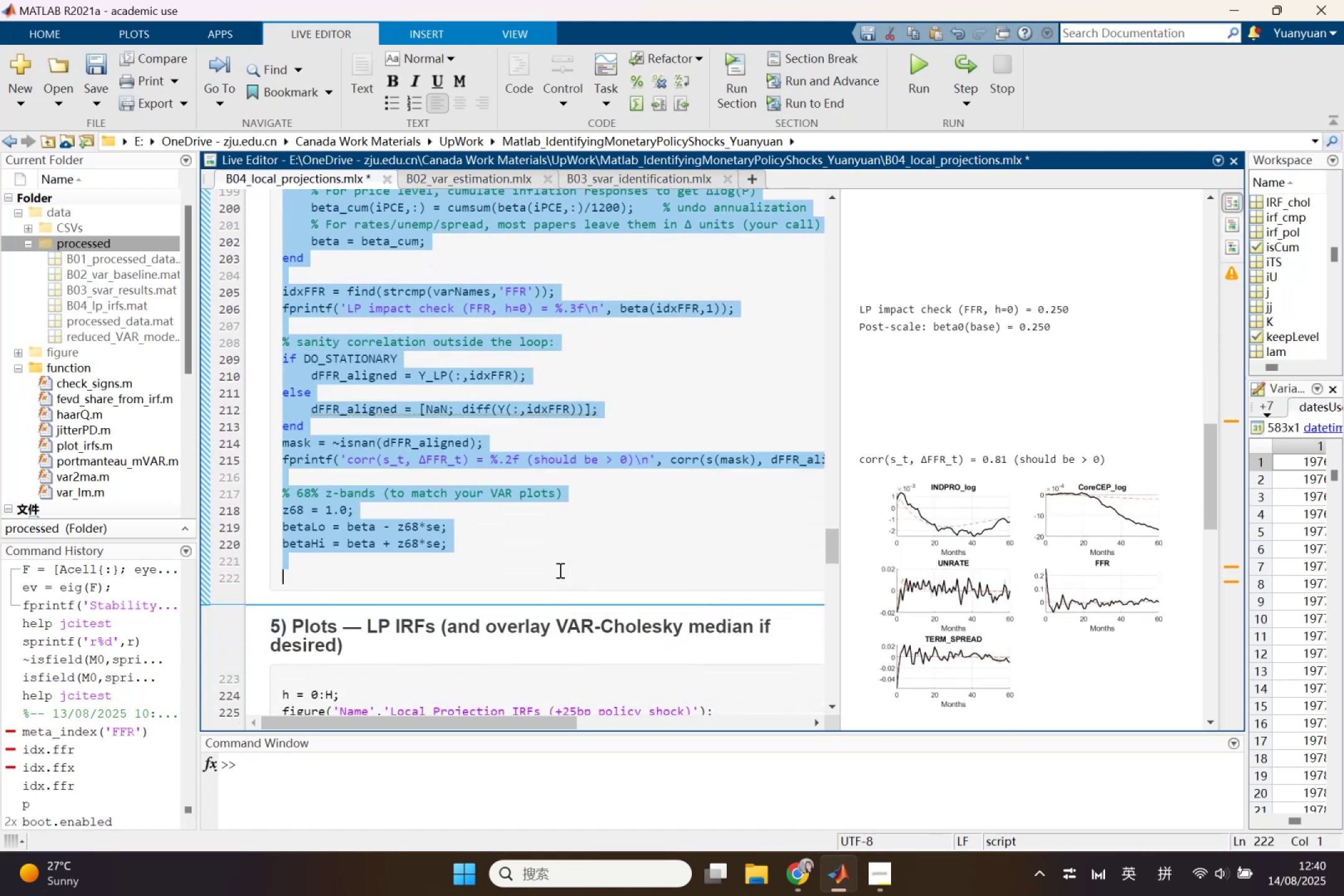 
scroll: coordinate [557, 624], scroll_direction: down, amount: 11.0
 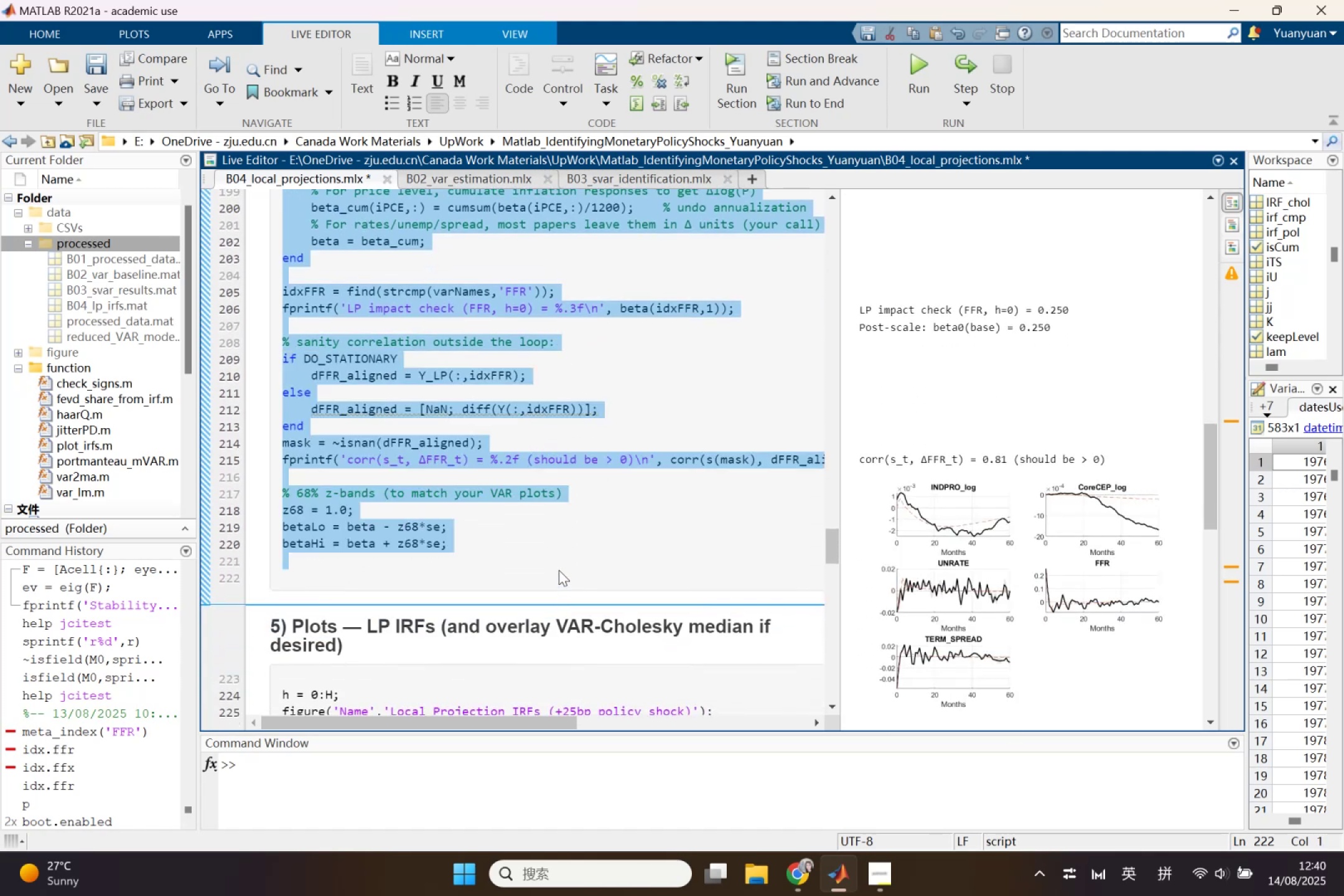 
key(Control+C)
 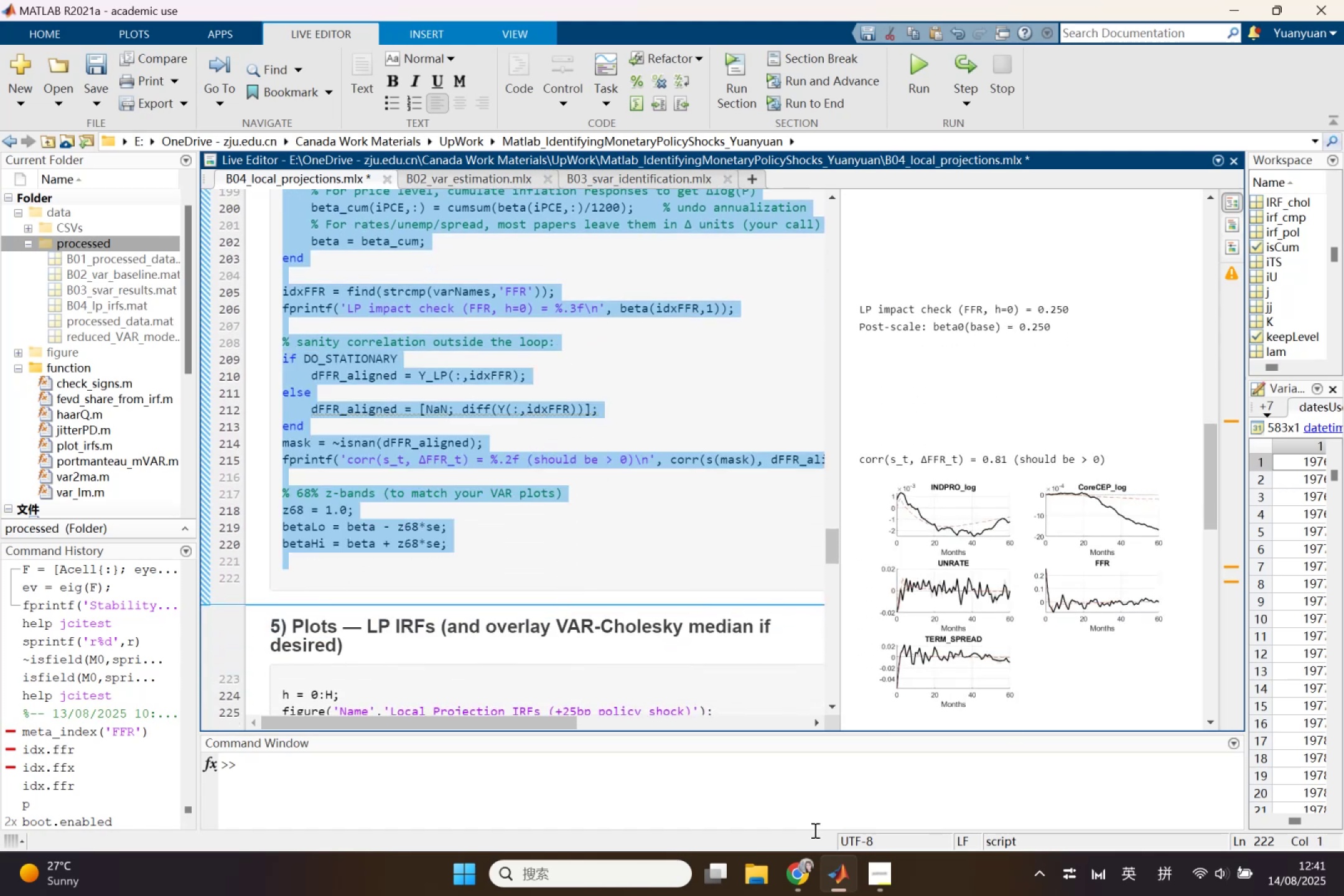 
left_click([811, 880])
 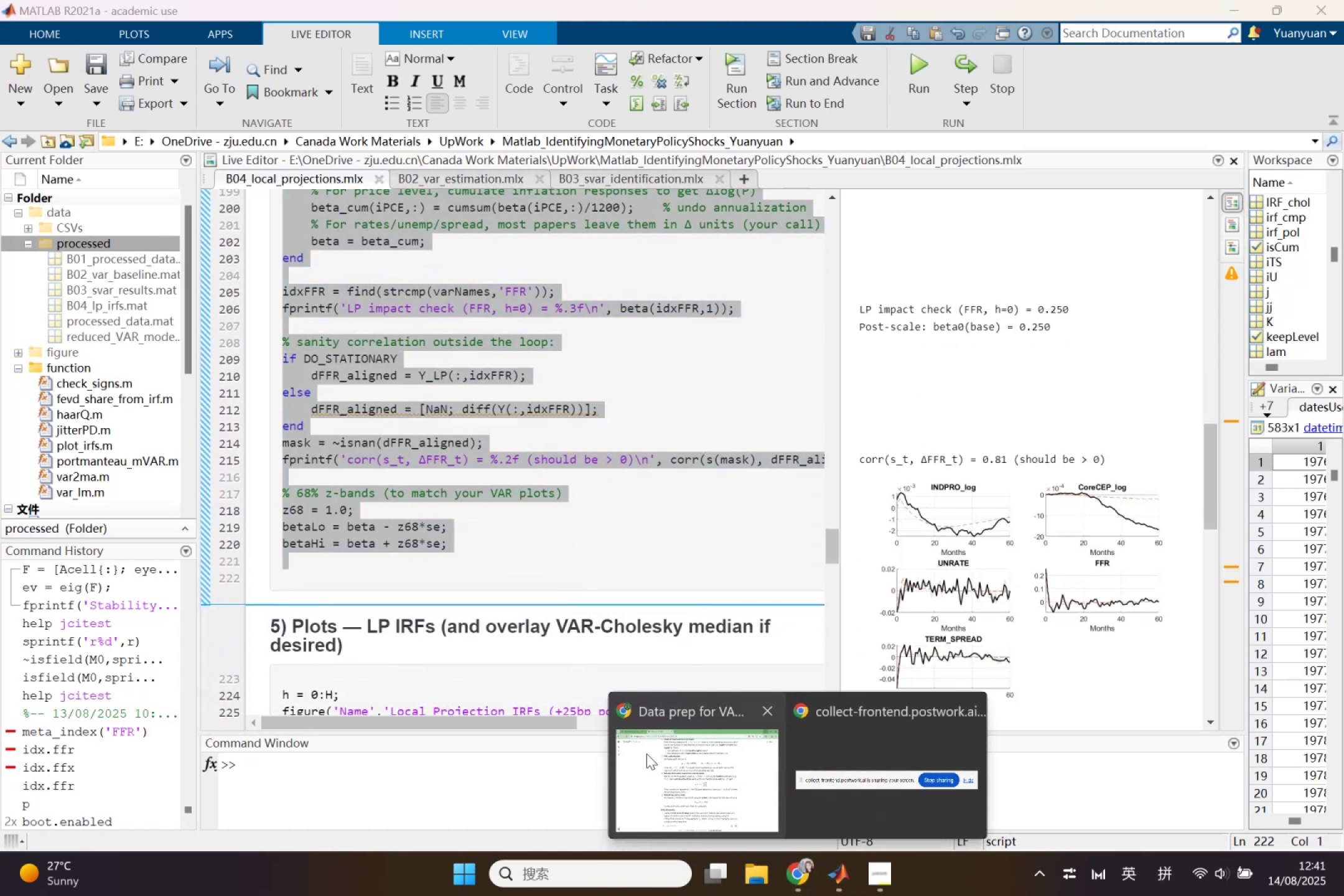 
left_click([646, 754])
 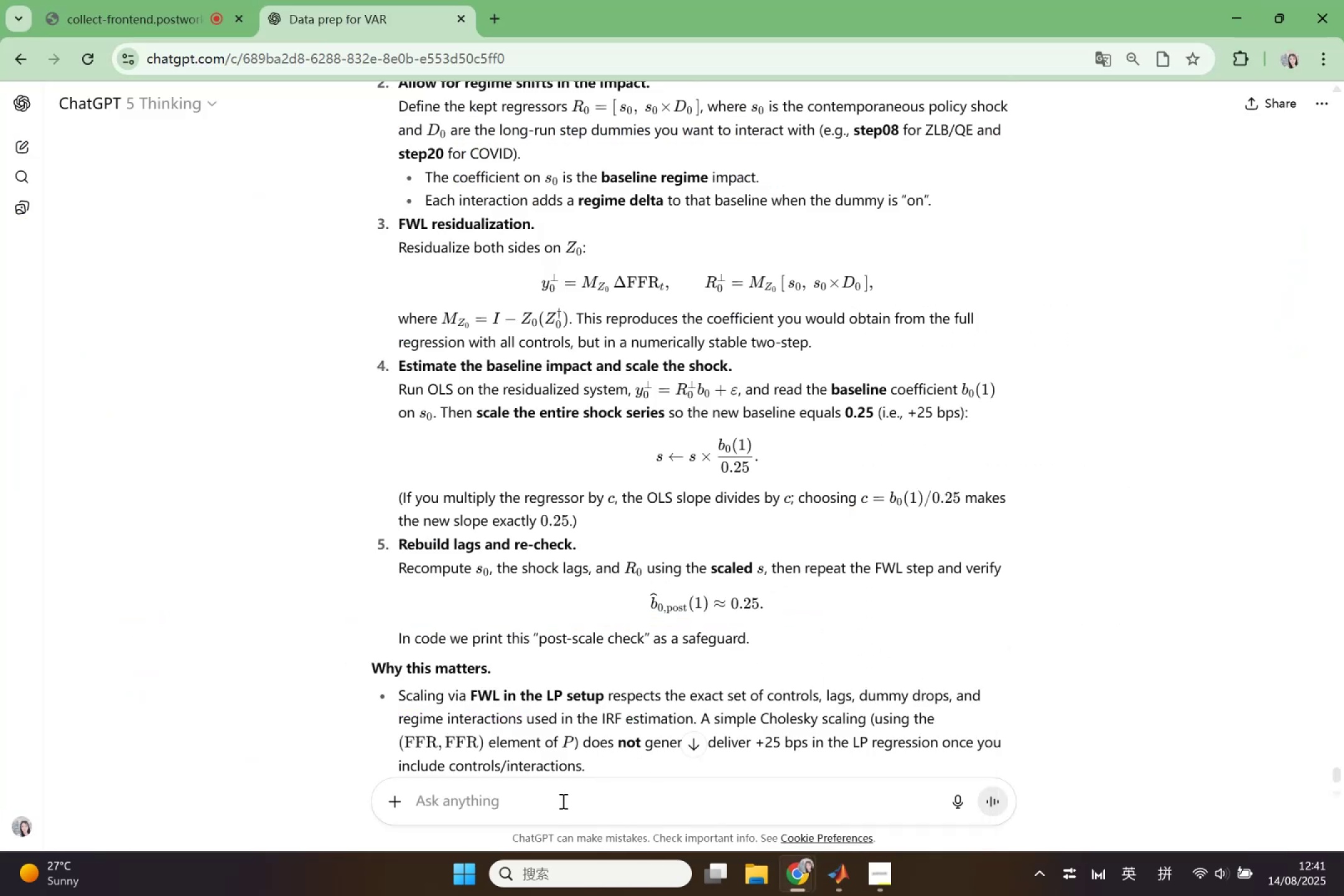 
left_click([562, 801])
 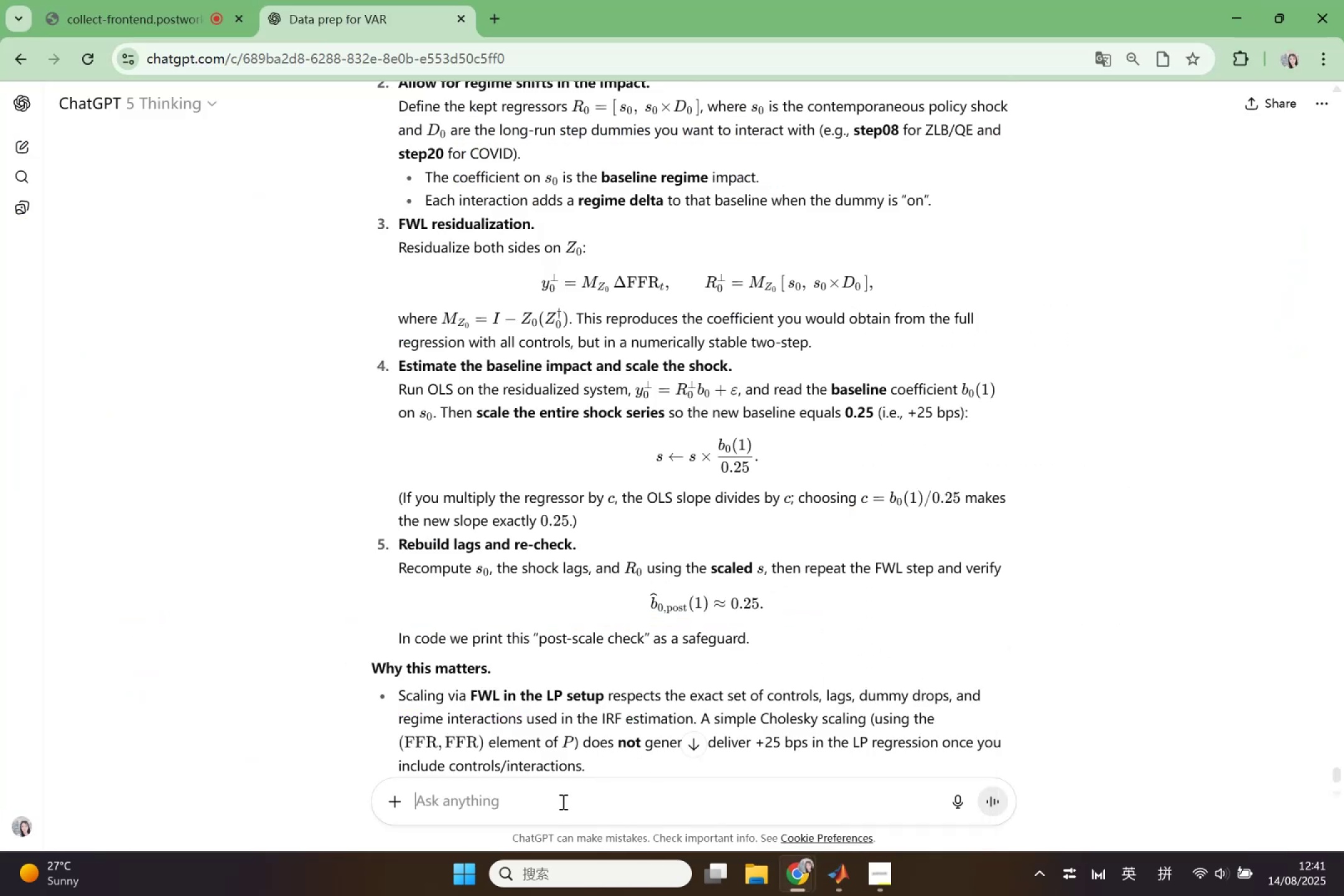 
key(Control+Shift+Quote)
 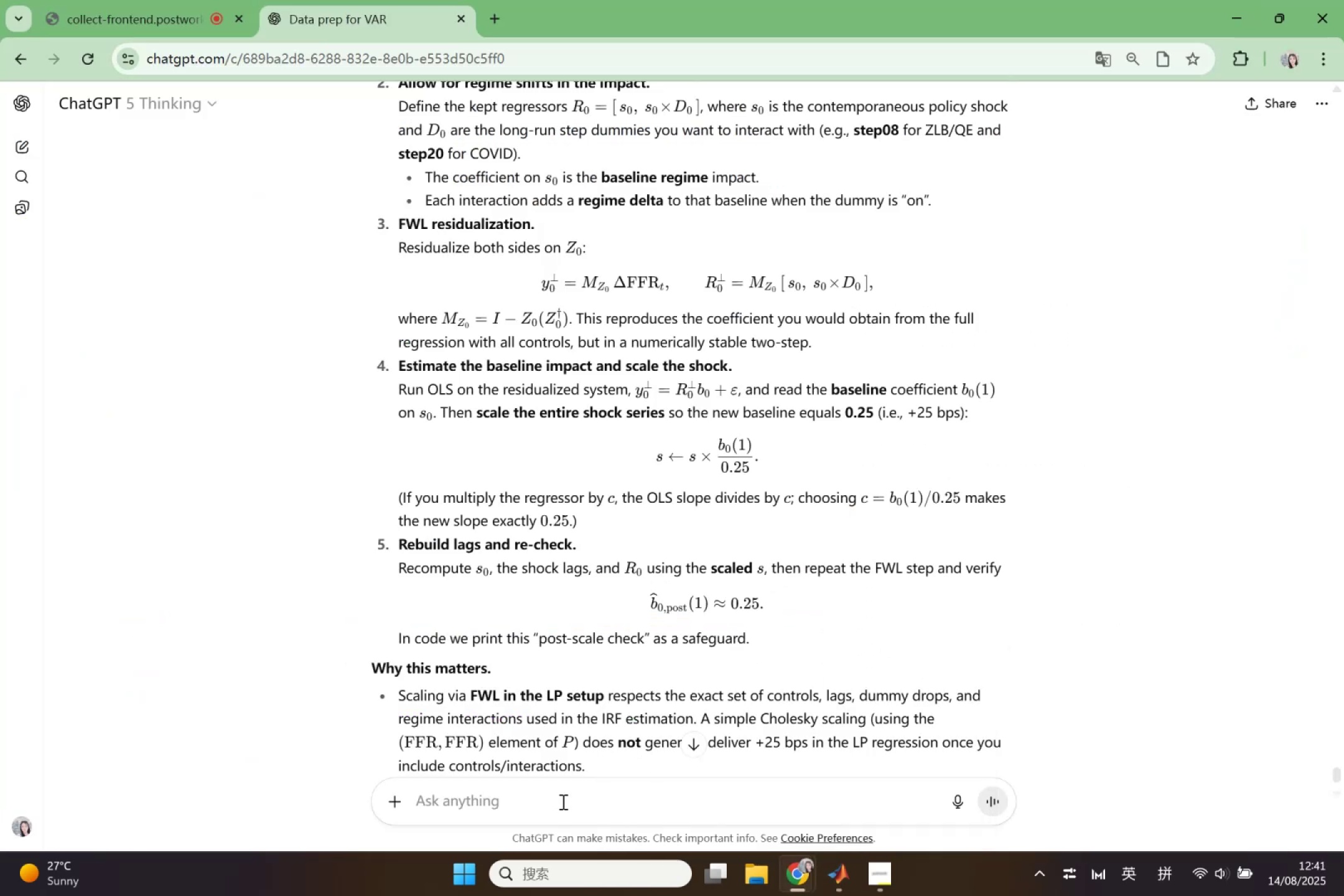 
key(Control+Shift+Quote)
 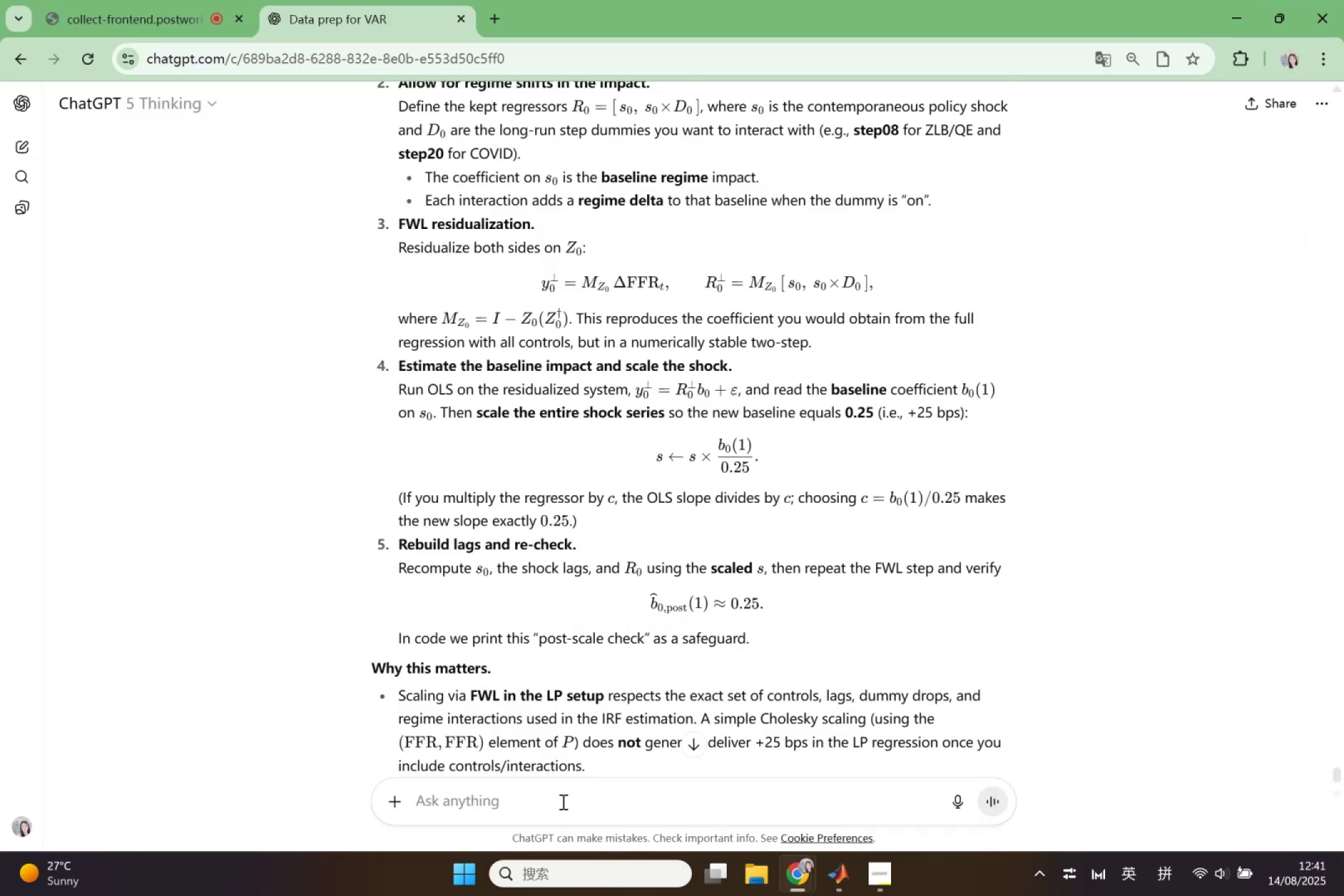 
key(Shift+Quote)
 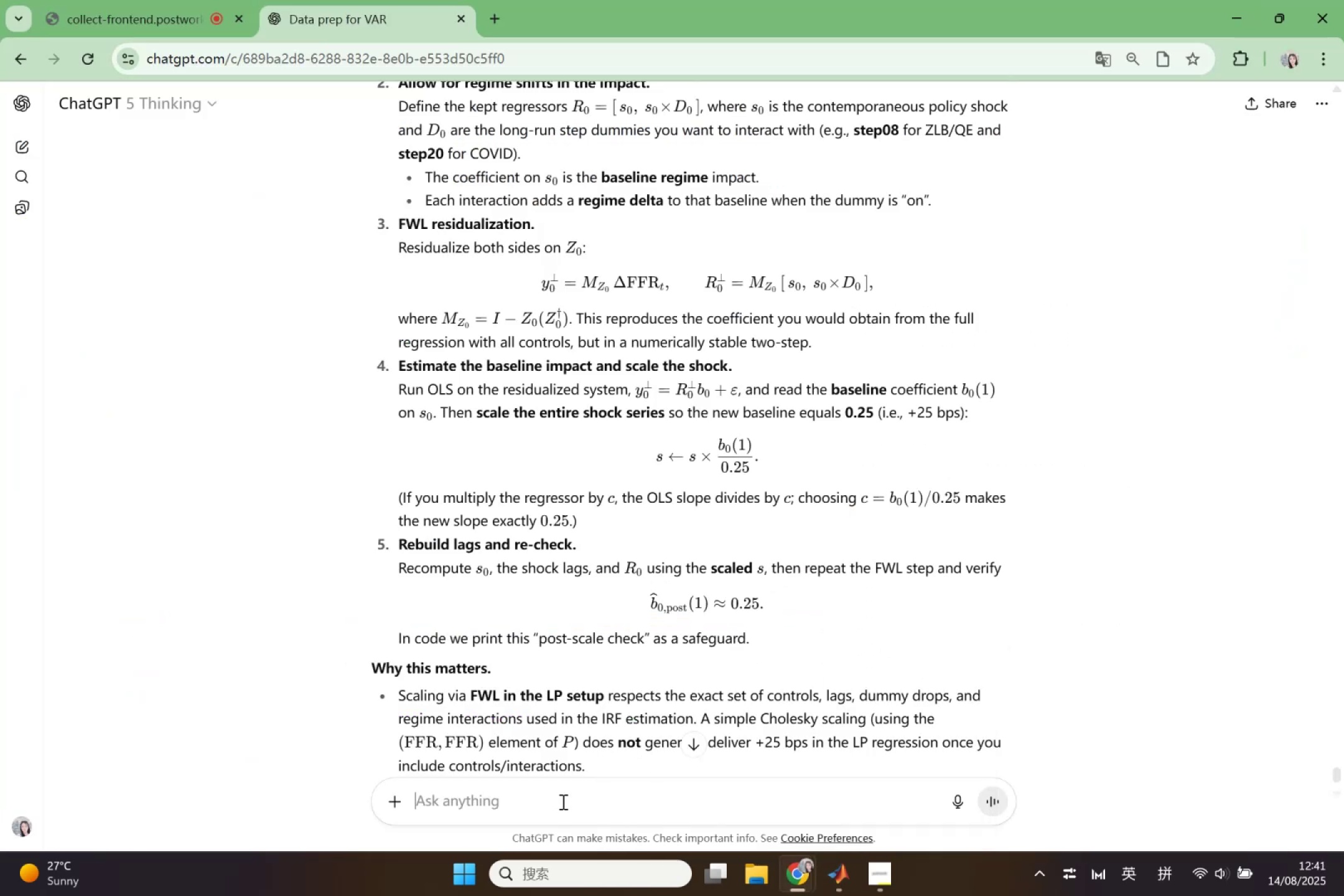 
key(Shift+Quote)
 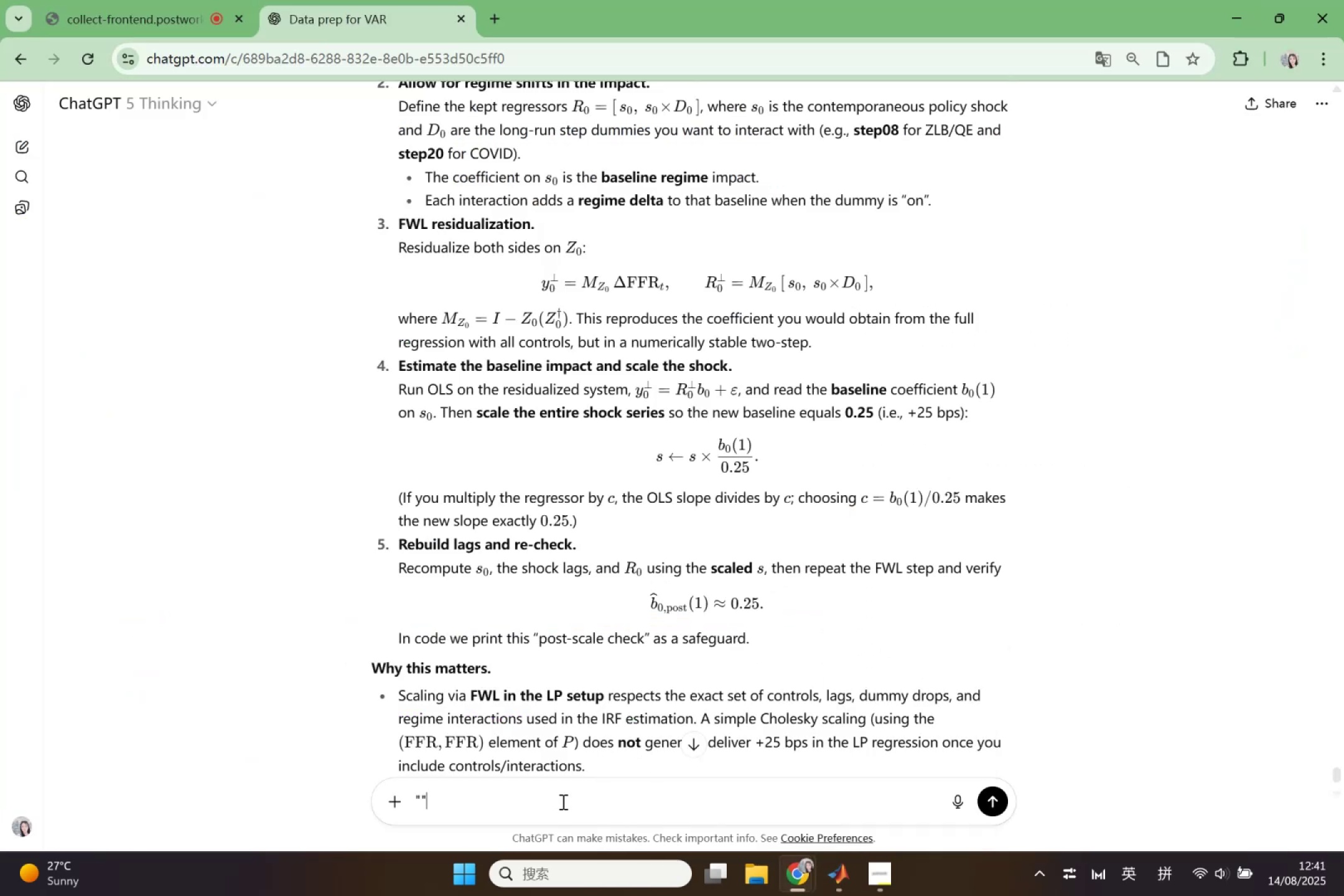 
key(ArrowLeft)
 